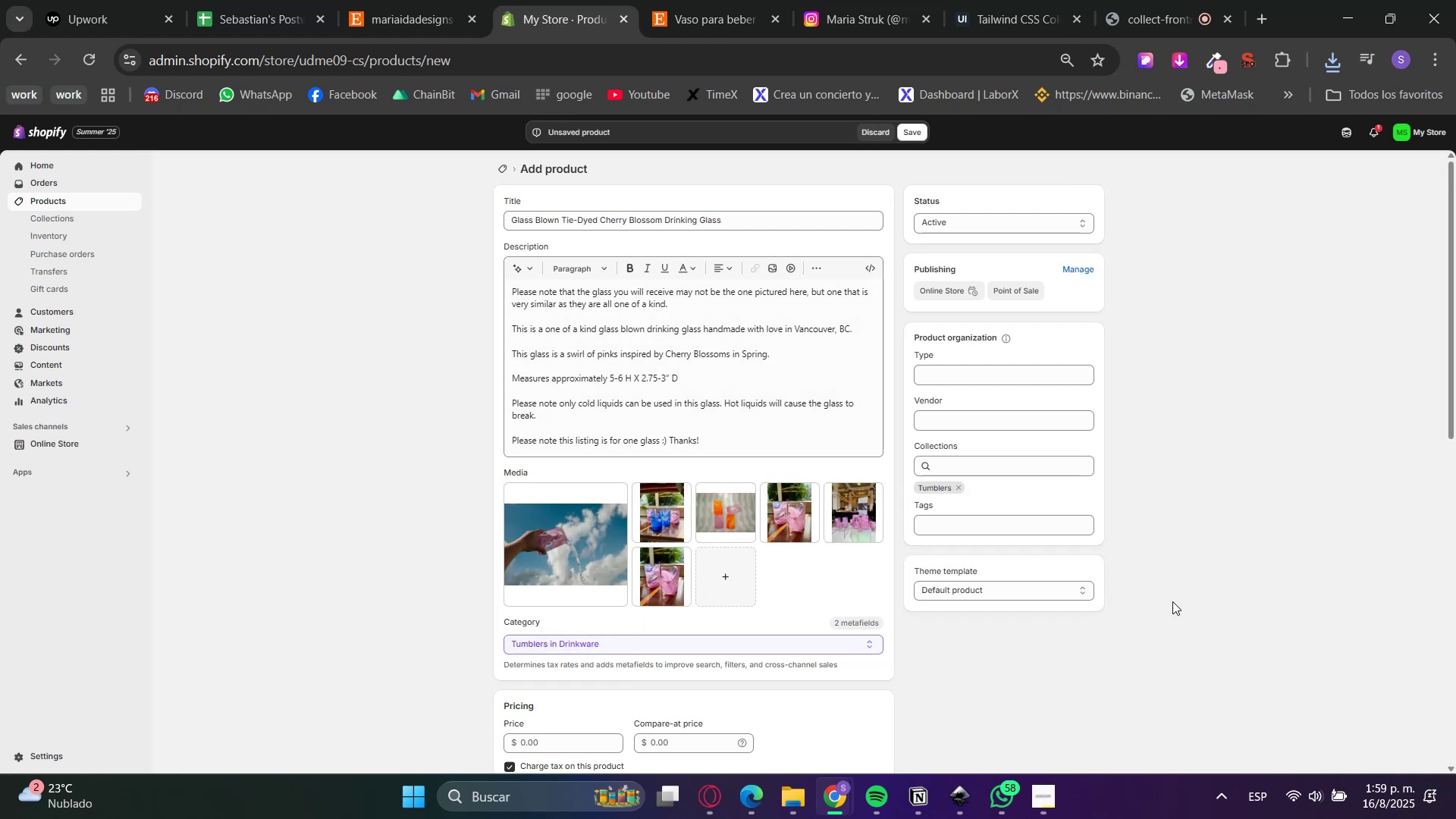 
scroll: coordinate [823, 707], scroll_direction: down, amount: 2.0
 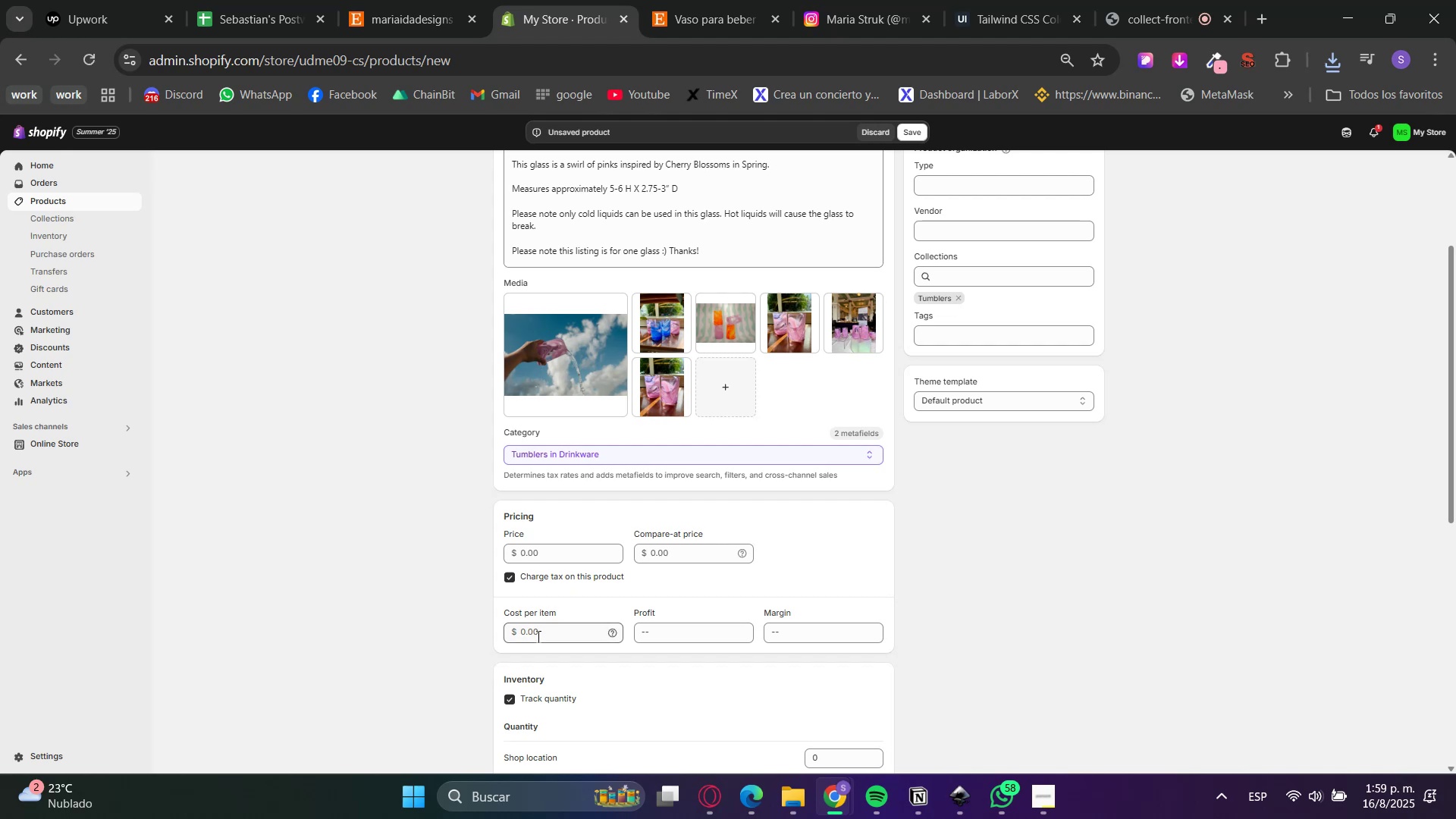 
left_click([535, 697])
 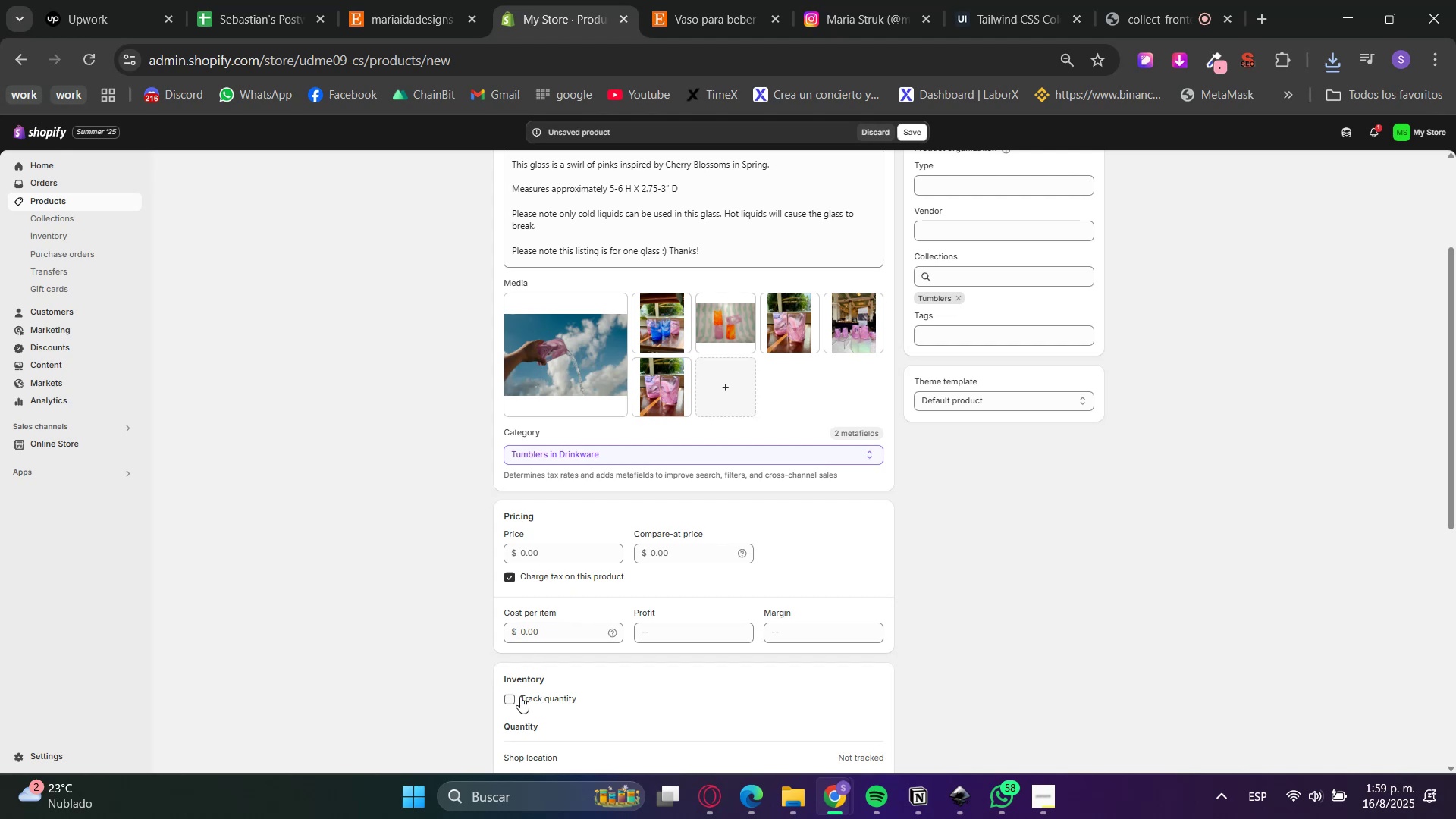 
scroll: coordinate [444, 661], scroll_direction: down, amount: 4.0
 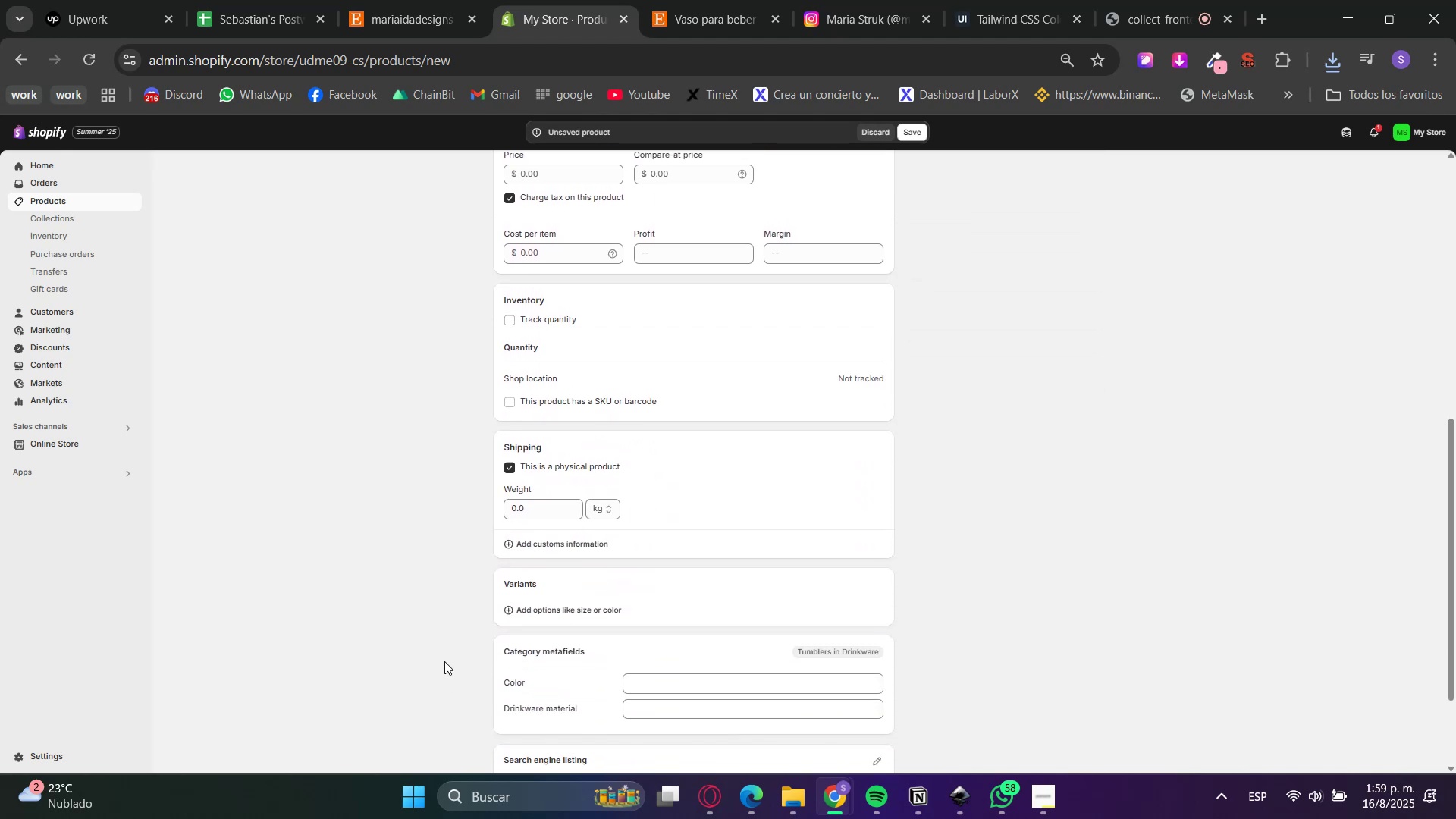 
scroll: coordinate [444, 661], scroll_direction: up, amount: 7.0
 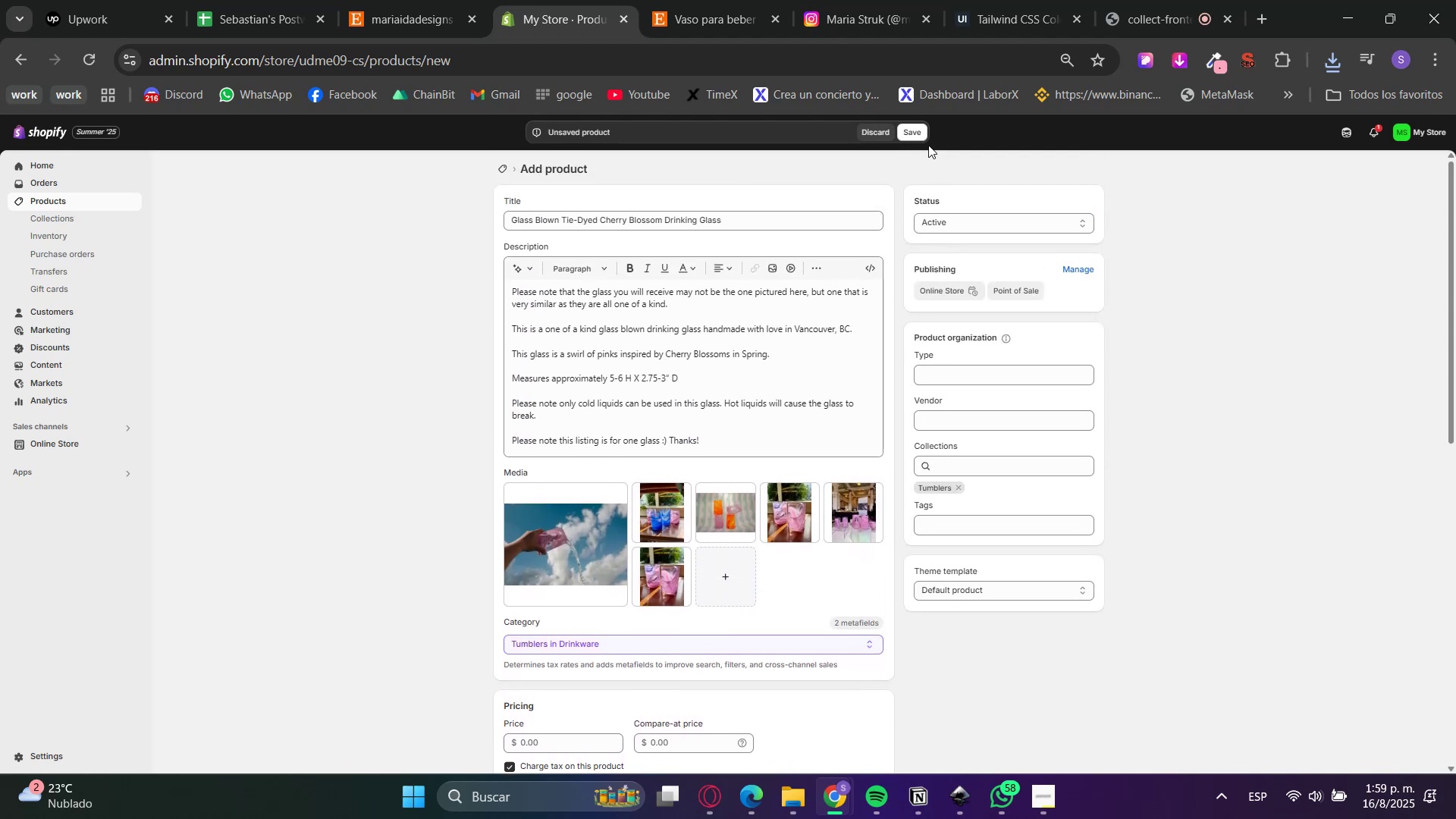 
left_click([923, 130])
 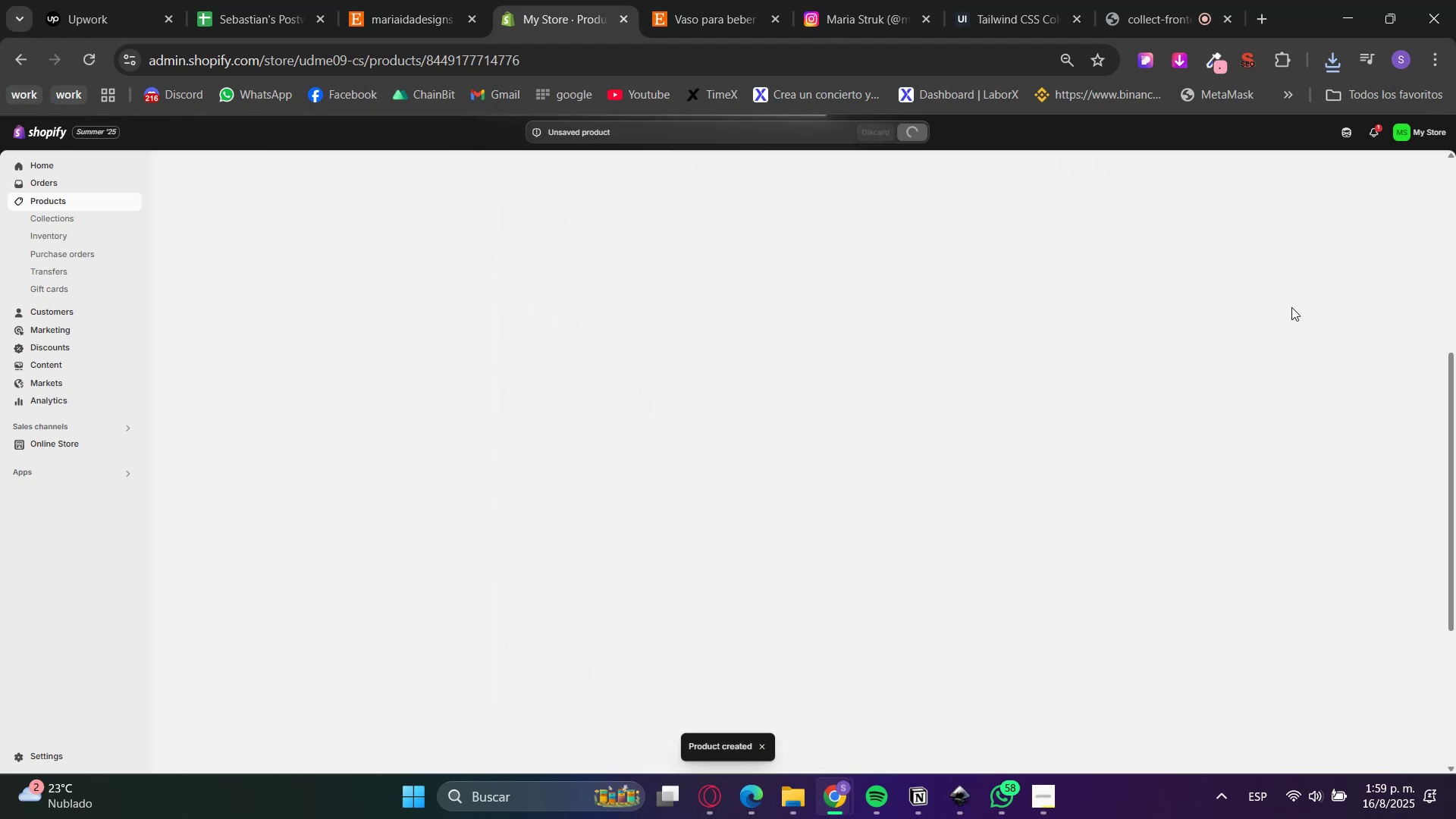 
scroll: coordinate [404, 585], scroll_direction: down, amount: 4.0
 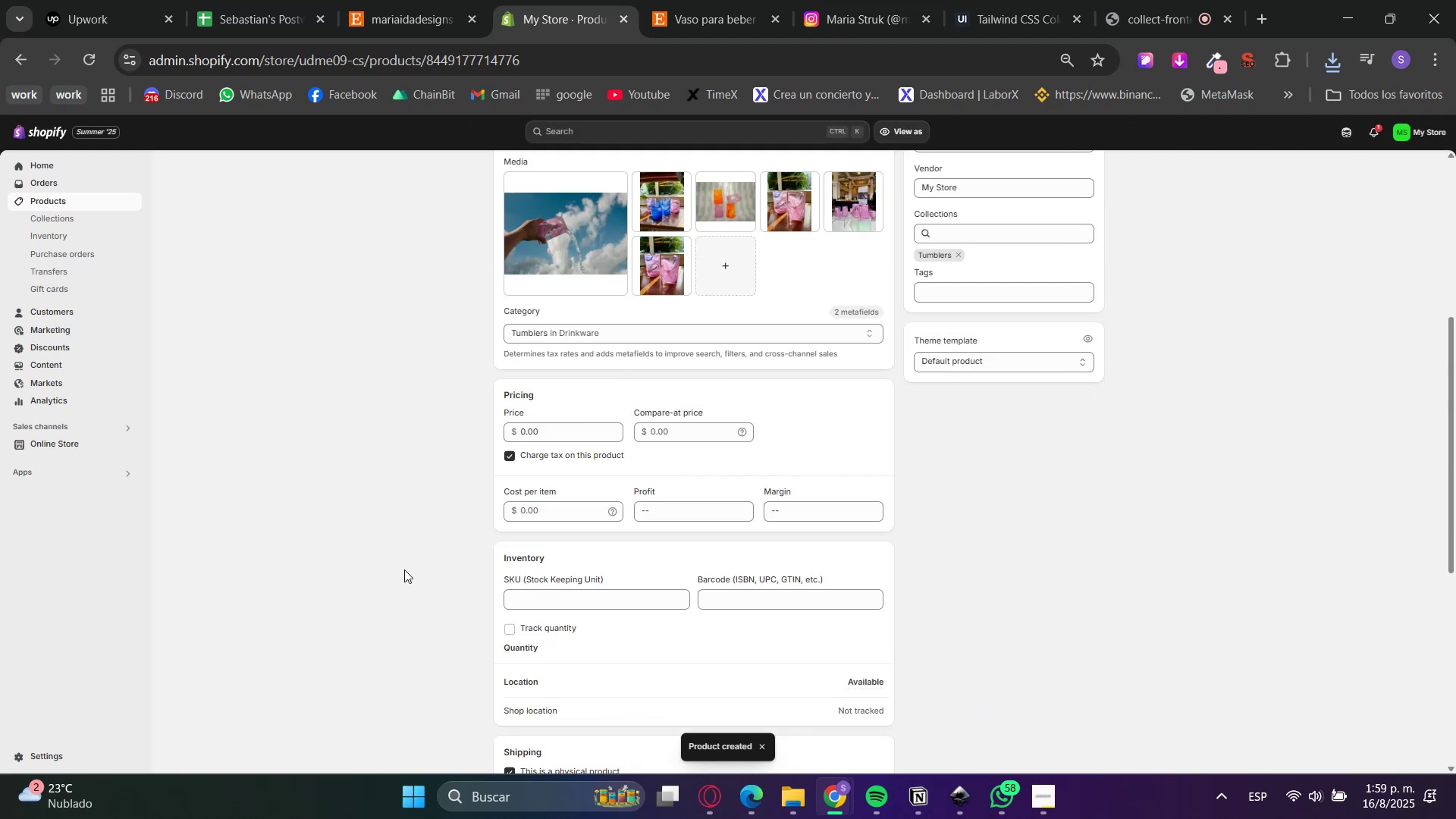 
scroll: coordinate [372, 554], scroll_direction: up, amount: 6.0
 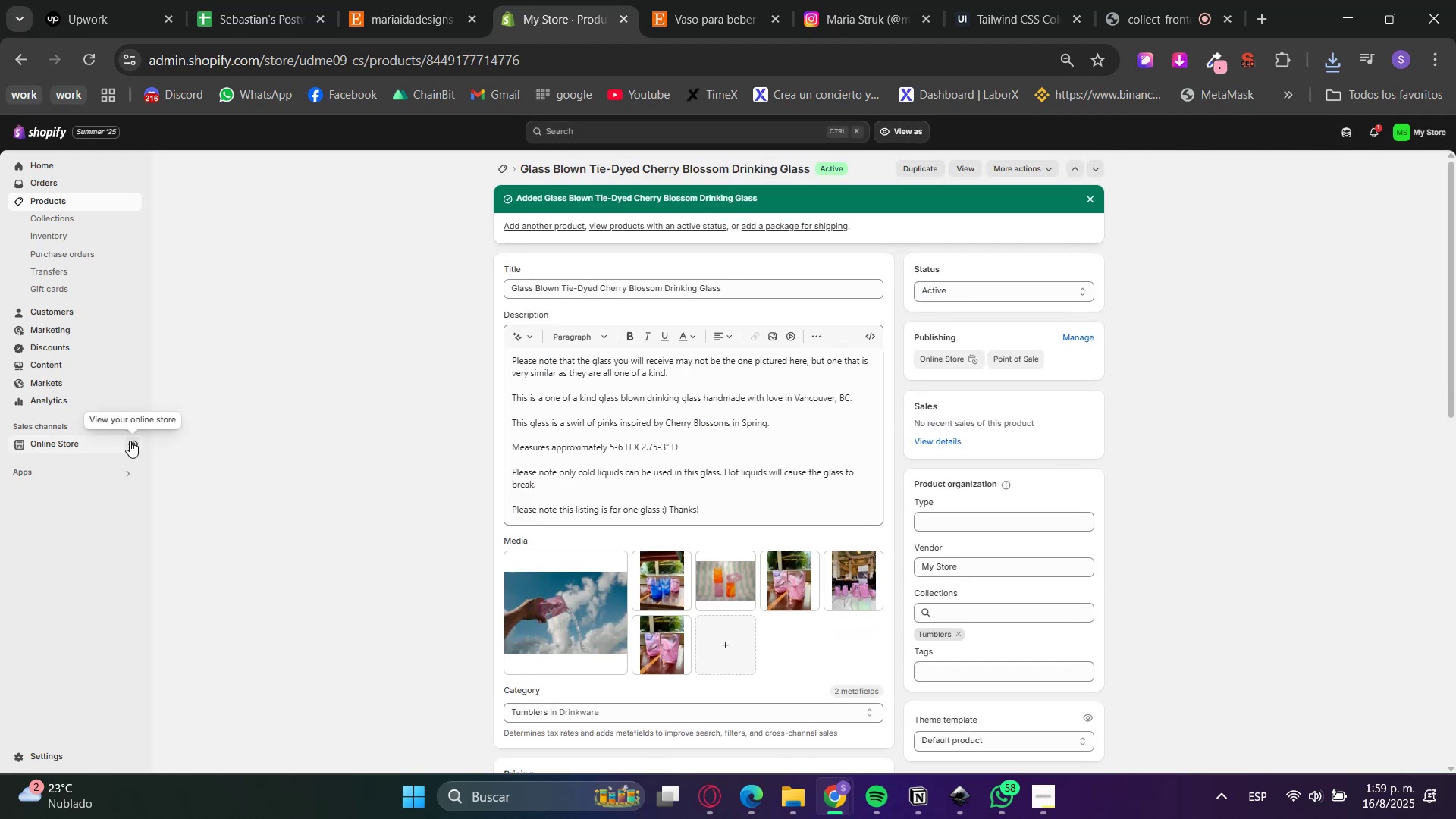 
left_click([84, 439])
 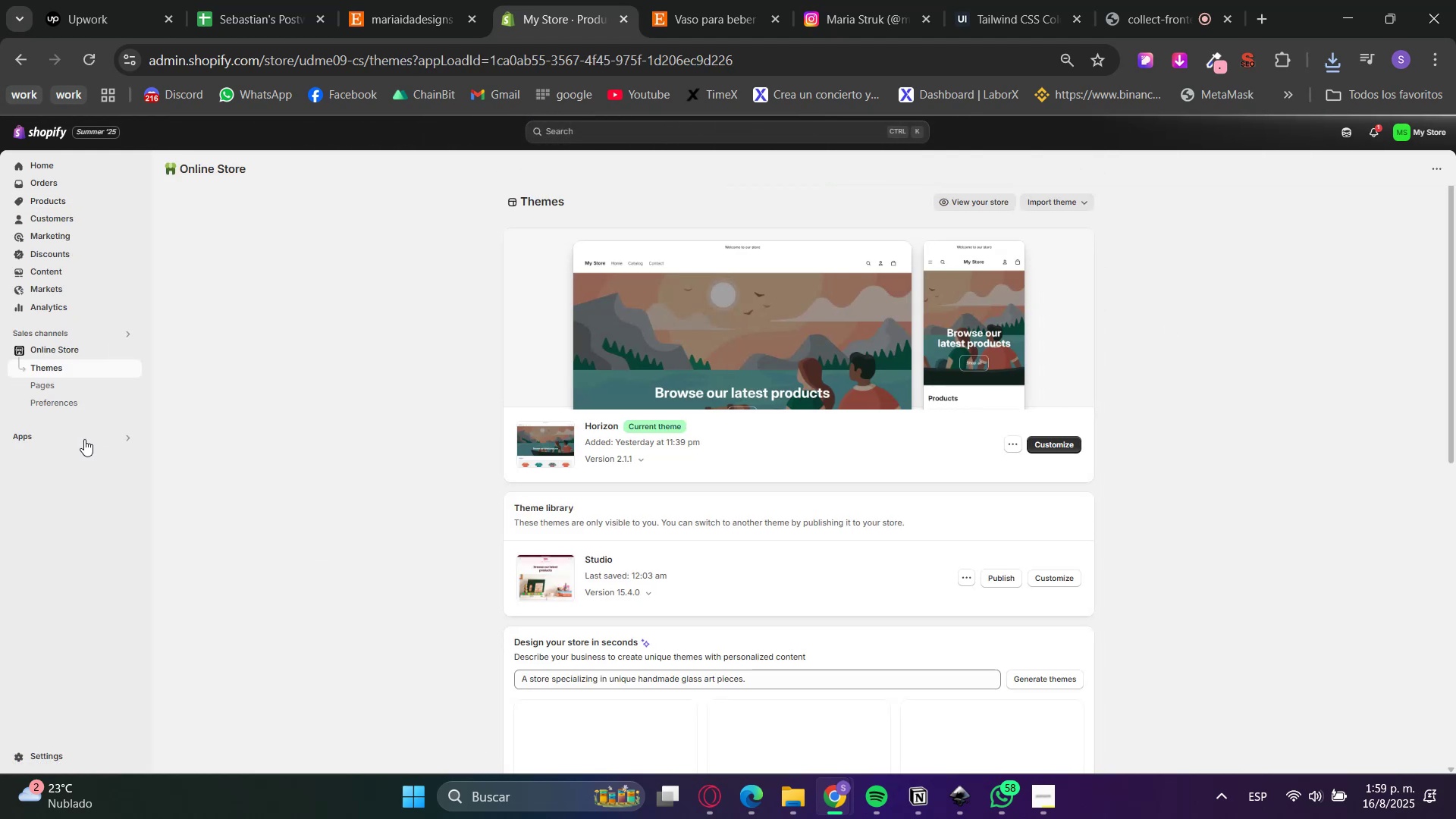 
left_click([761, 0])
 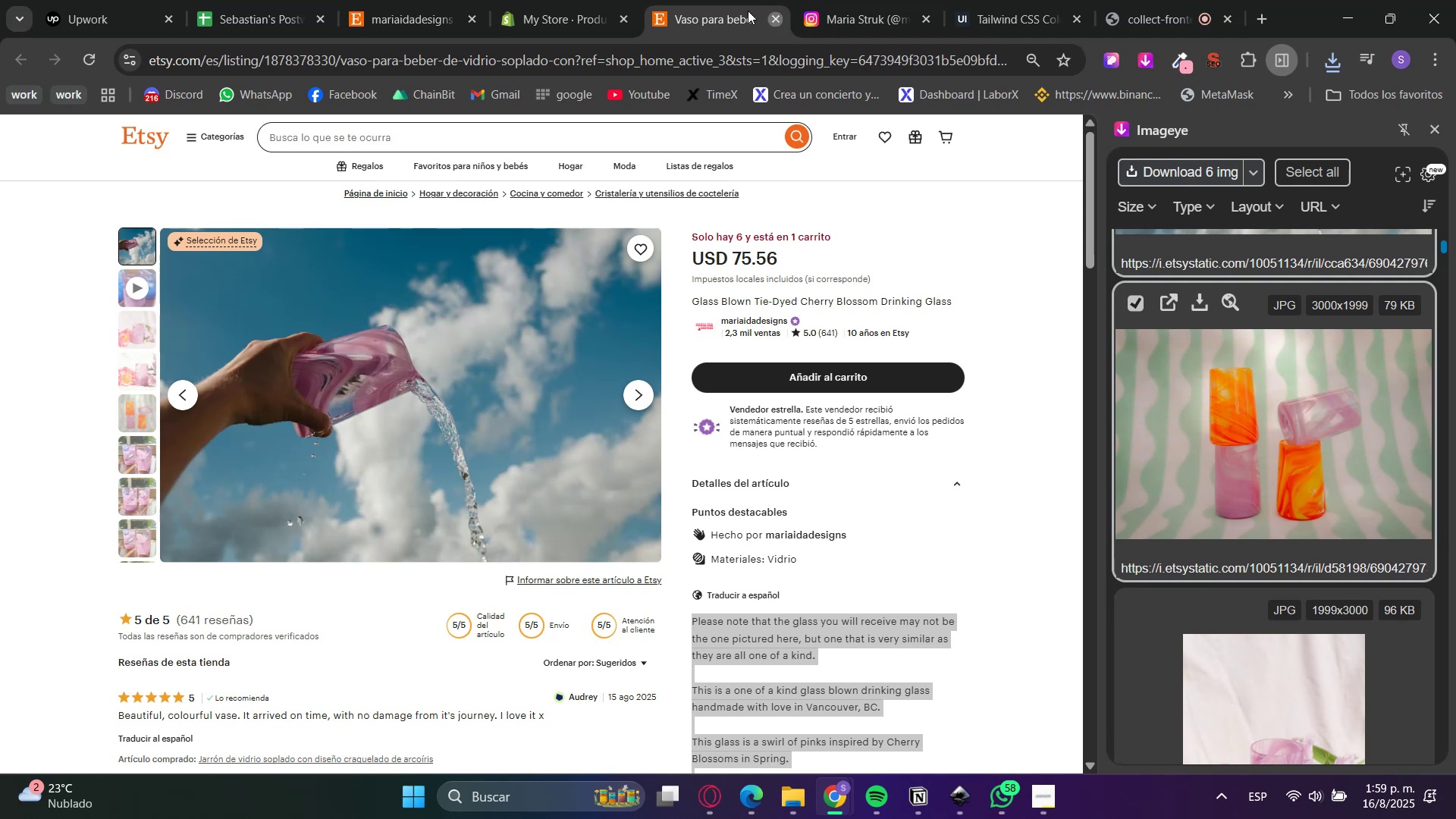 
double_click([601, 0])
 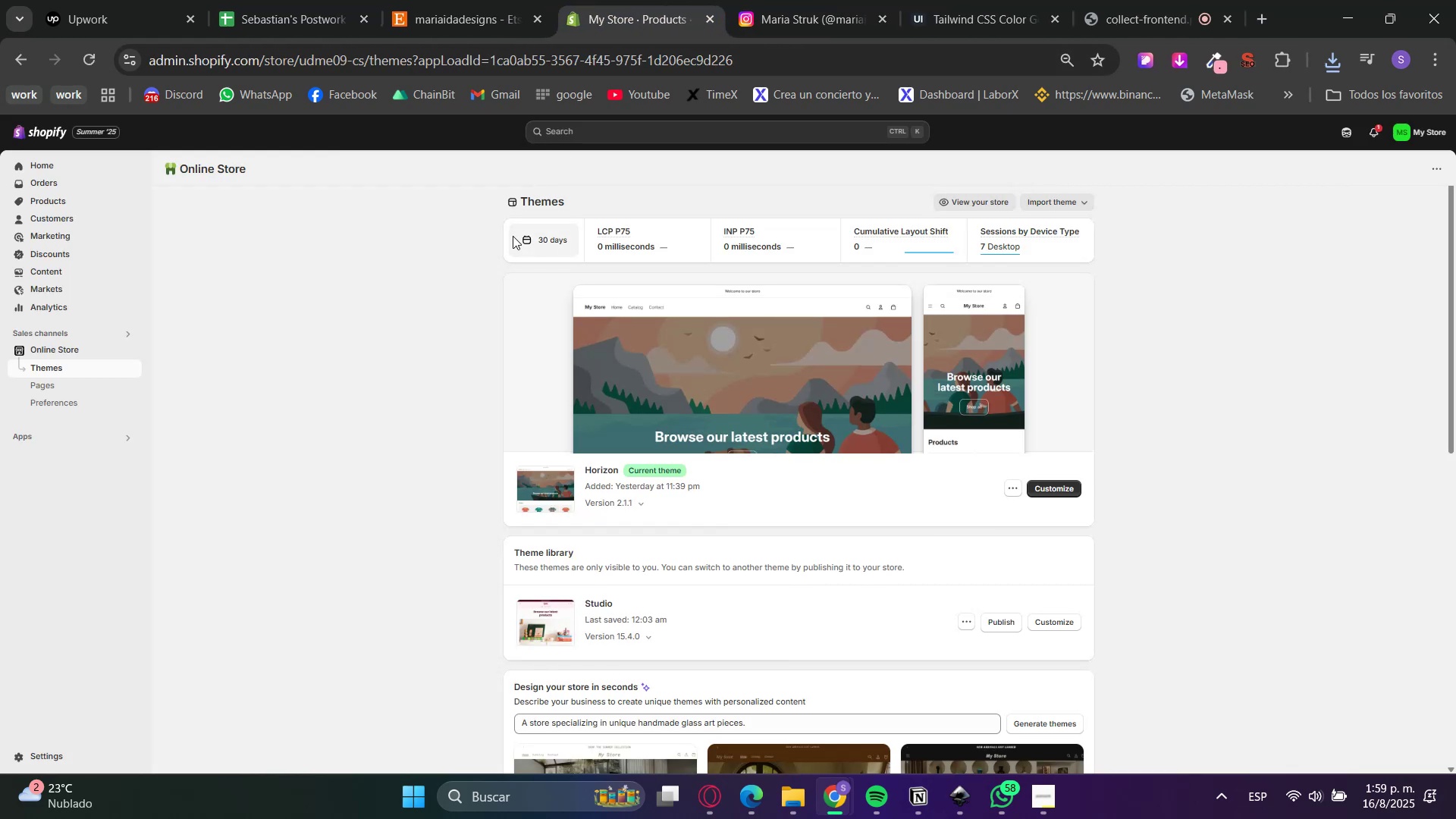 
left_click([816, 0])
 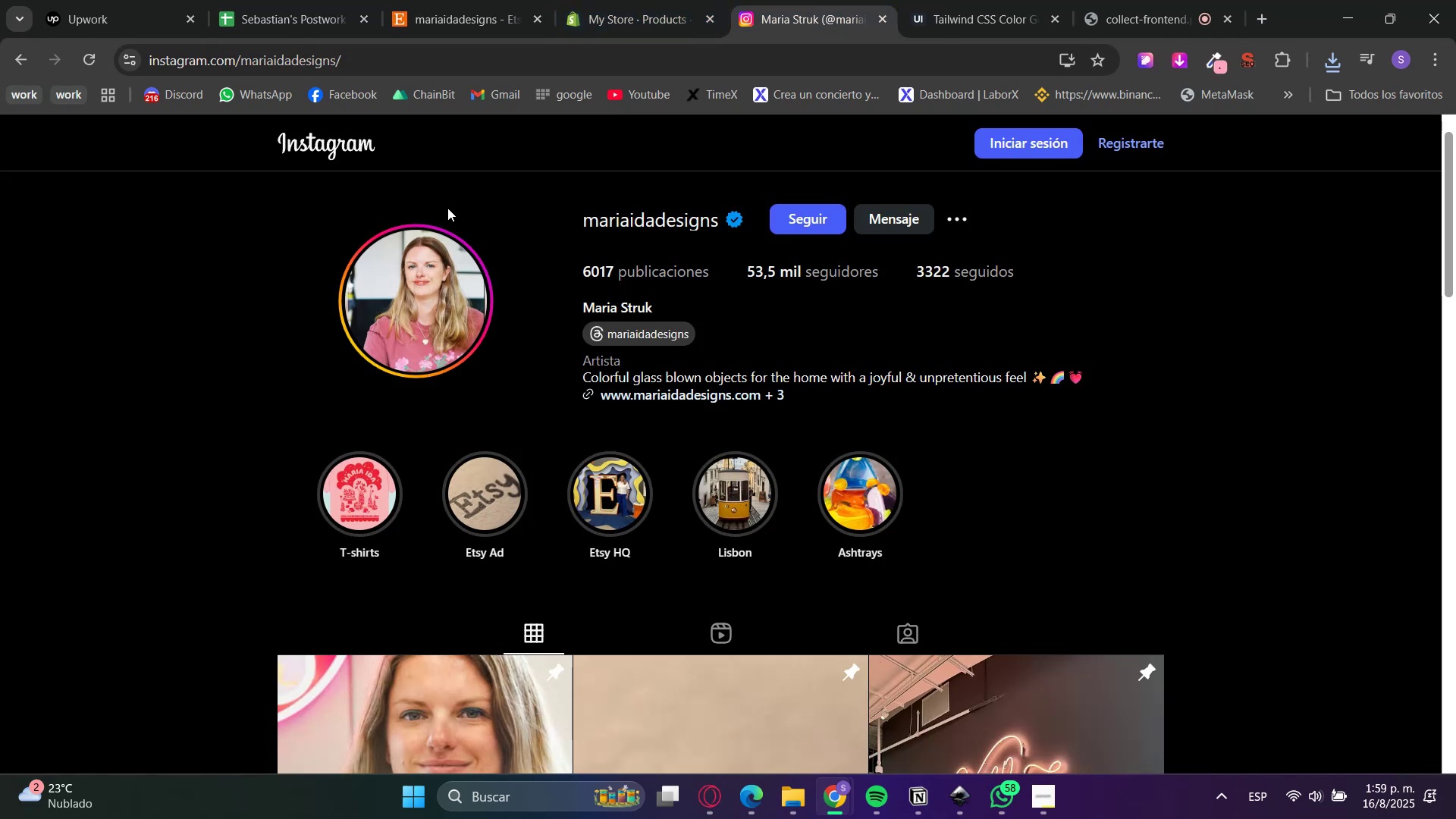 
left_click([391, 264])
 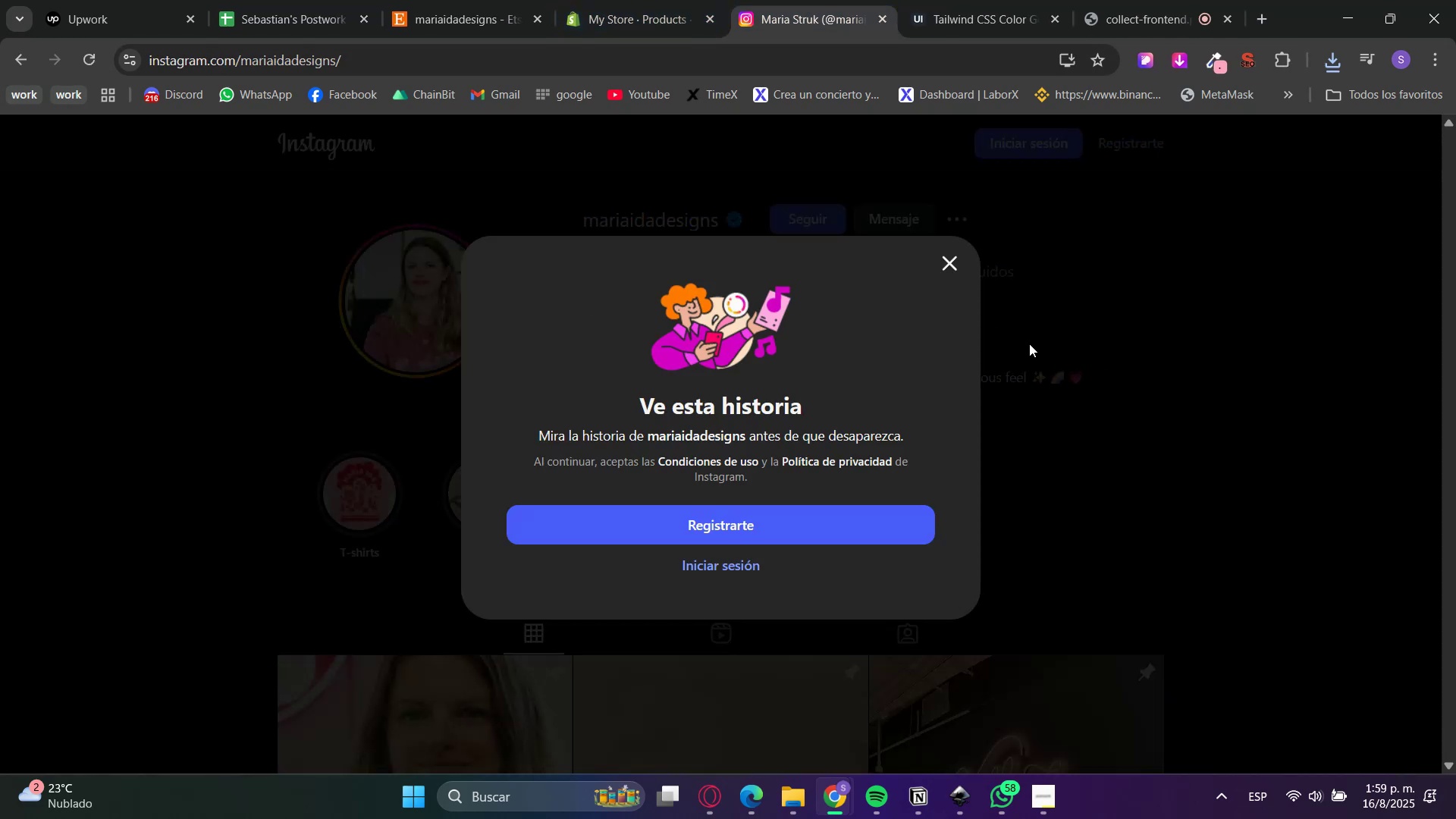 
wait(5.67)
 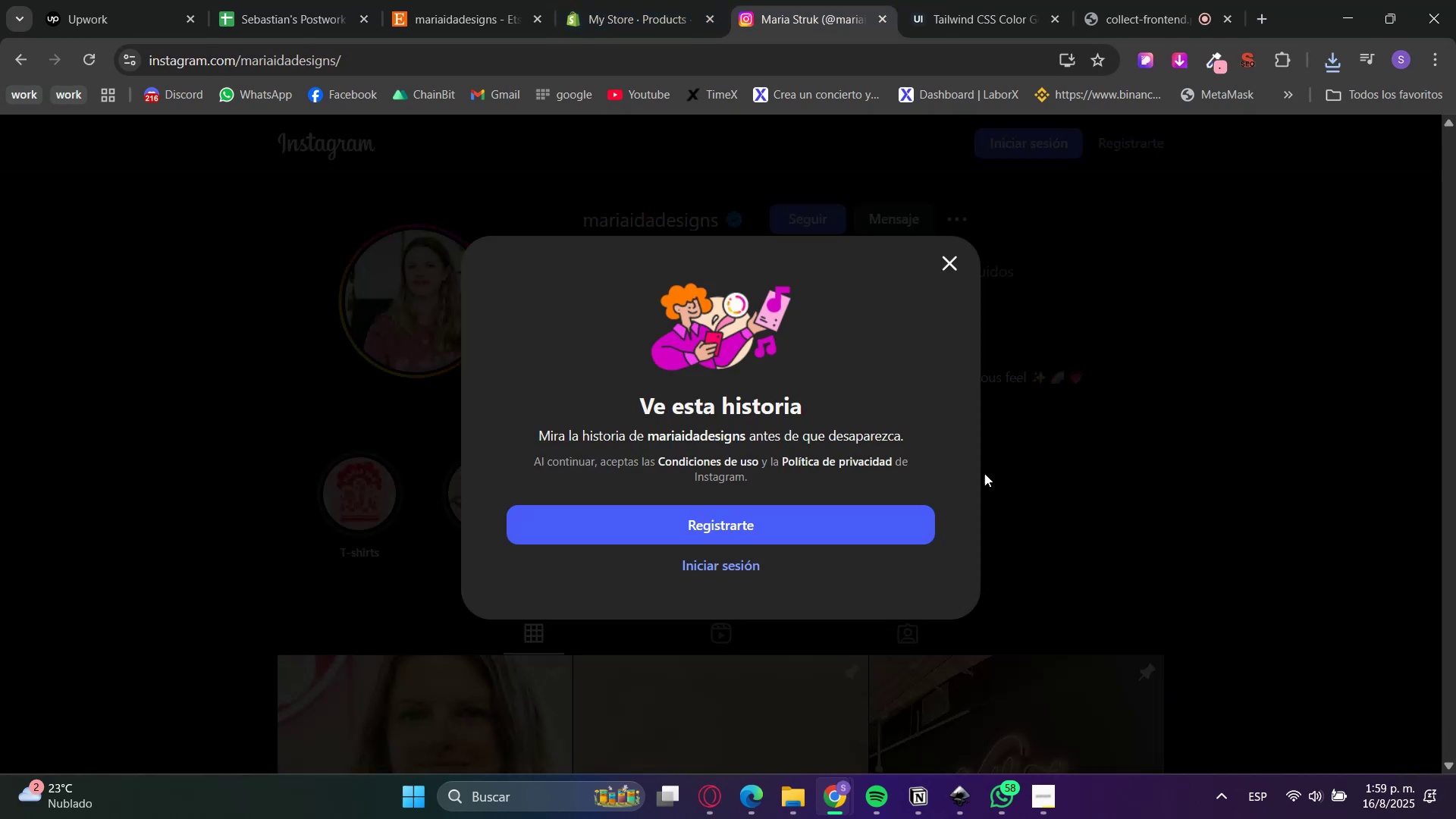 
left_click([1028, 348])
 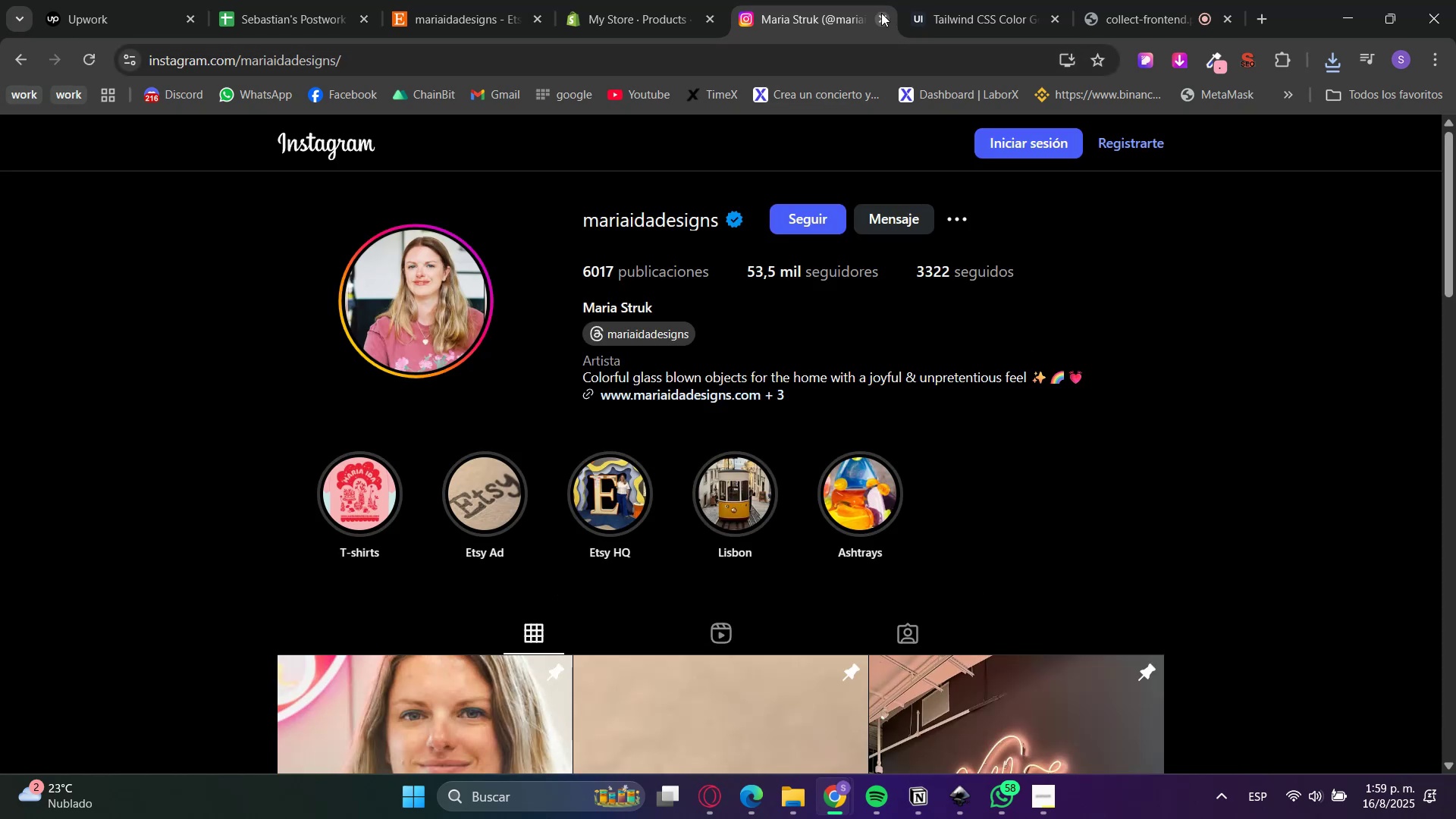 
double_click([606, 0])
 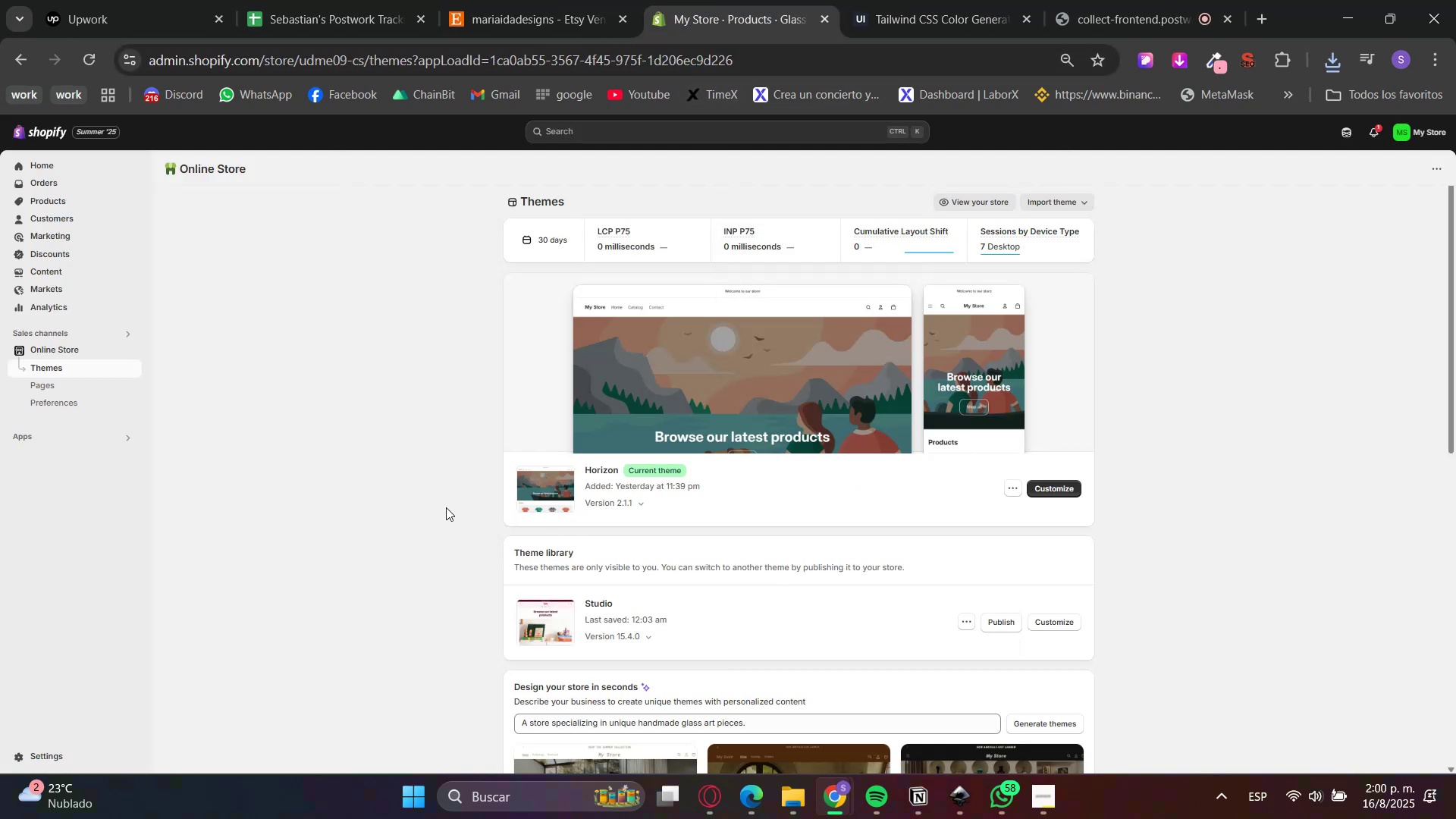 
mouse_move([741, 395])
 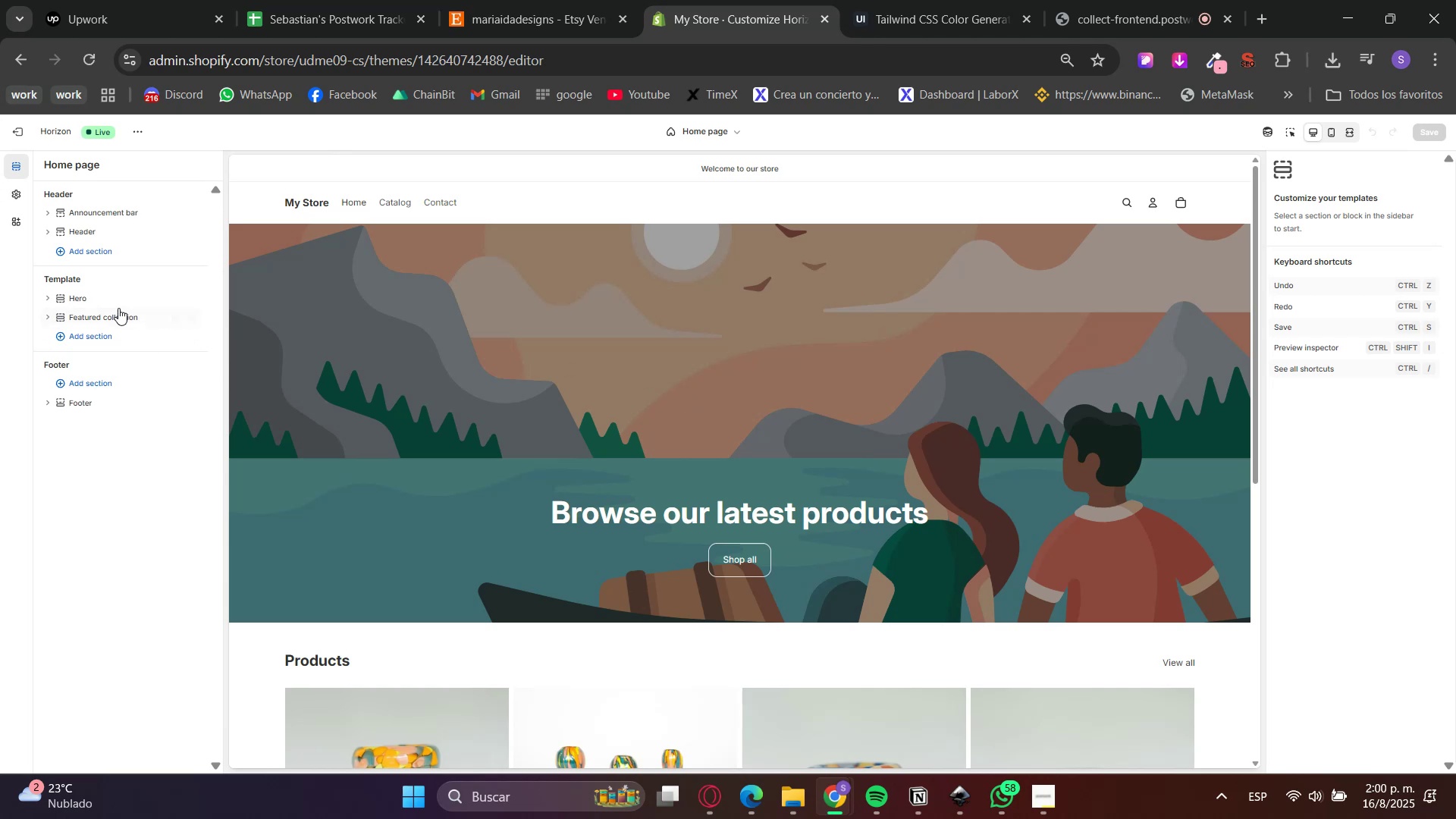 
left_click([105, 291])
 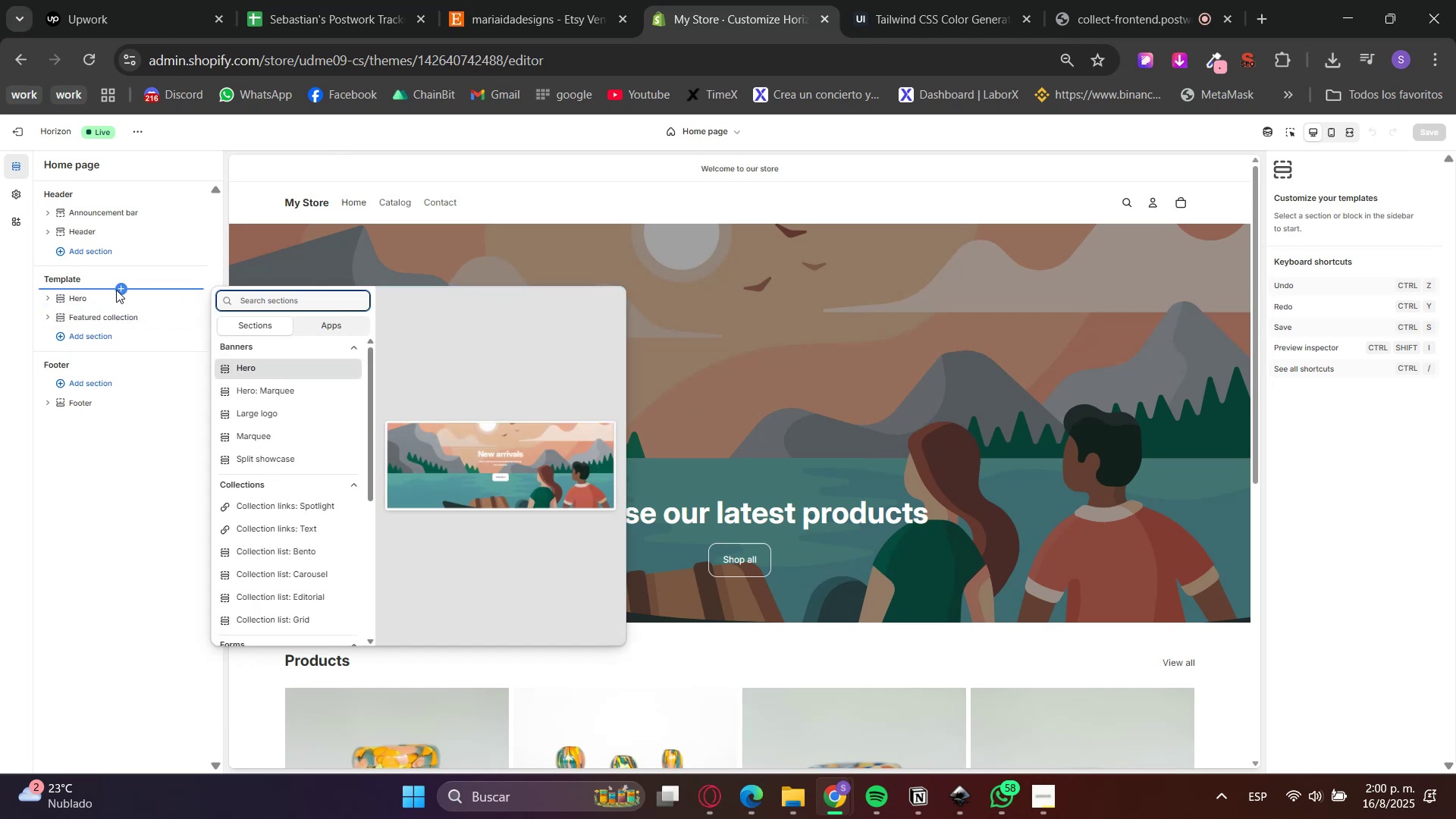 
double_click([109, 297])
 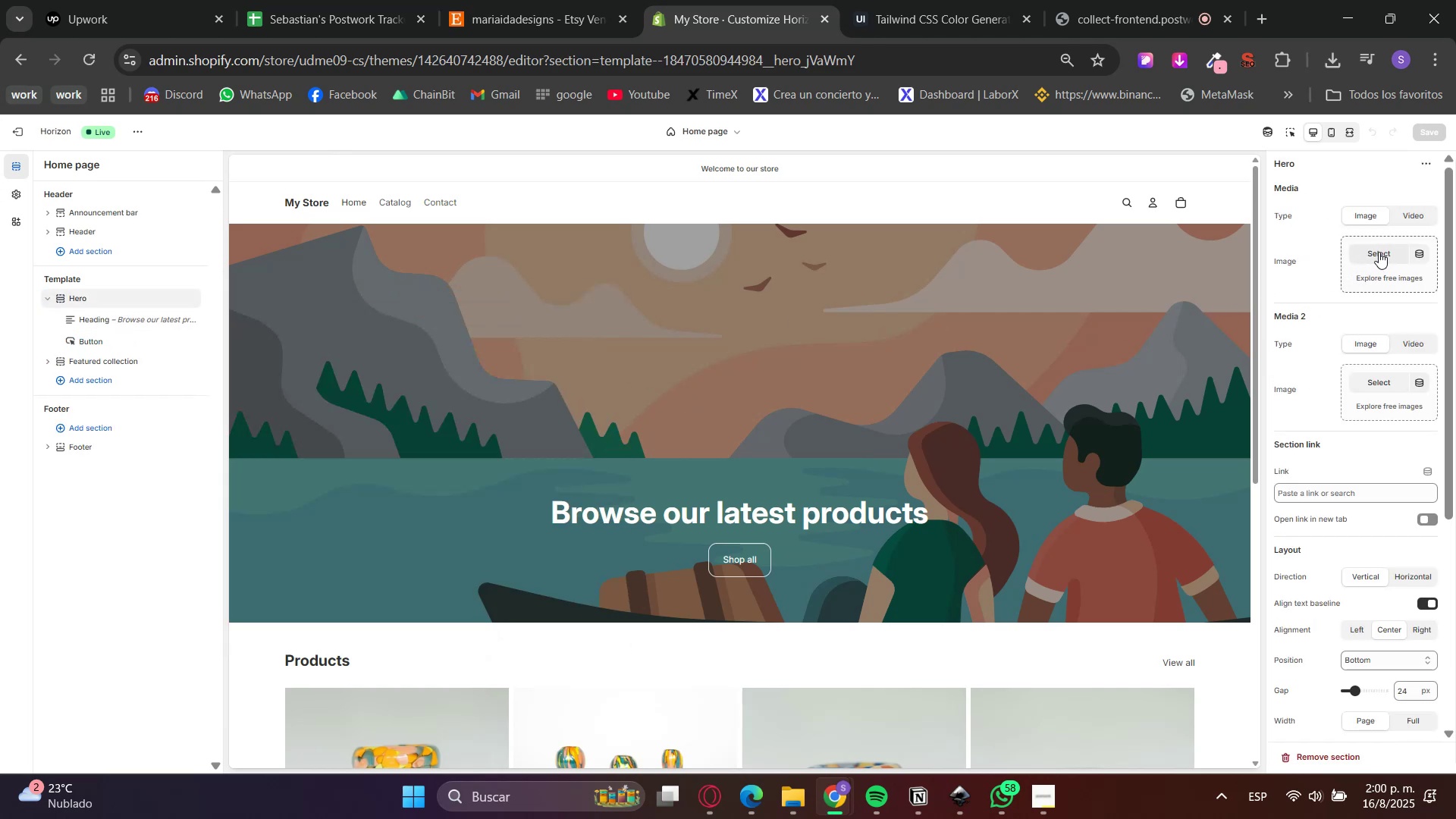 
left_click([1379, 252])
 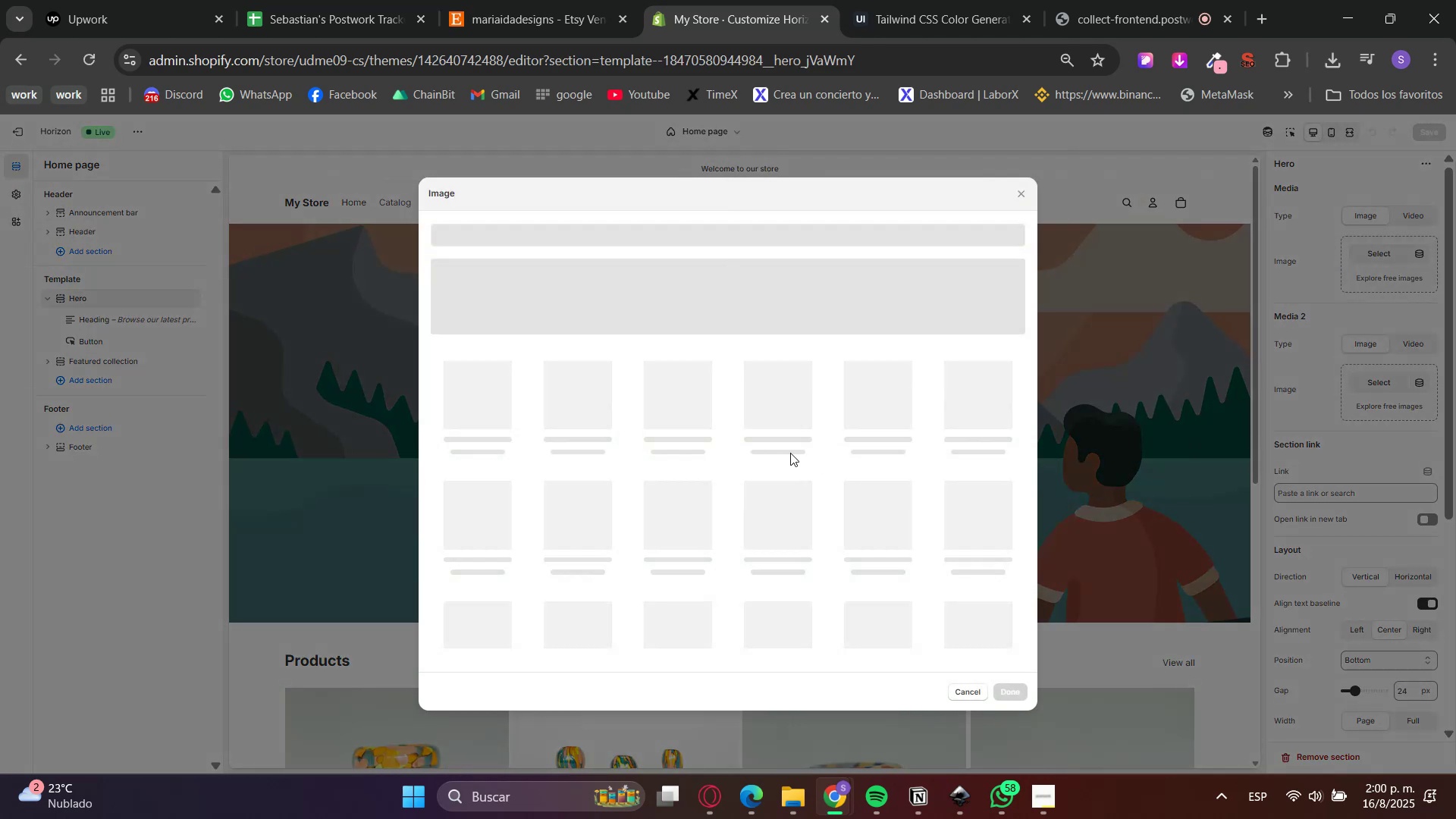 
scroll: coordinate [717, 532], scroll_direction: down, amount: 49.0
 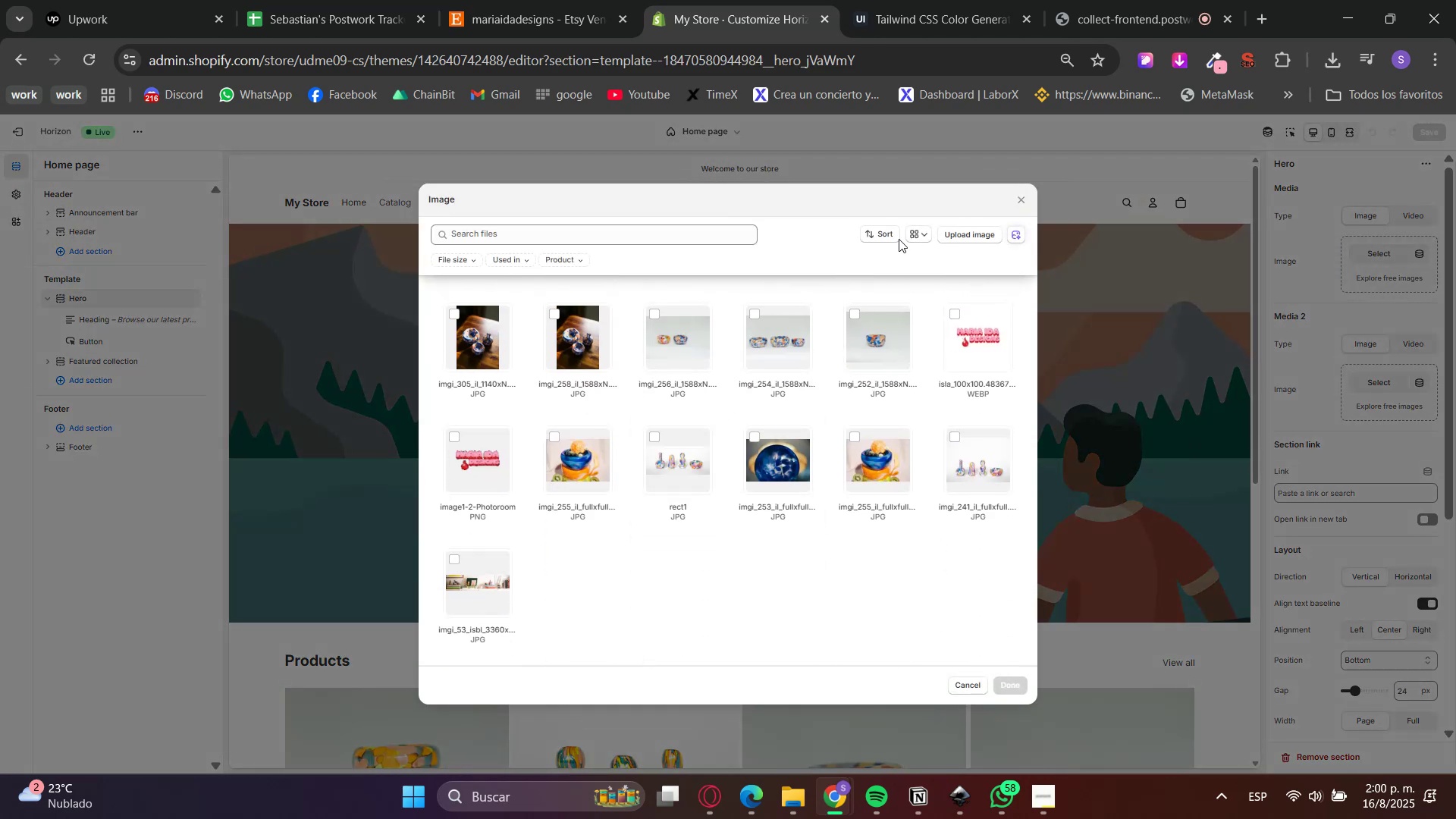 
left_click([888, 237])
 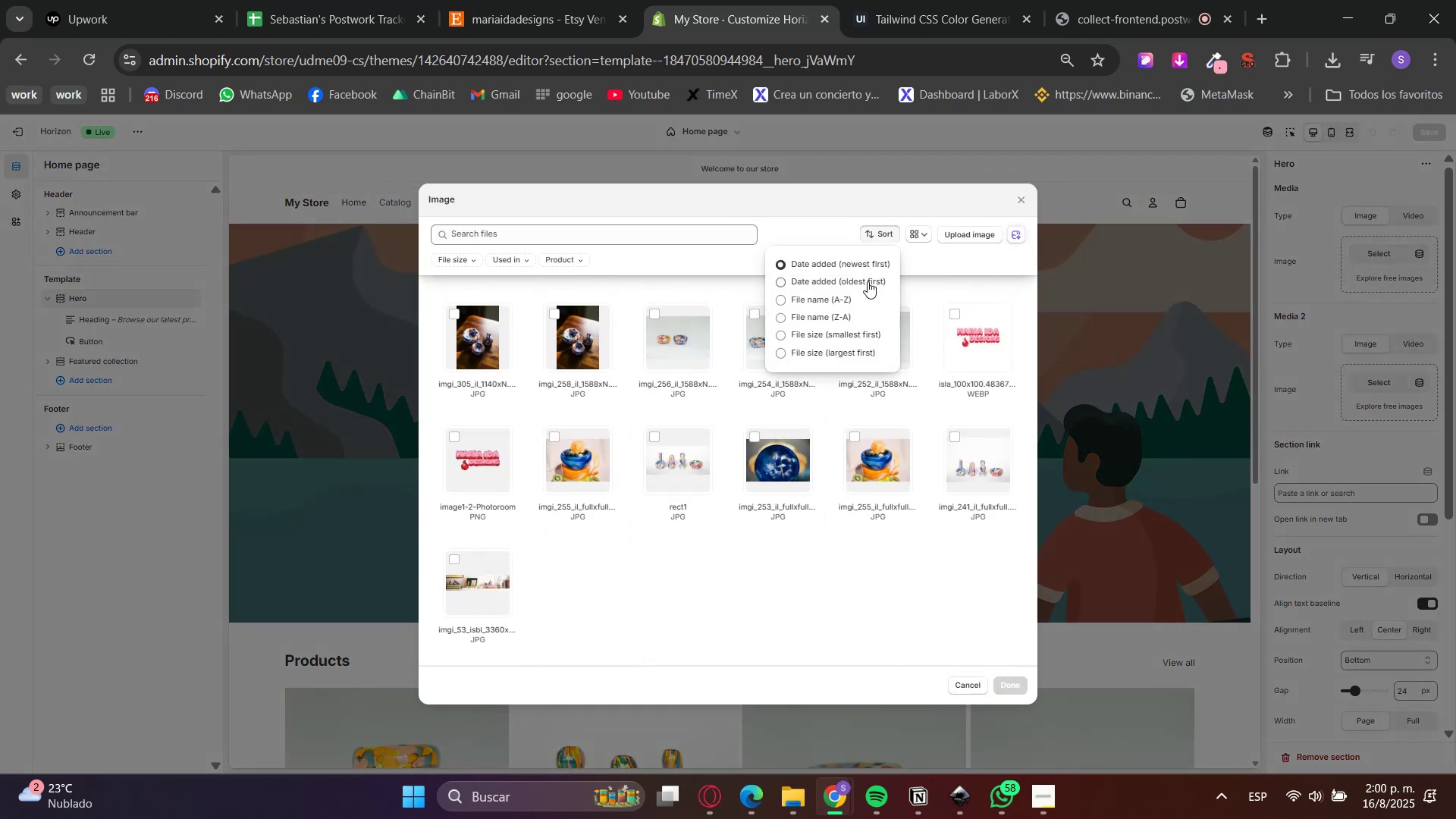 
left_click([868, 281])
 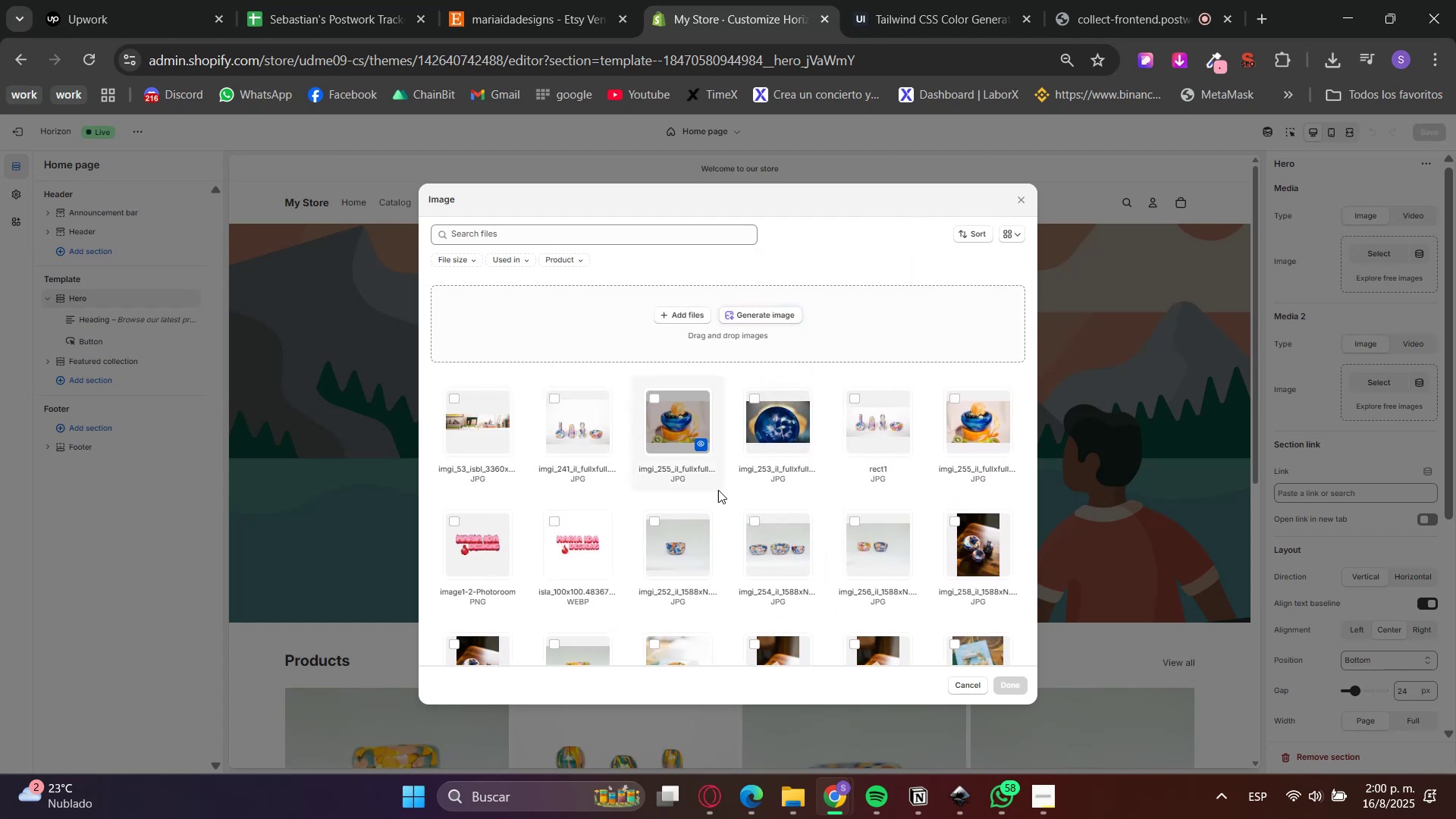 
left_click([469, 436])
 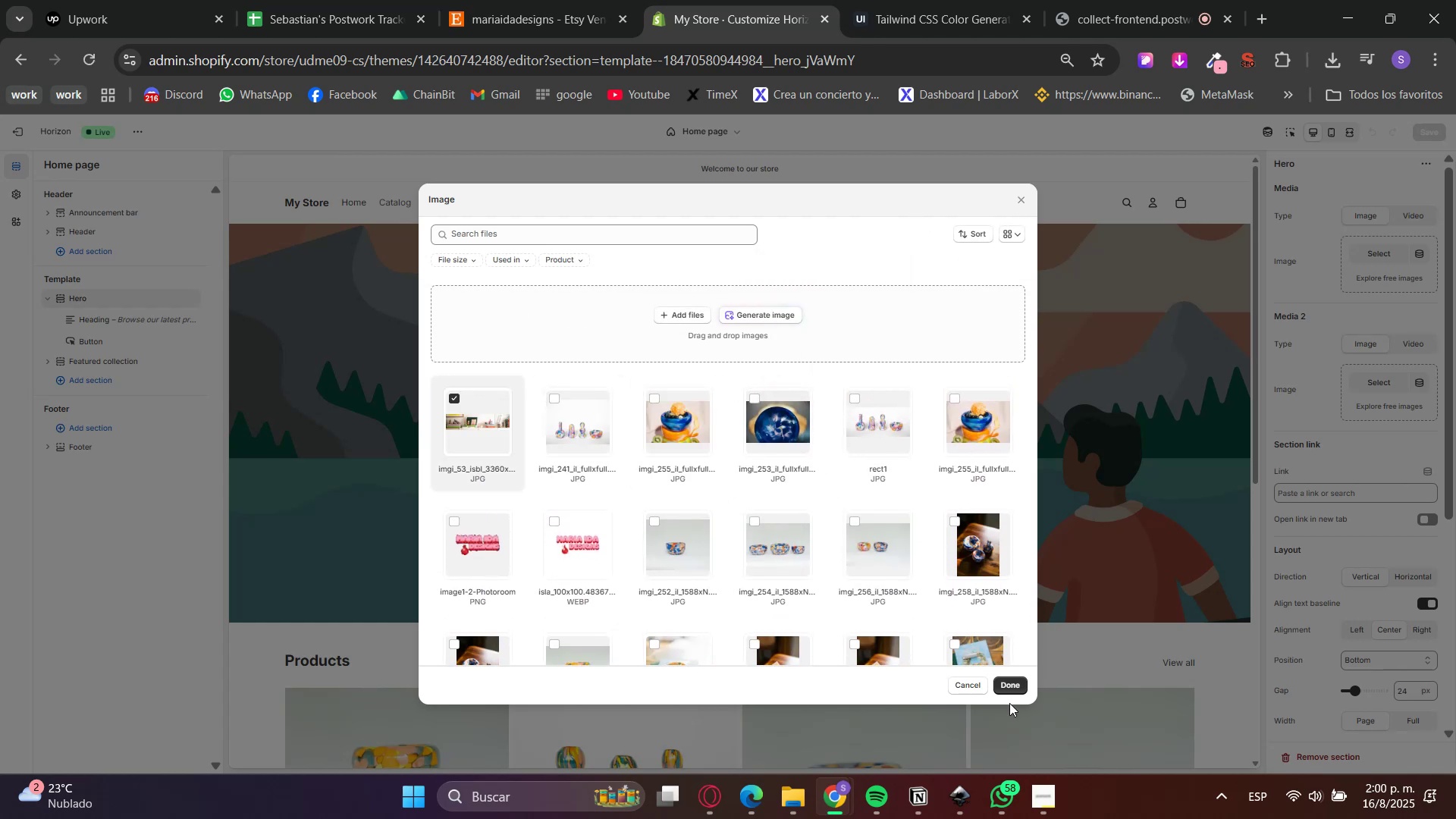 
left_click([1009, 695])
 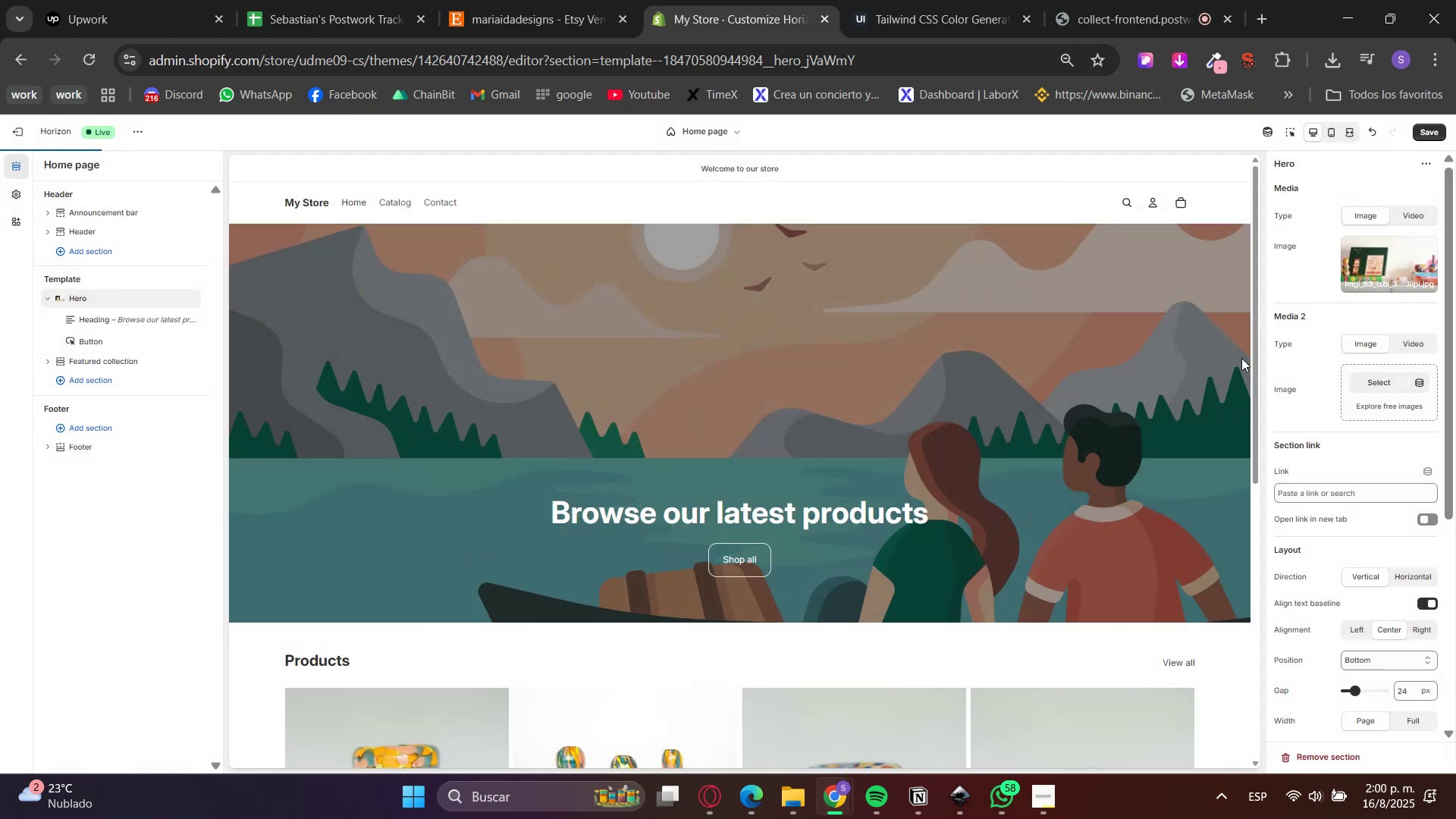 
left_click([1307, 231])
 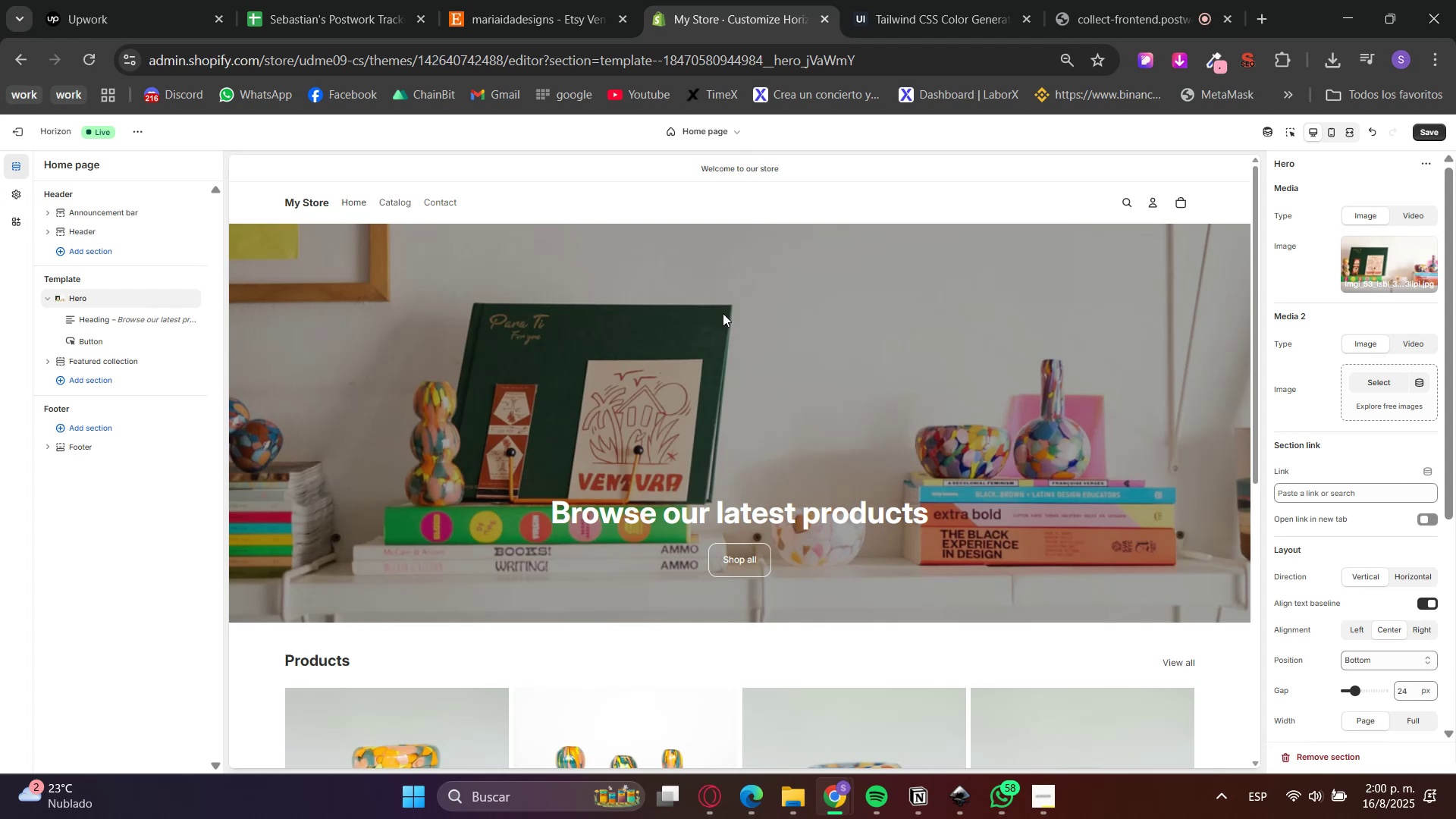 
wait(11.06)
 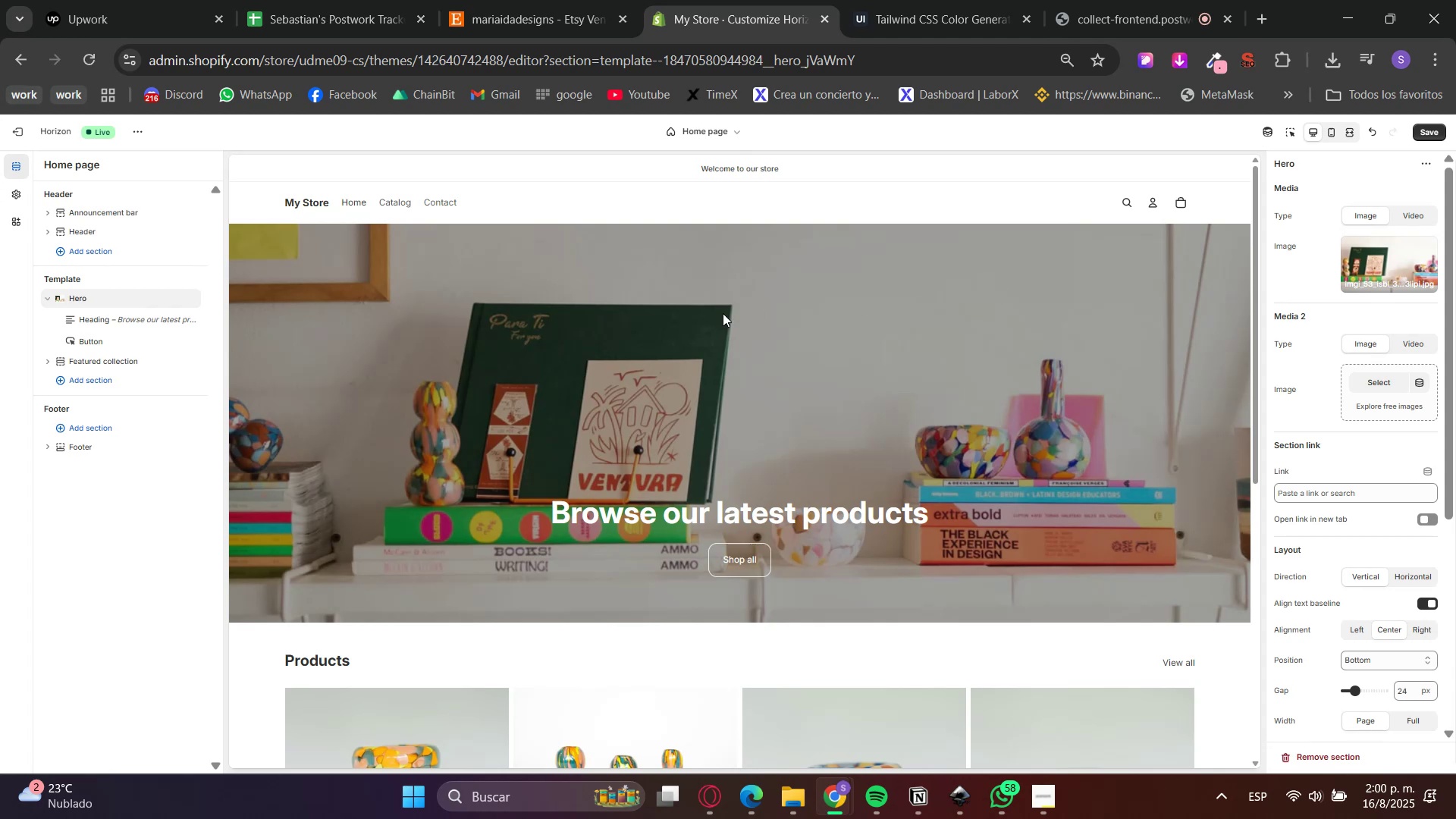 
left_click([104, 269])
 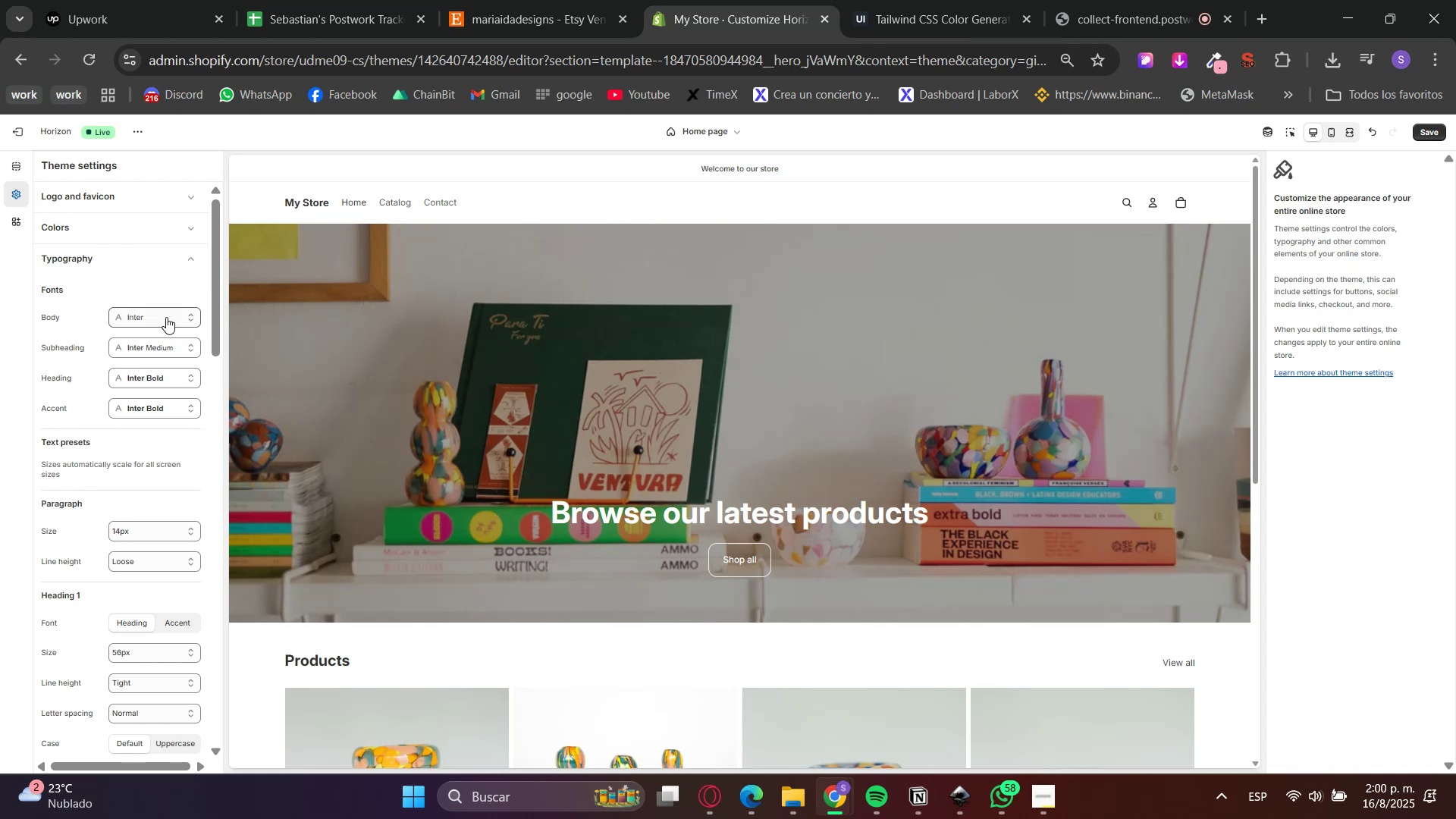 
wait(6.17)
 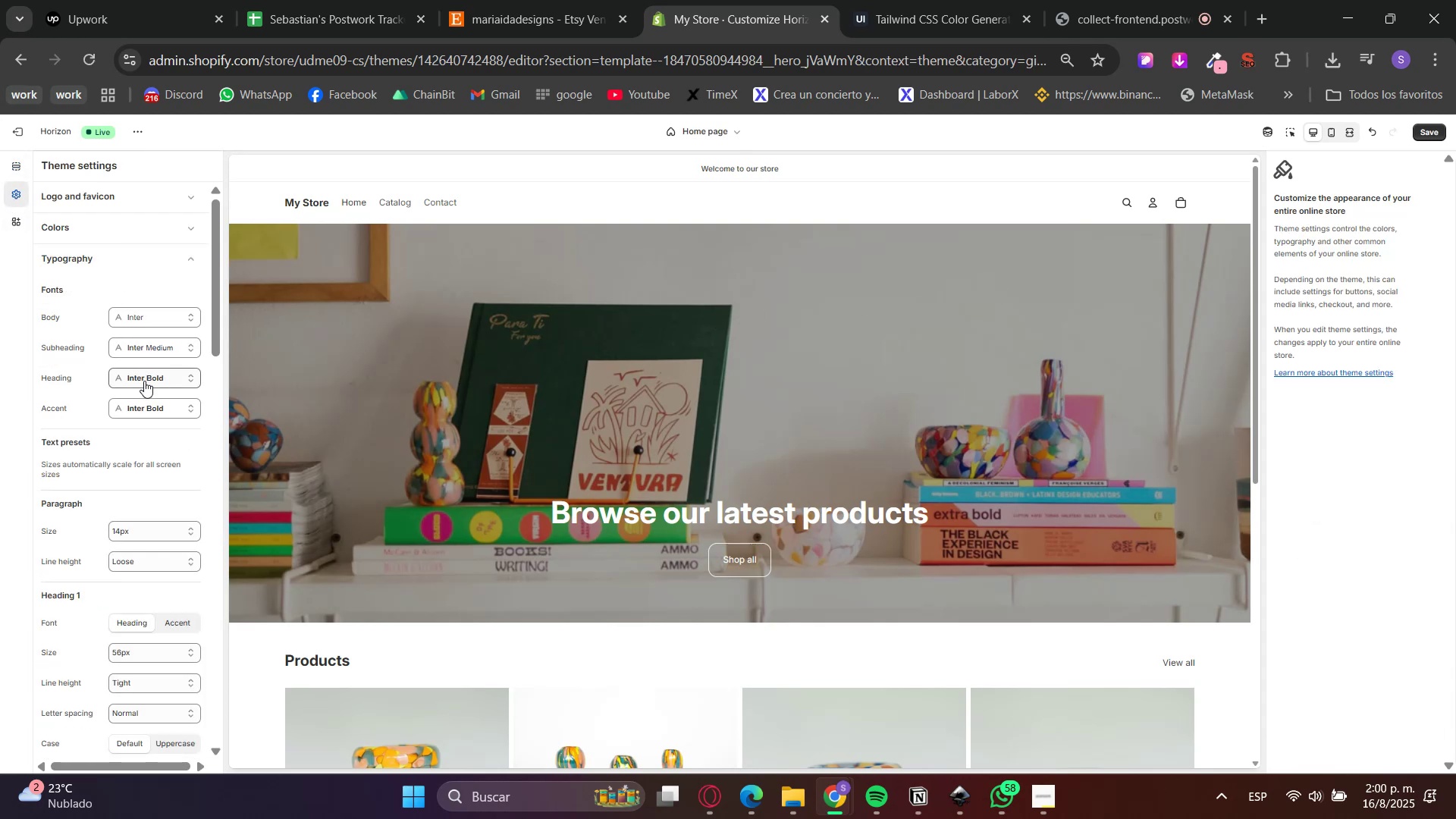 
left_click([166, 317])
 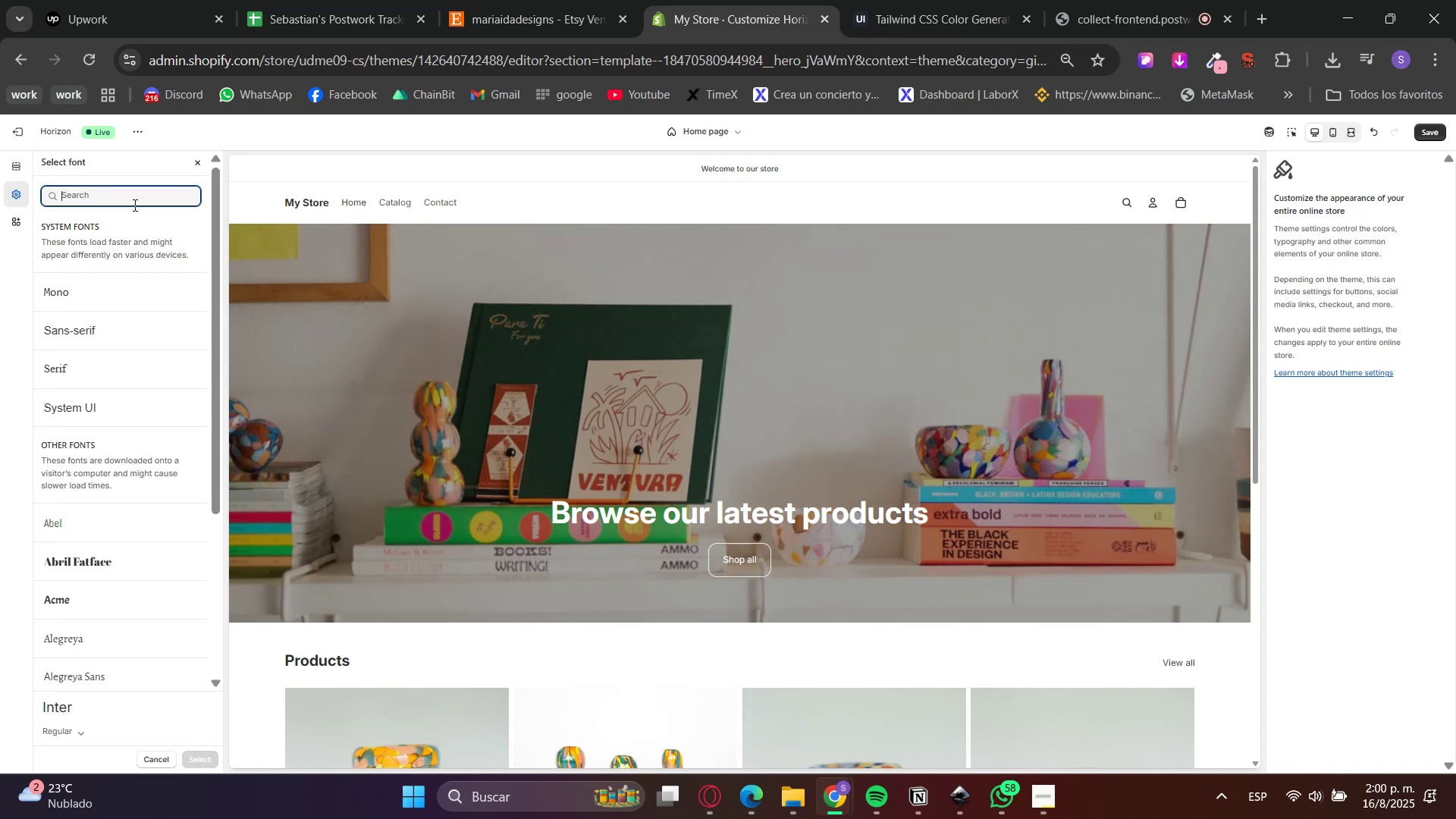 
type(poppins)
 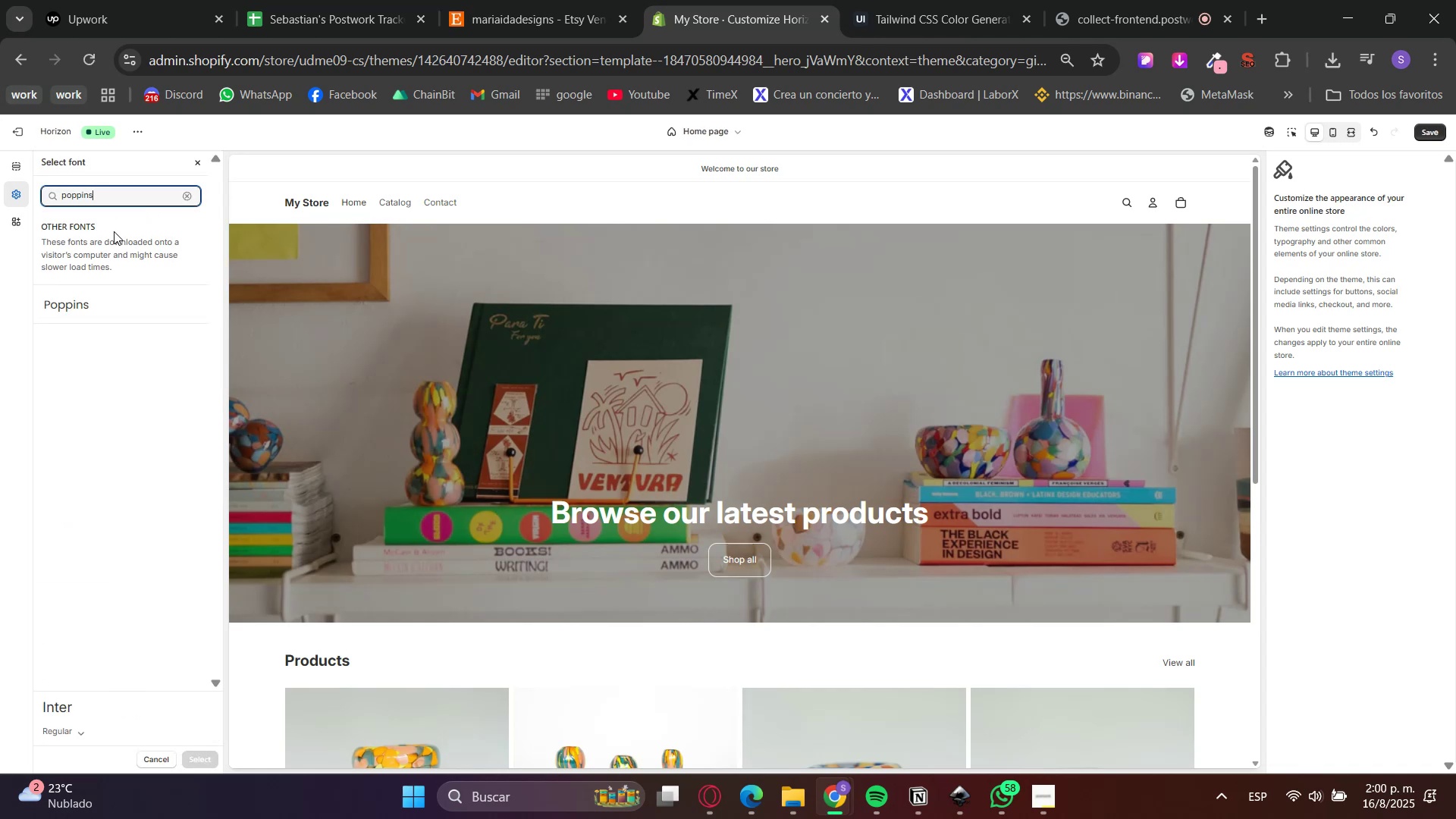 
left_click([77, 307])
 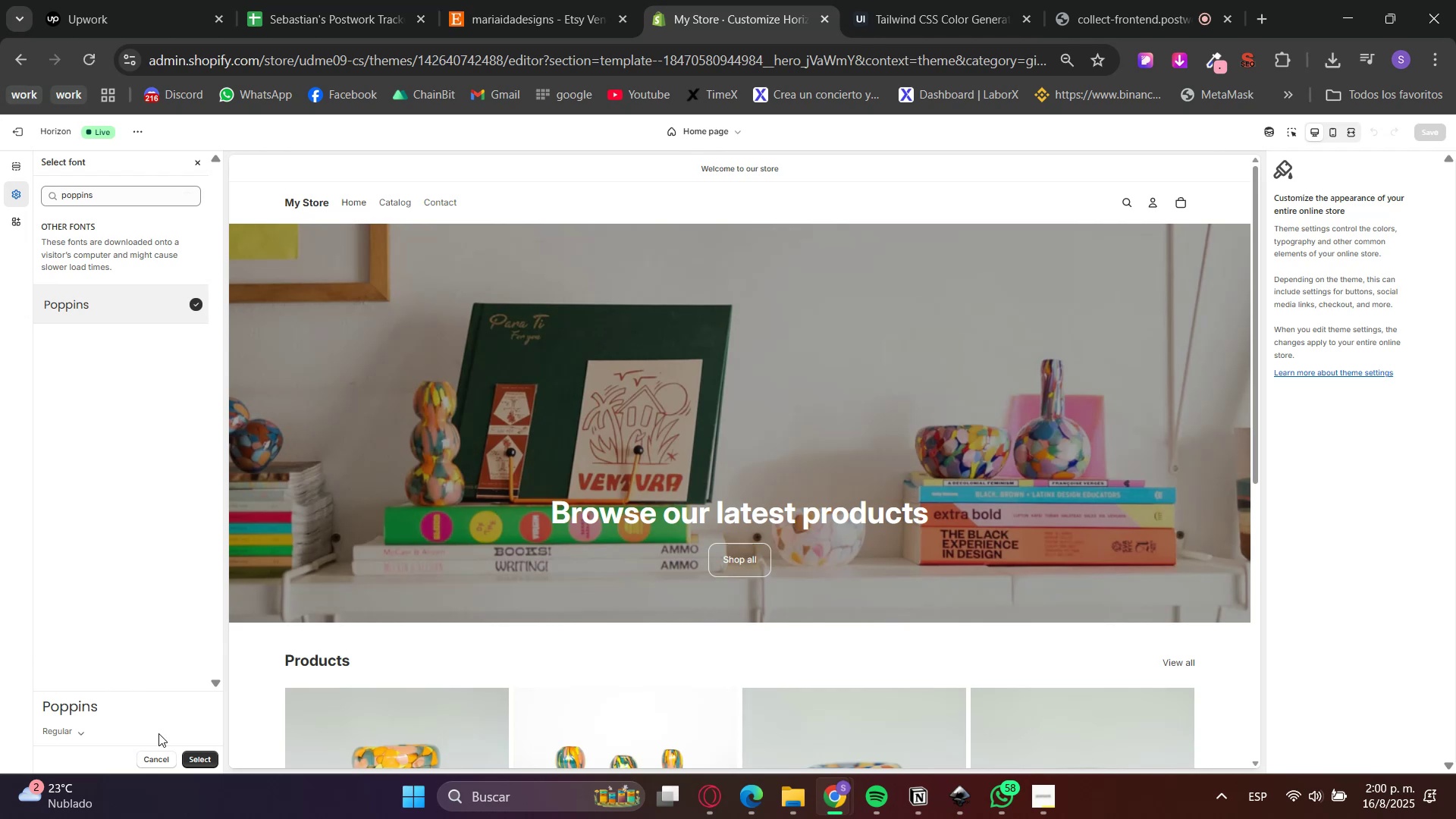 
left_click([193, 764])
 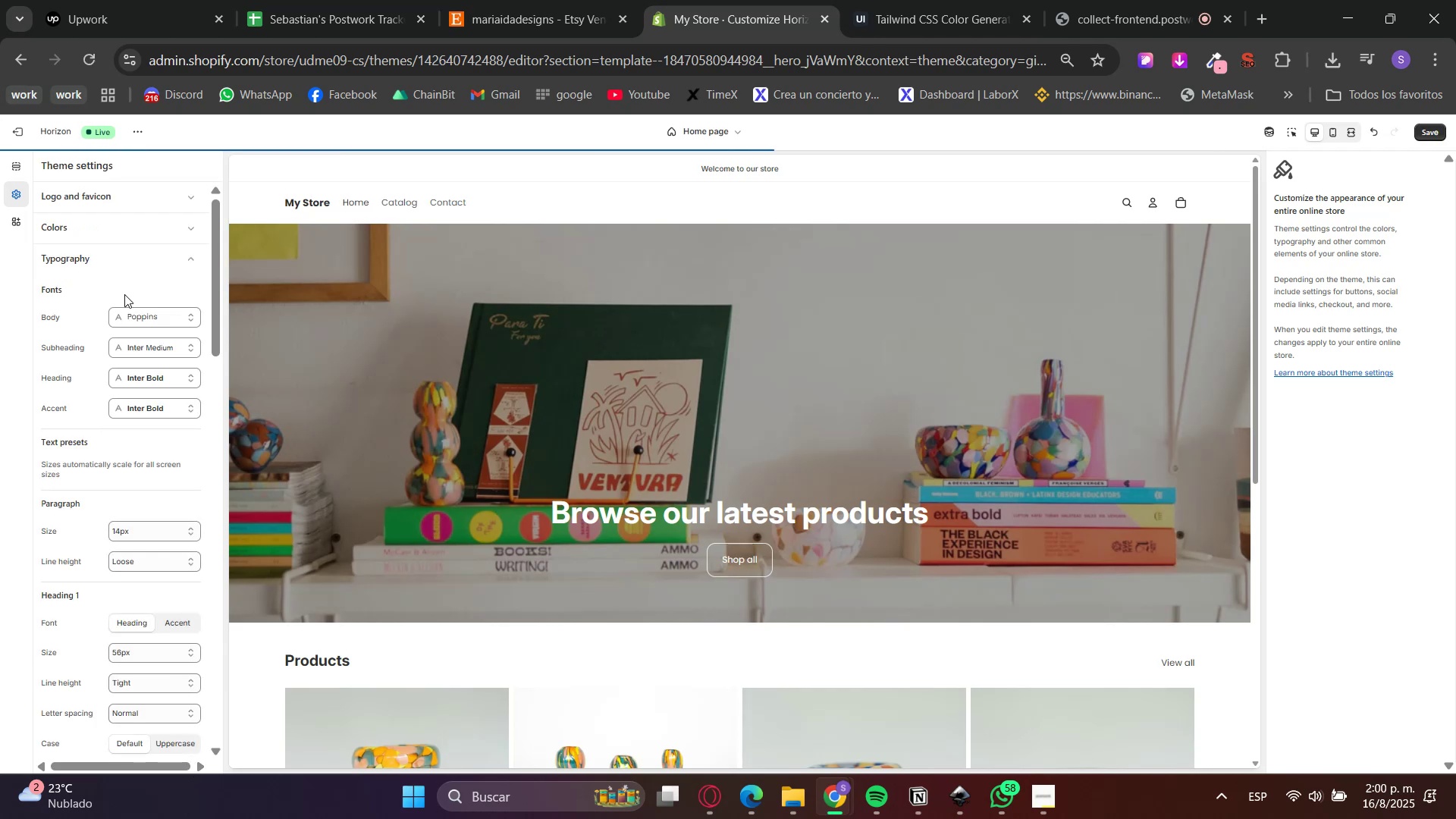 
left_click([152, 346])
 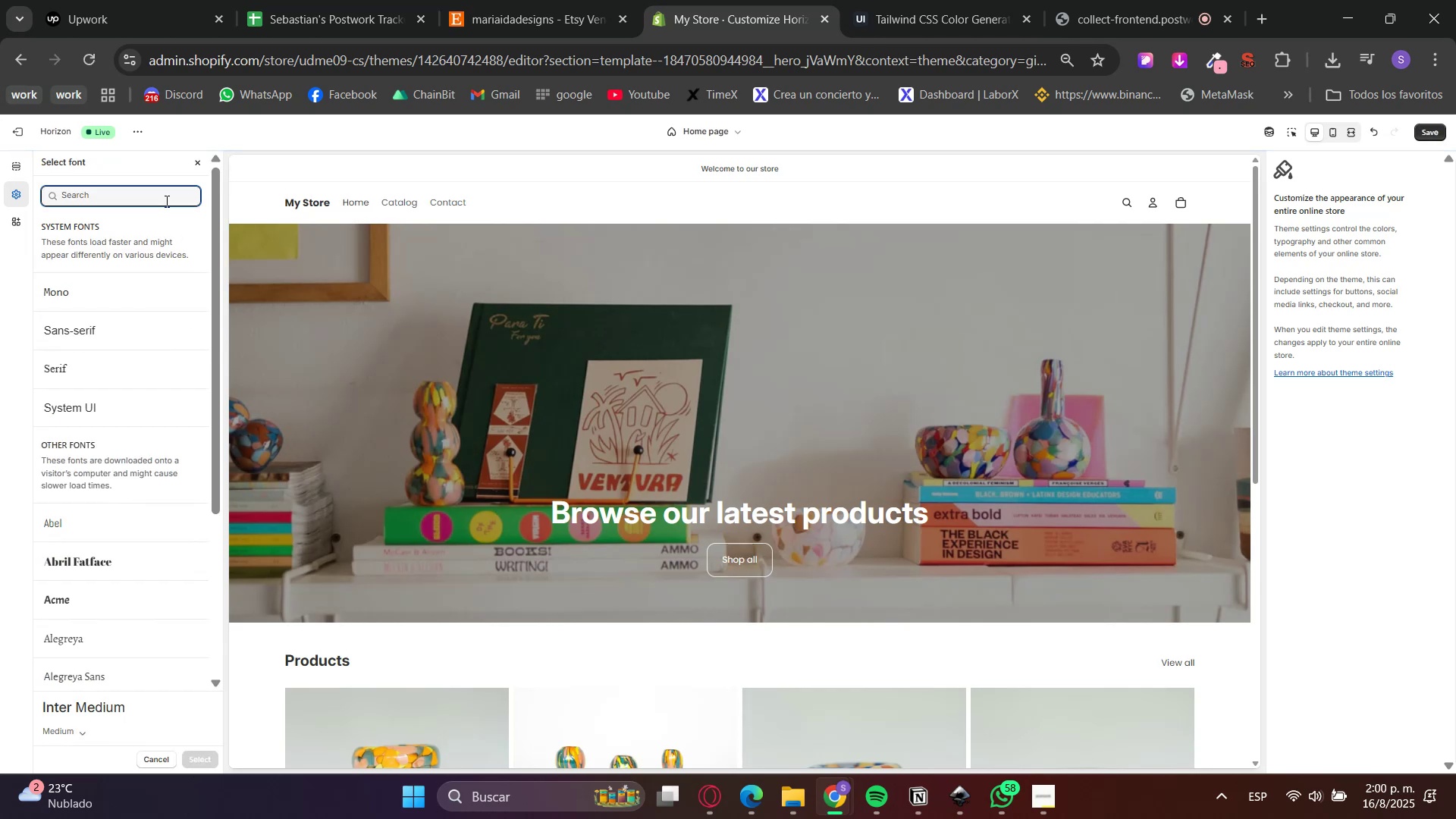 
type(poppin)
 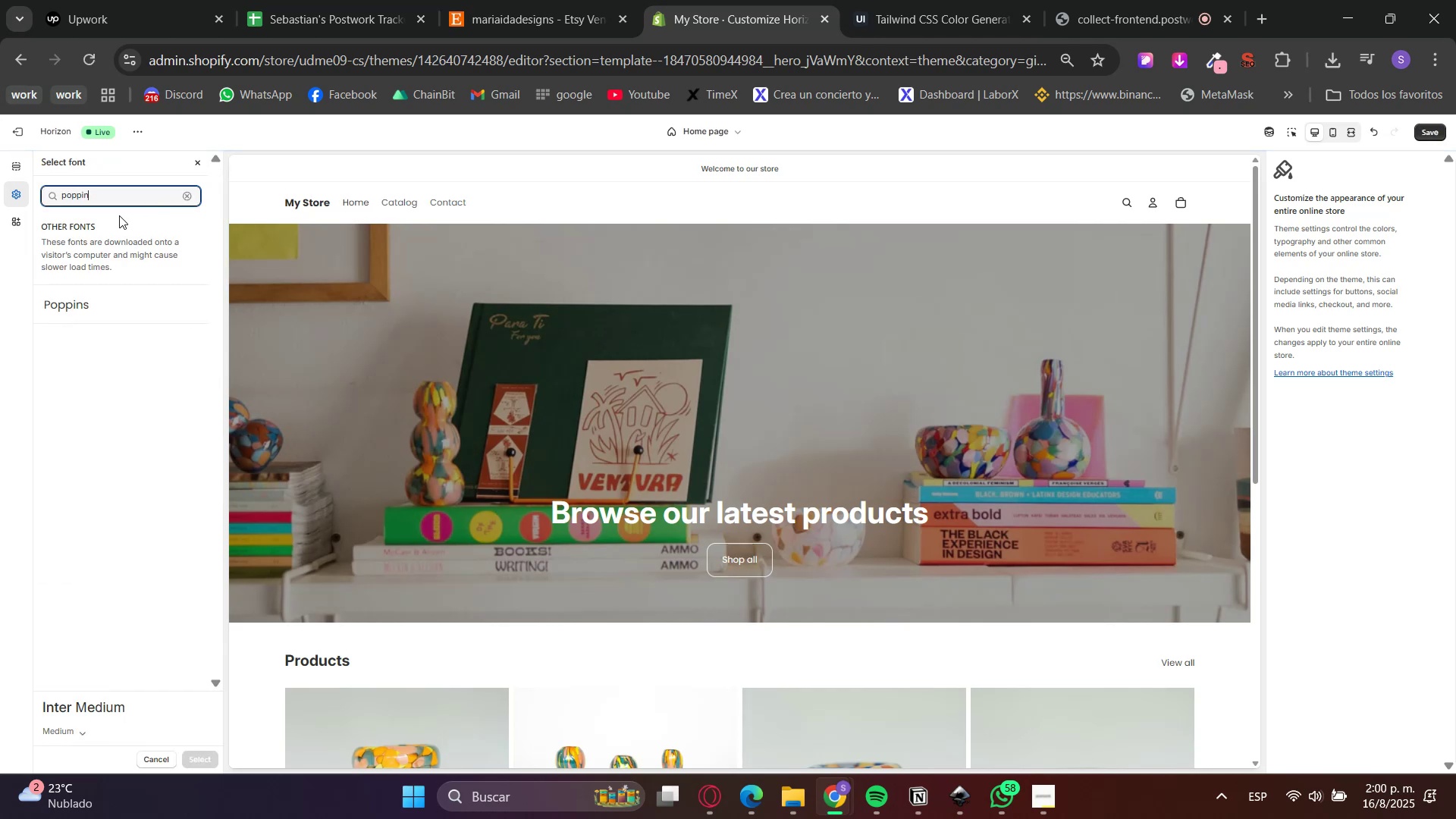 
left_click([83, 305])
 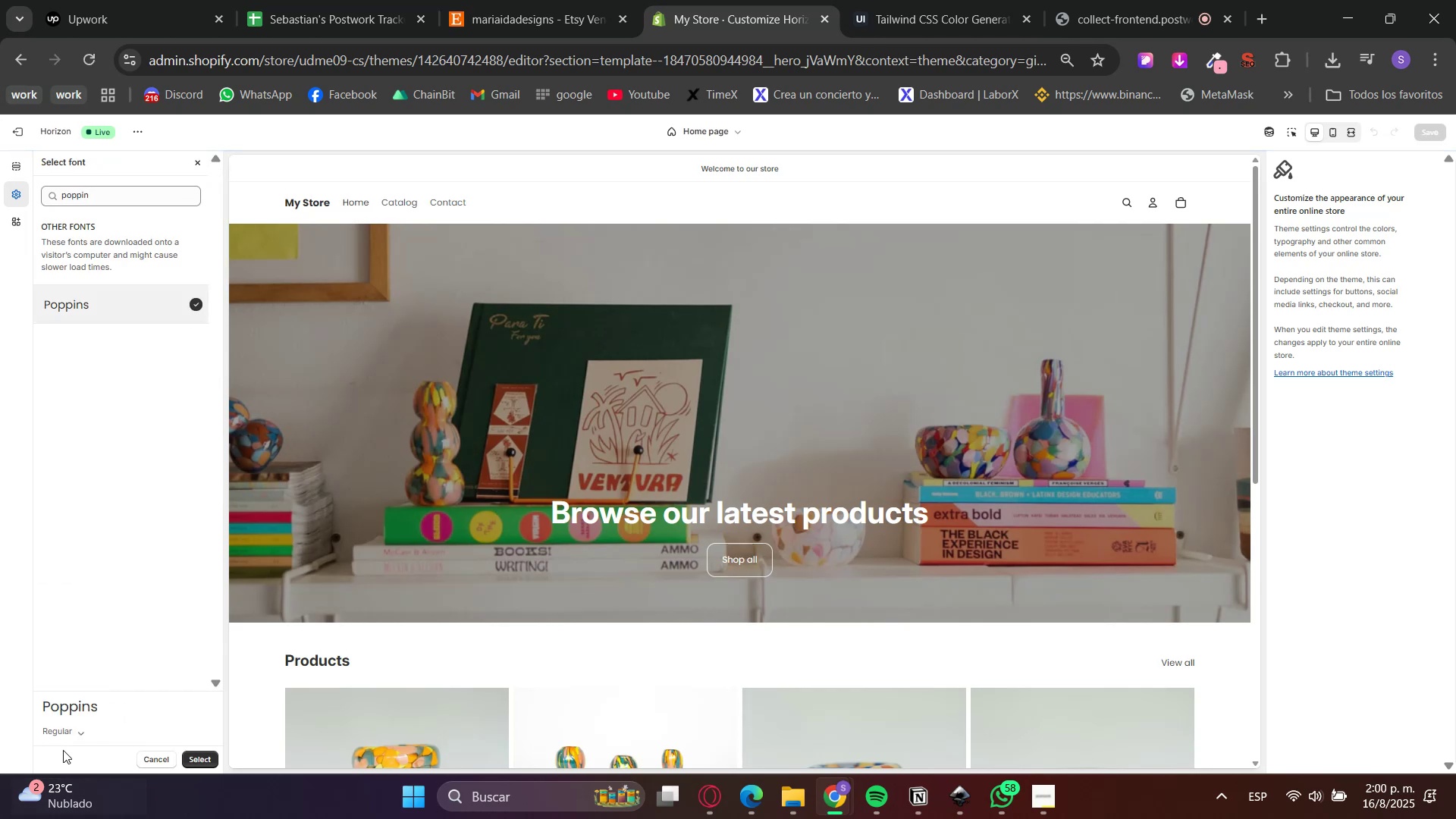 
left_click([65, 737])
 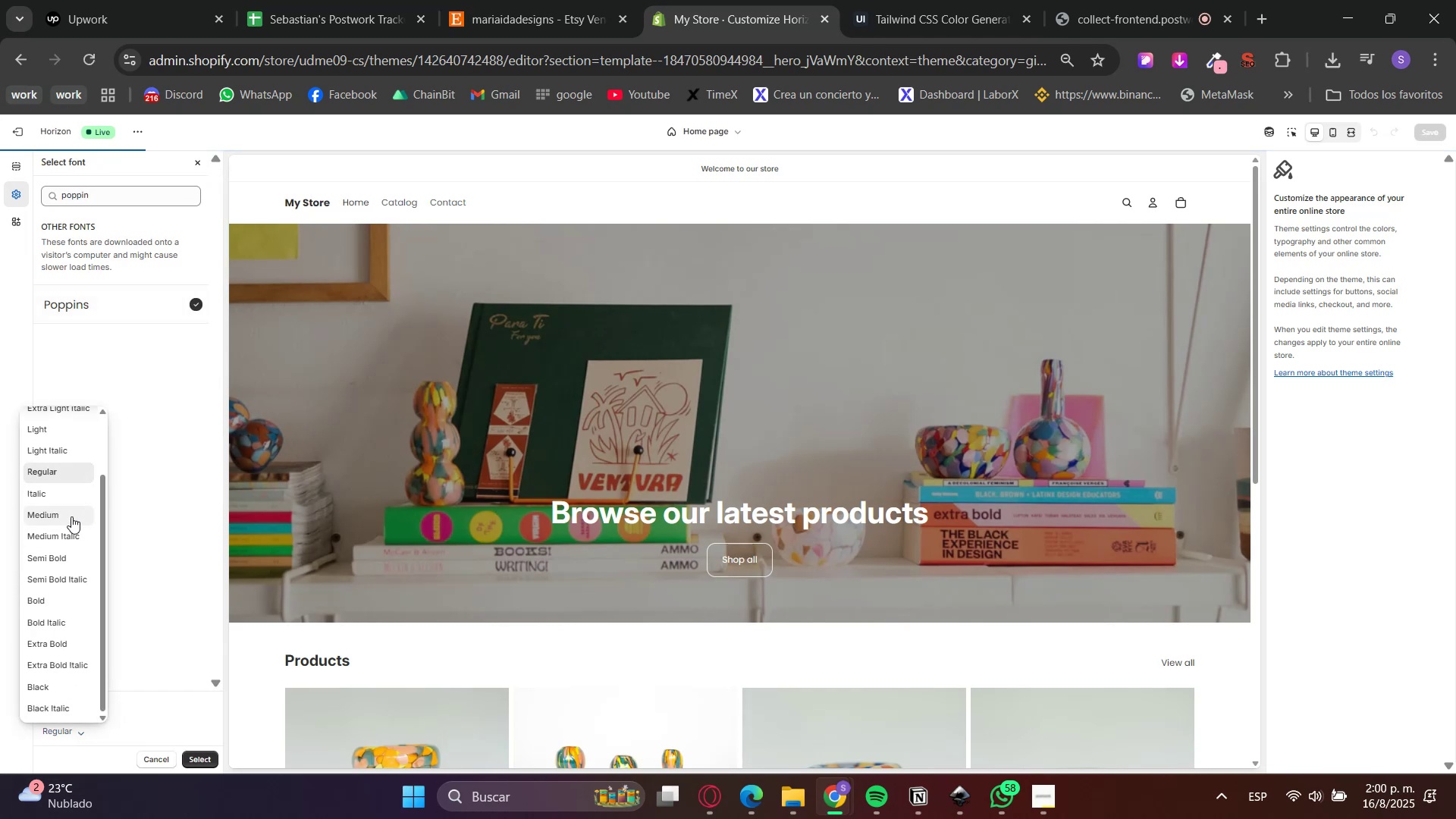 
left_click([64, 514])
 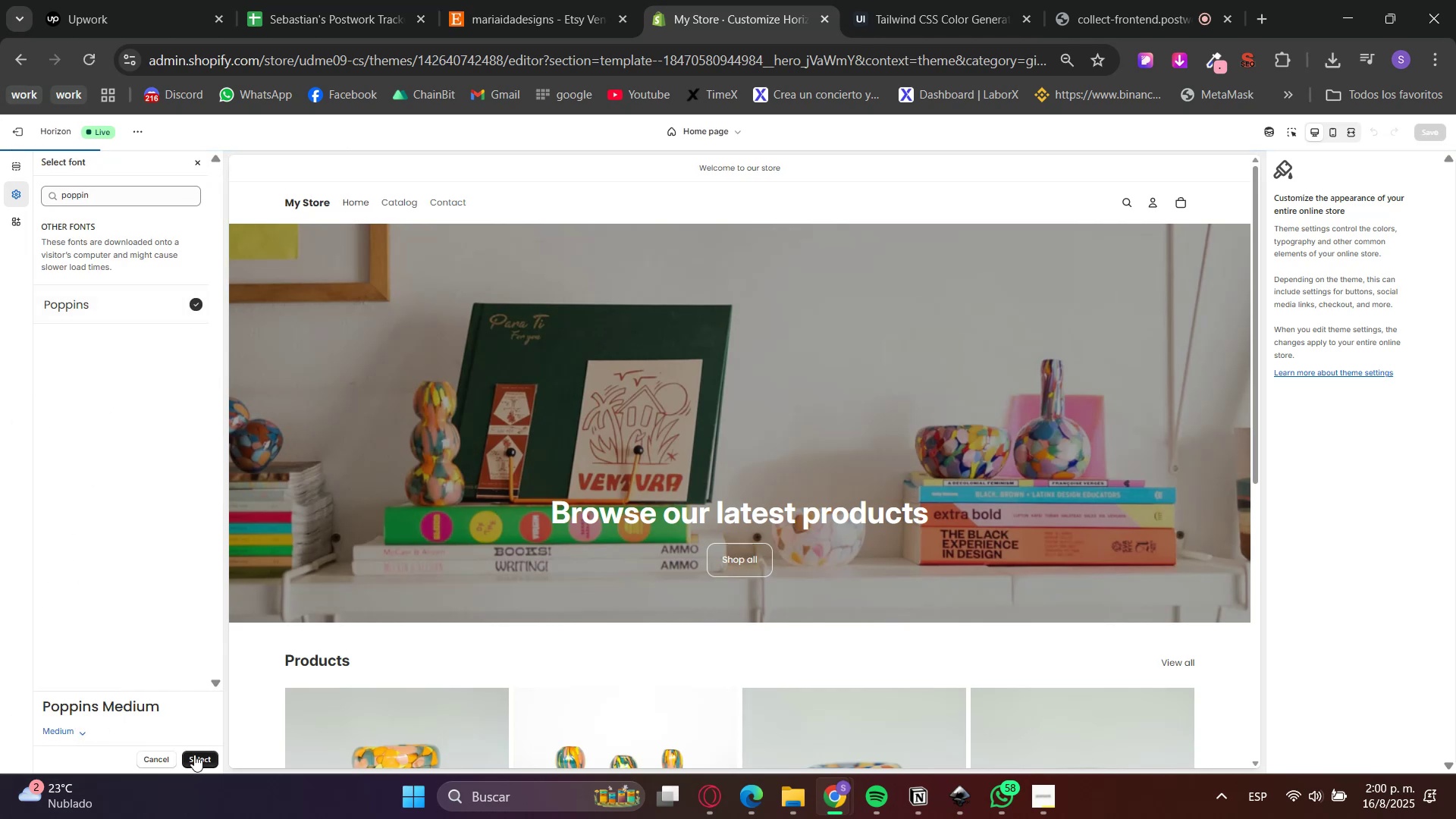 
left_click([195, 761])
 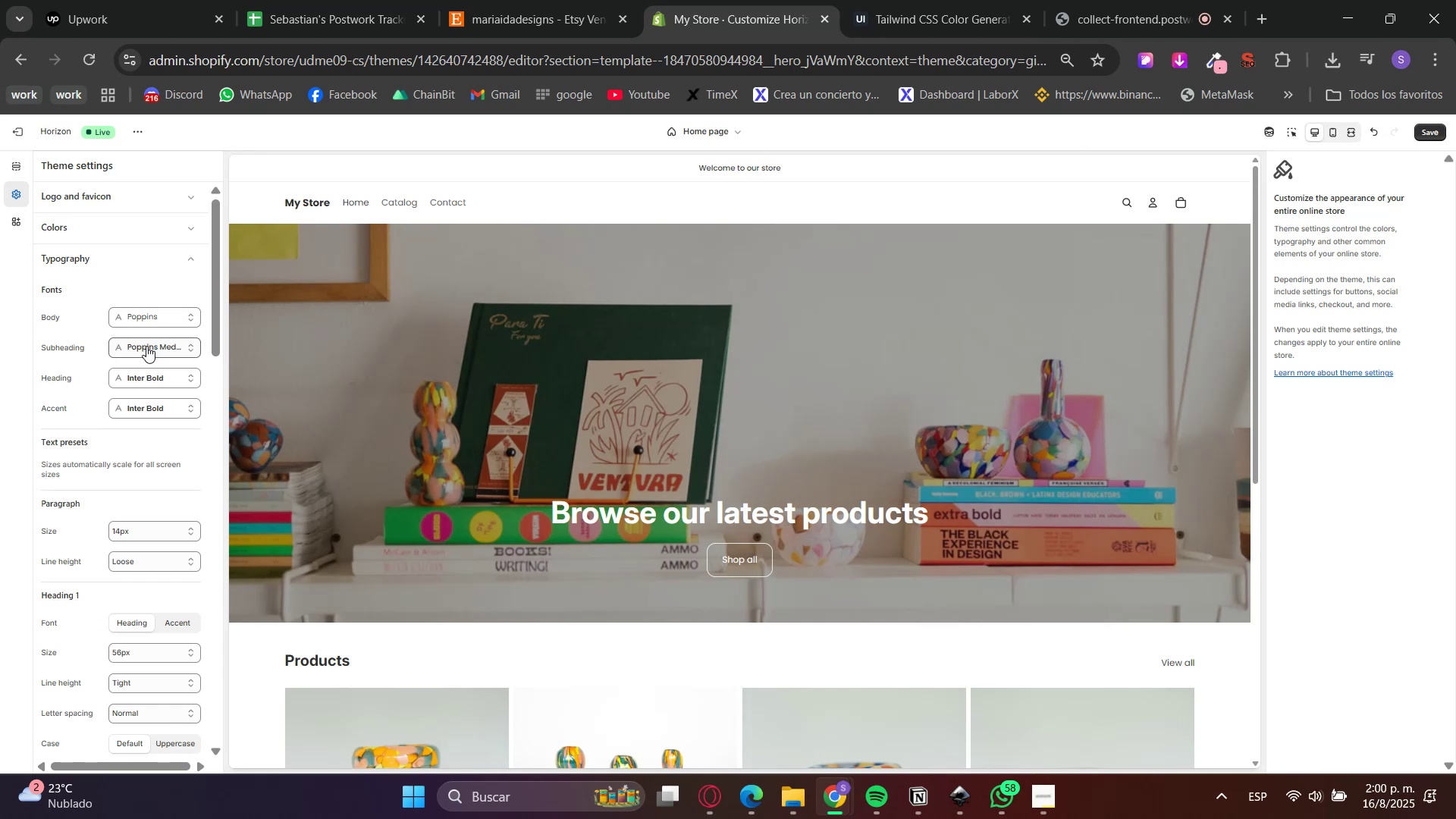 
left_click([143, 376])
 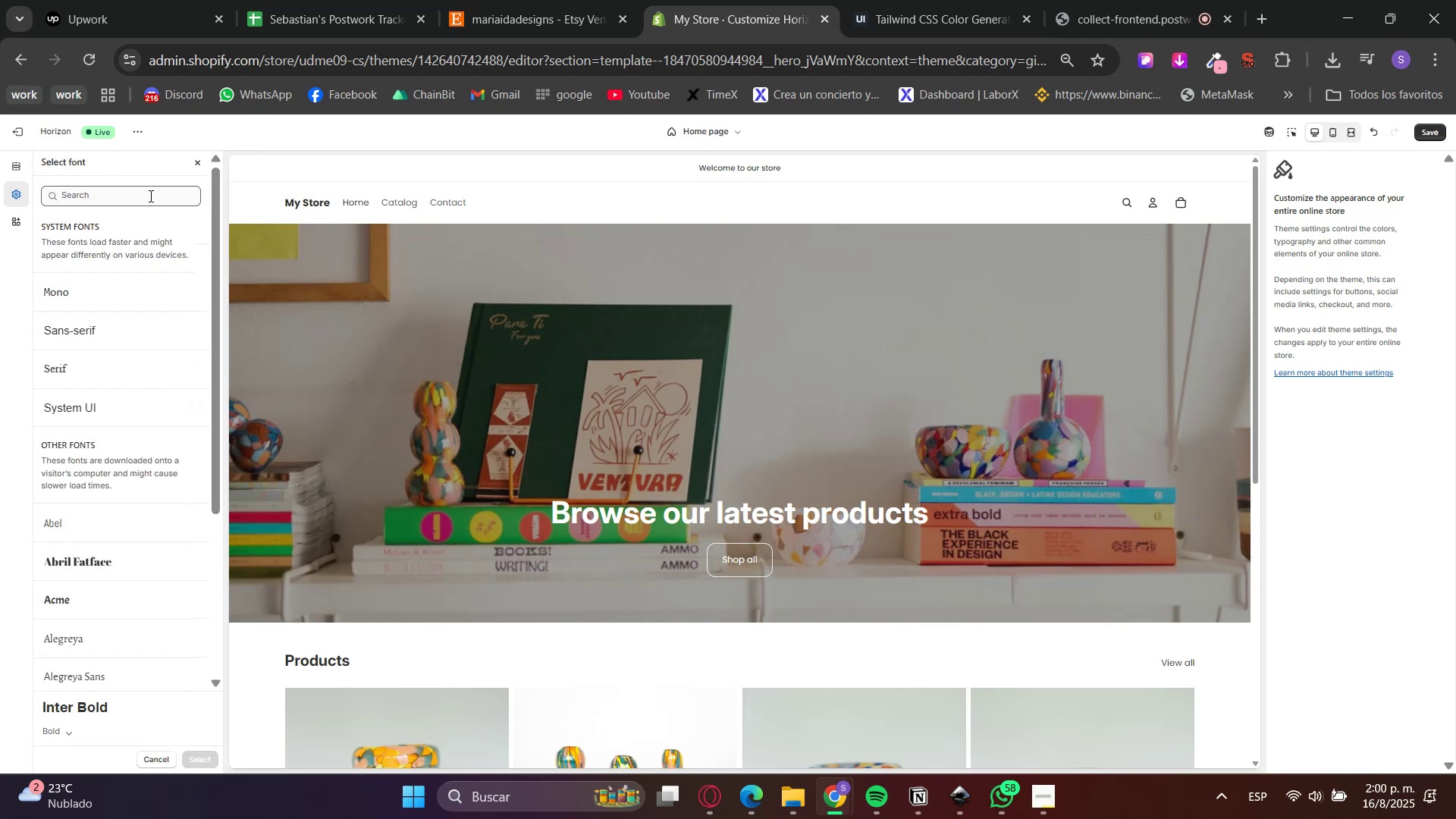 
left_click([147, 188])
 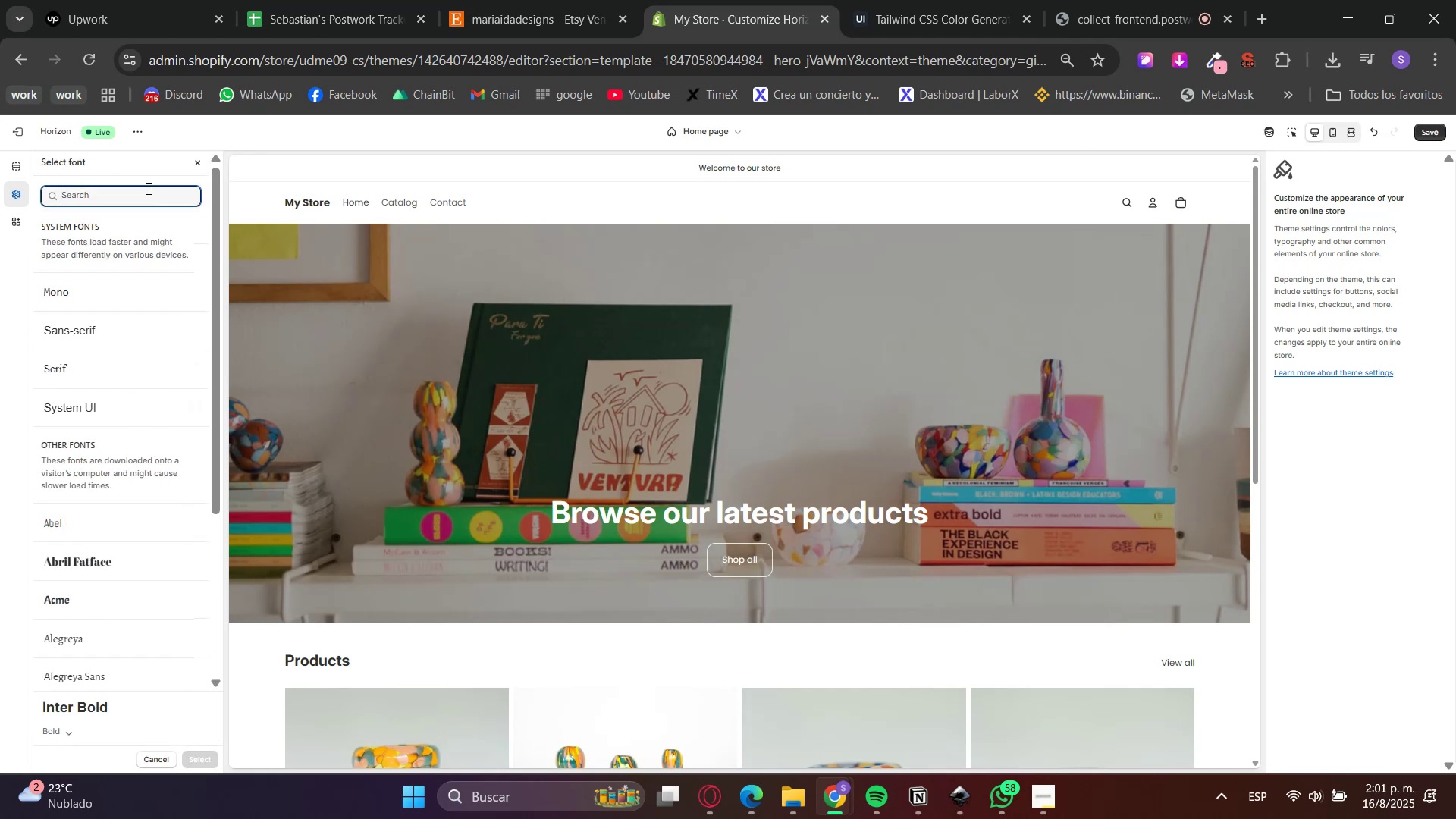 
type(poppin)
 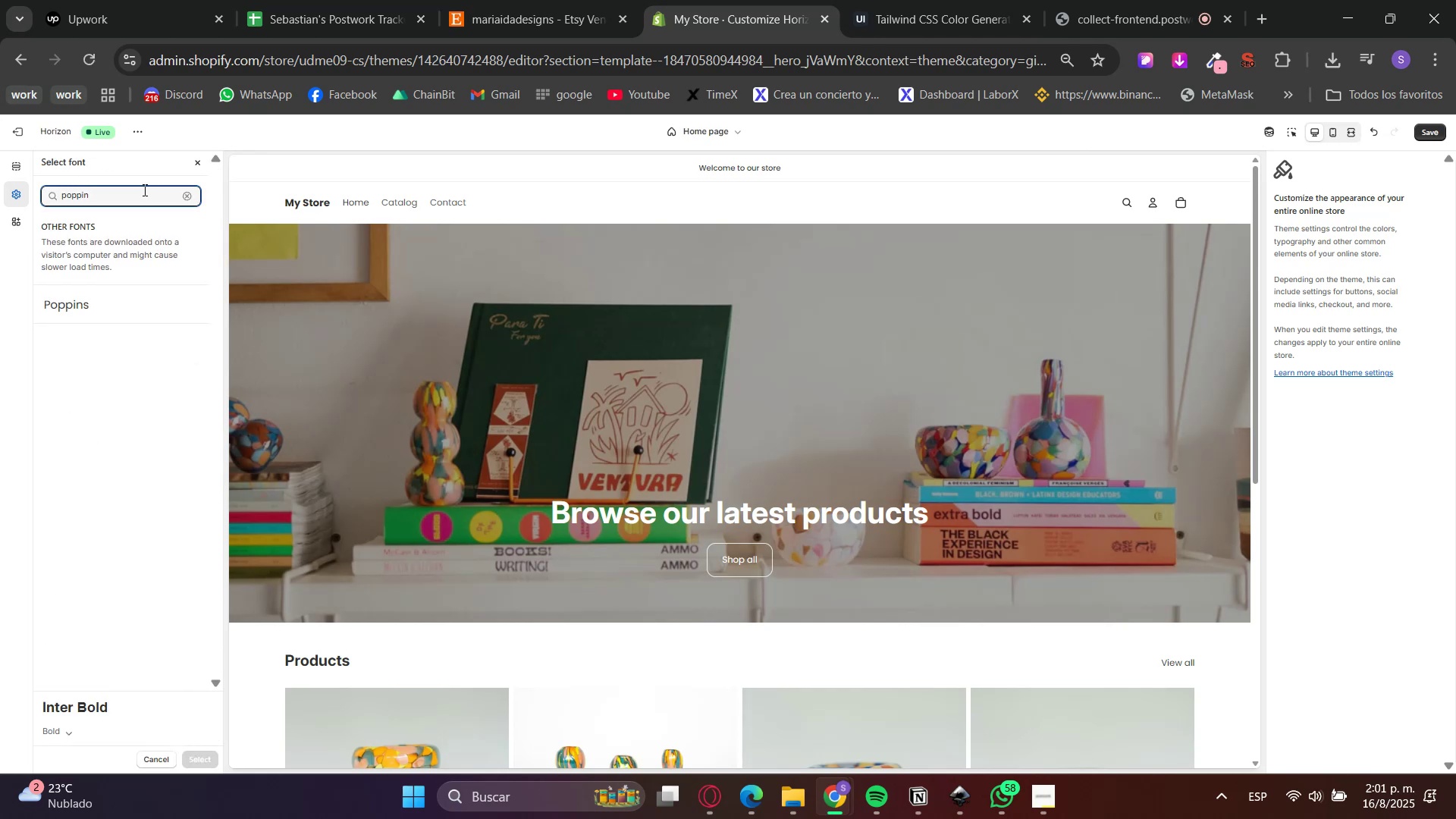 
left_click([77, 297])
 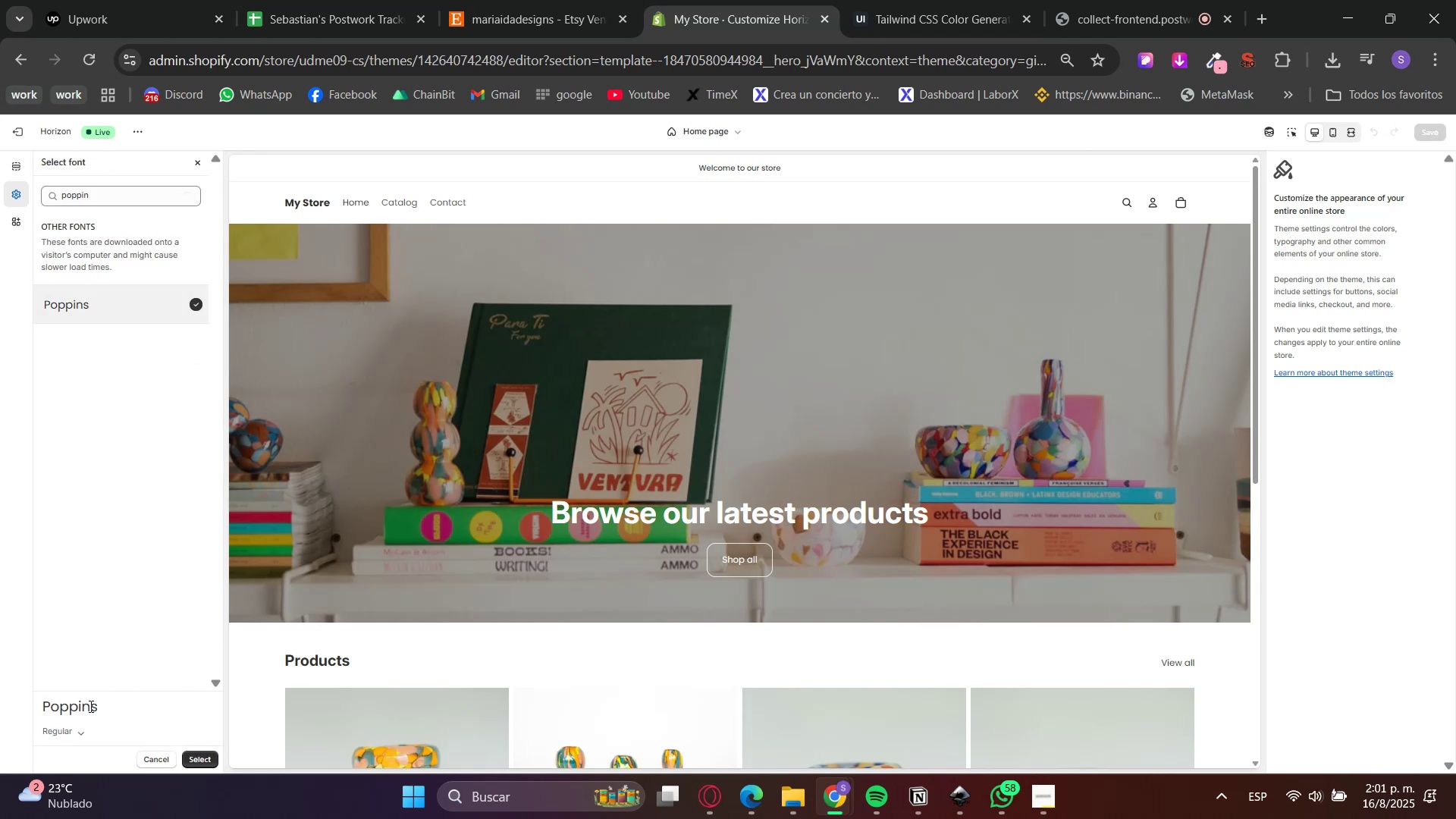 
left_click([77, 730])
 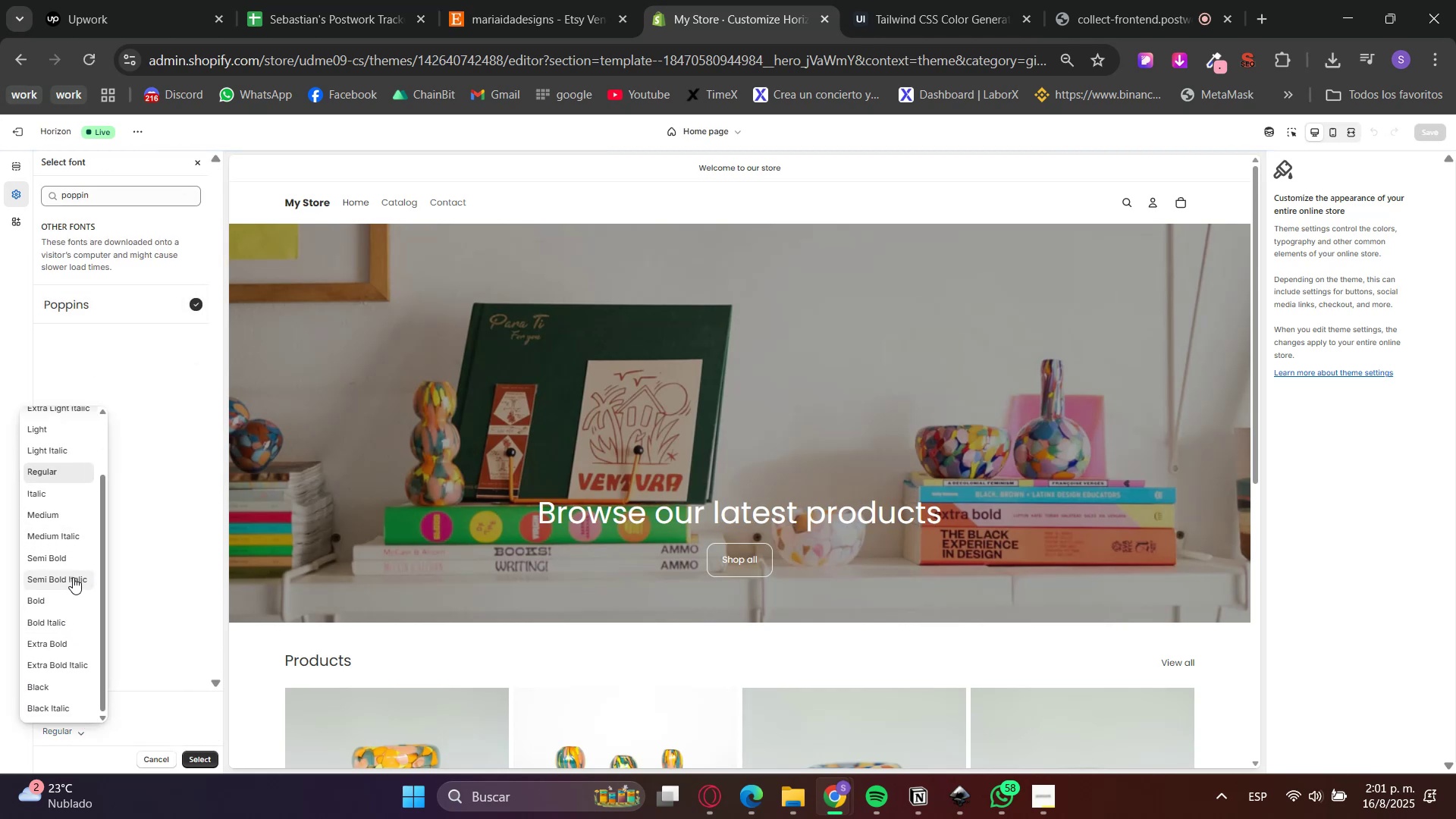 
double_click([55, 599])
 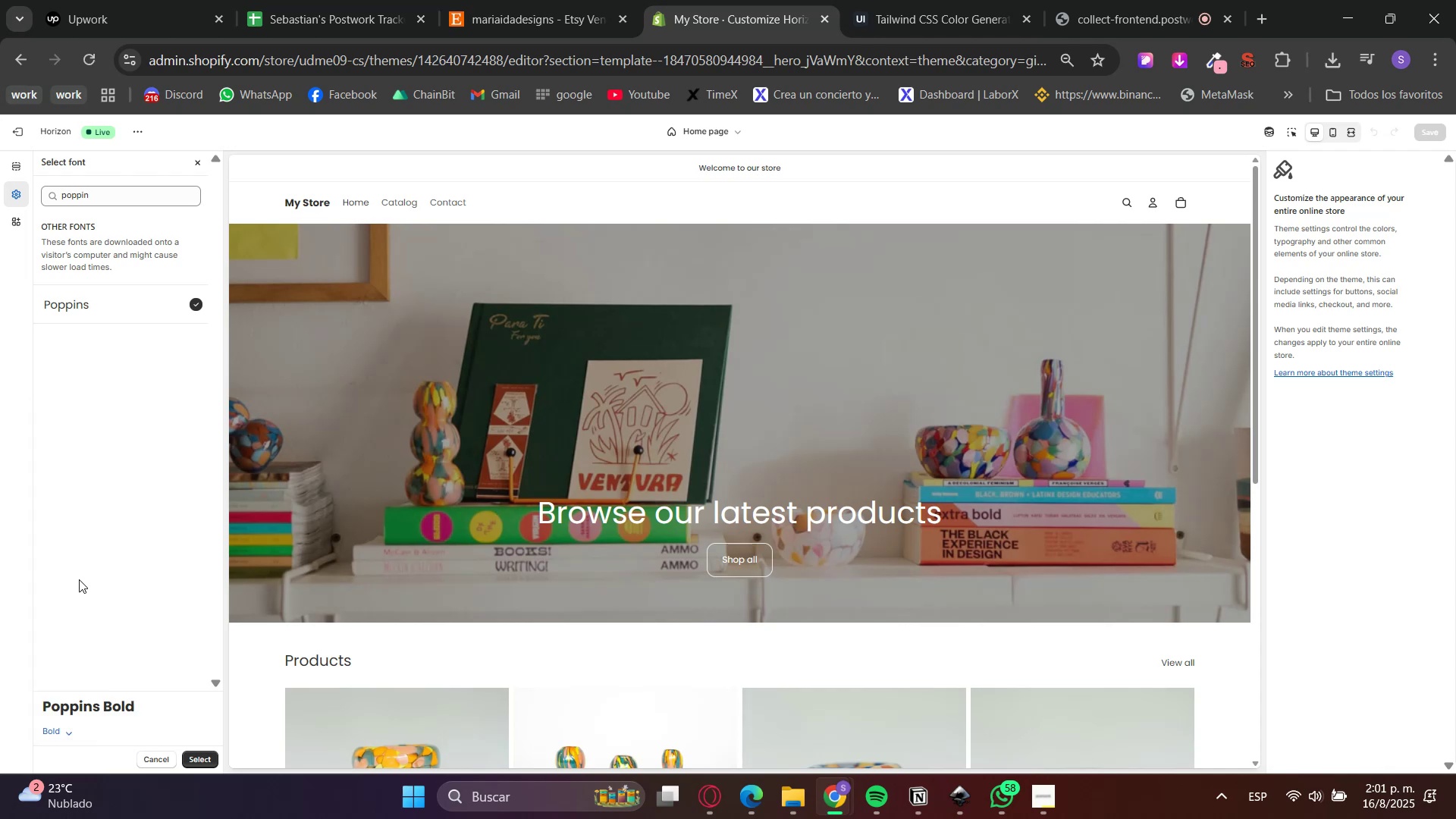 
triple_click([150, 541])
 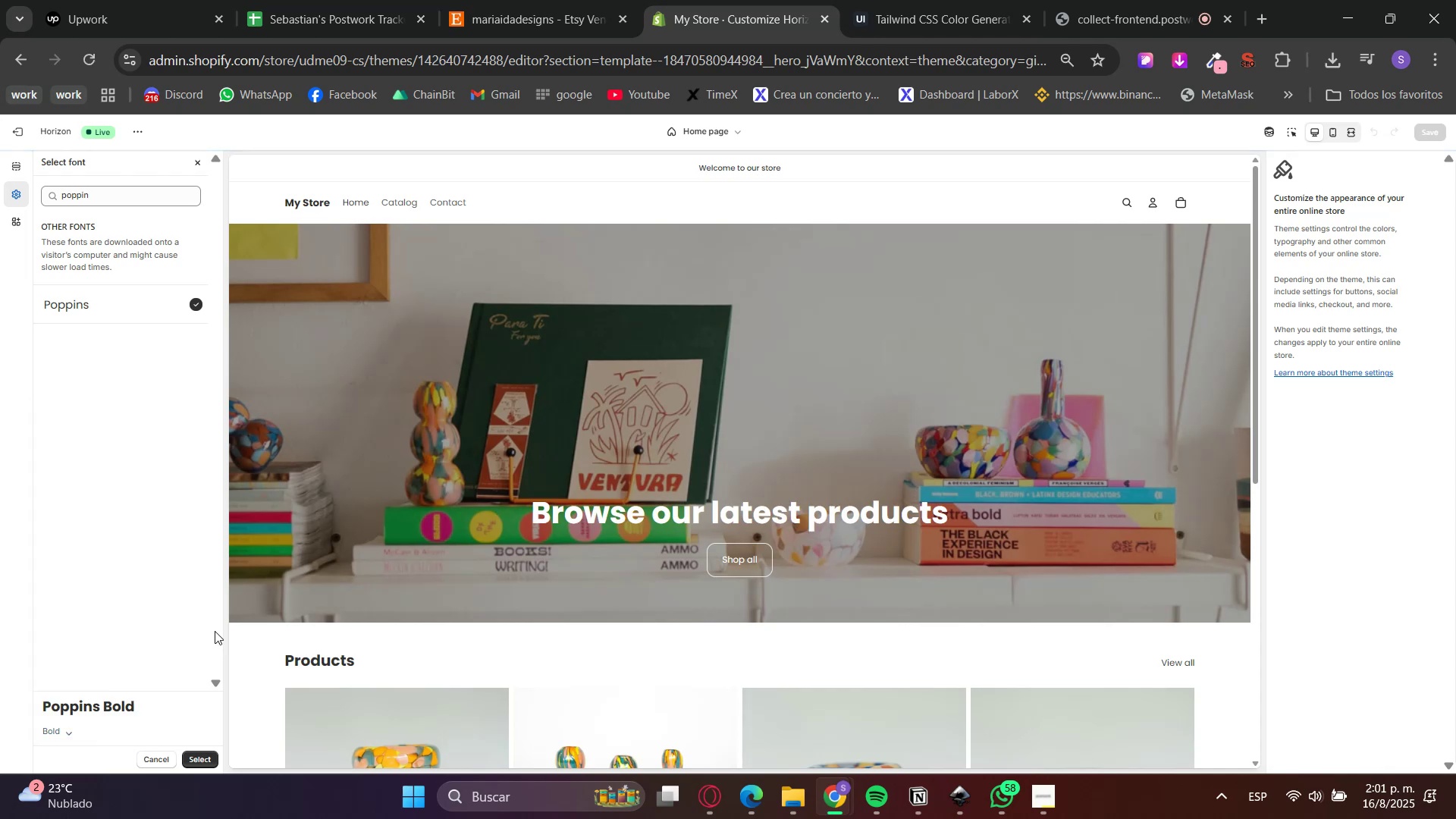 
left_click([187, 756])
 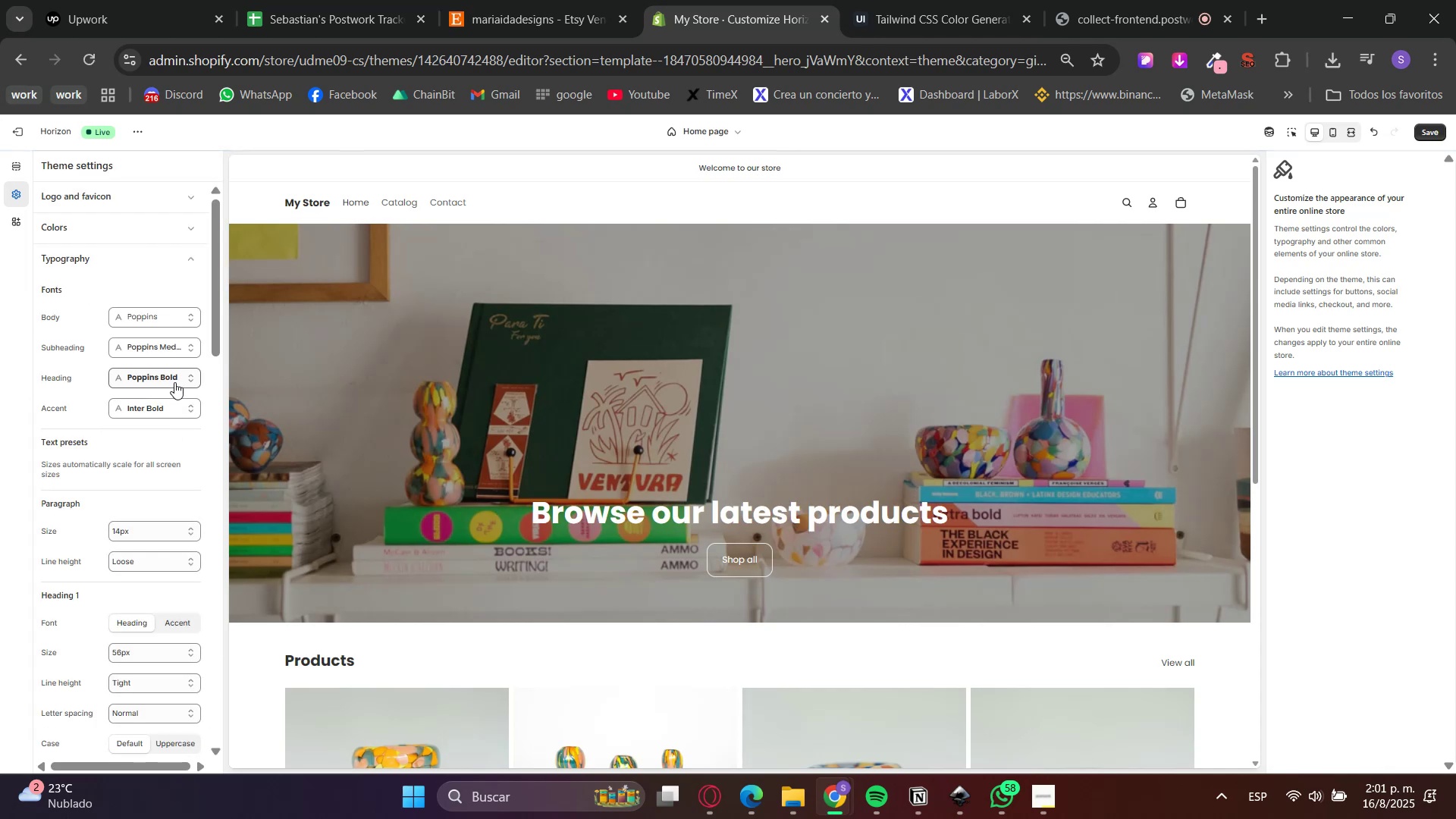 
left_click([169, 384])
 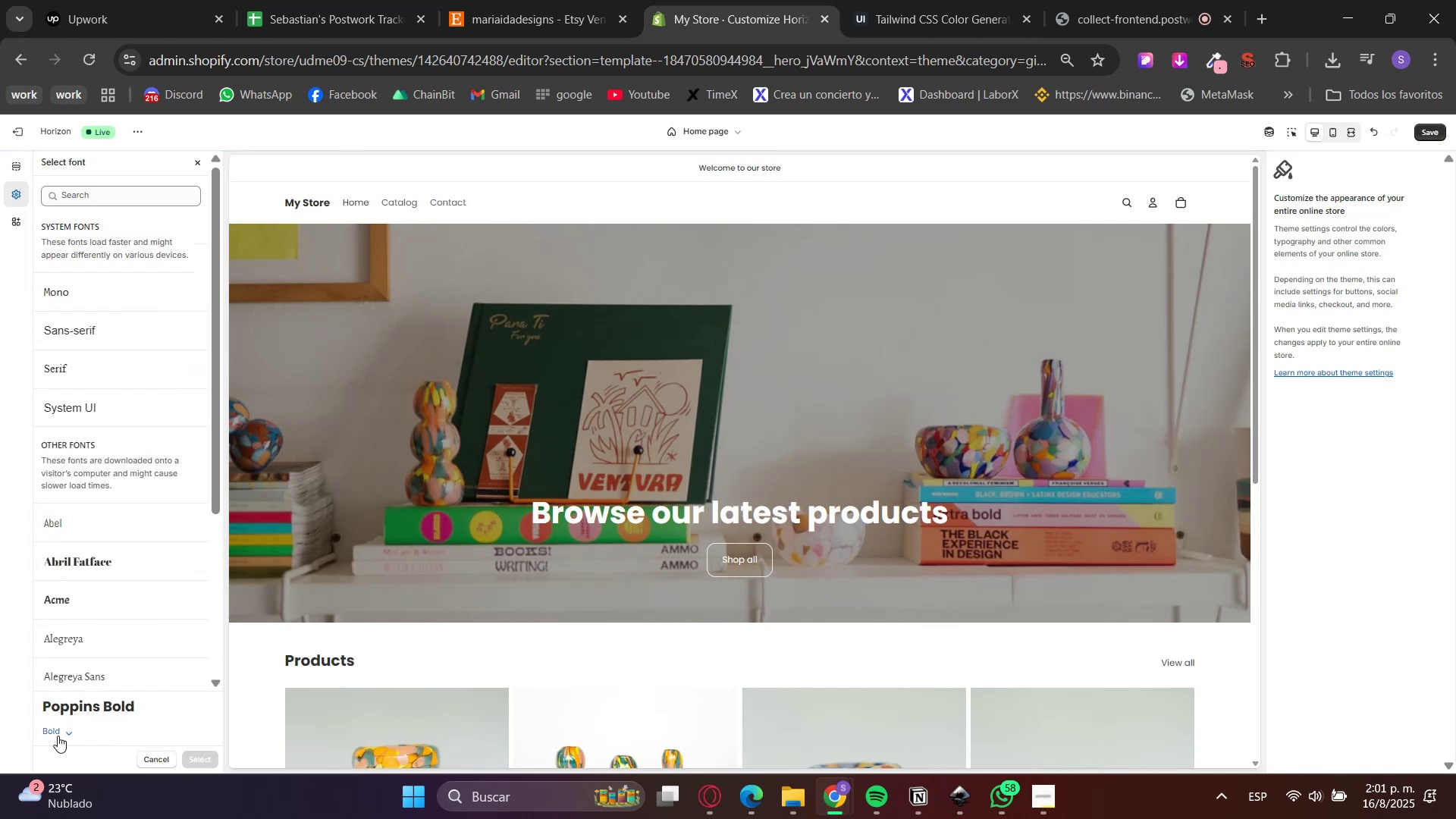 
double_click([58, 729])
 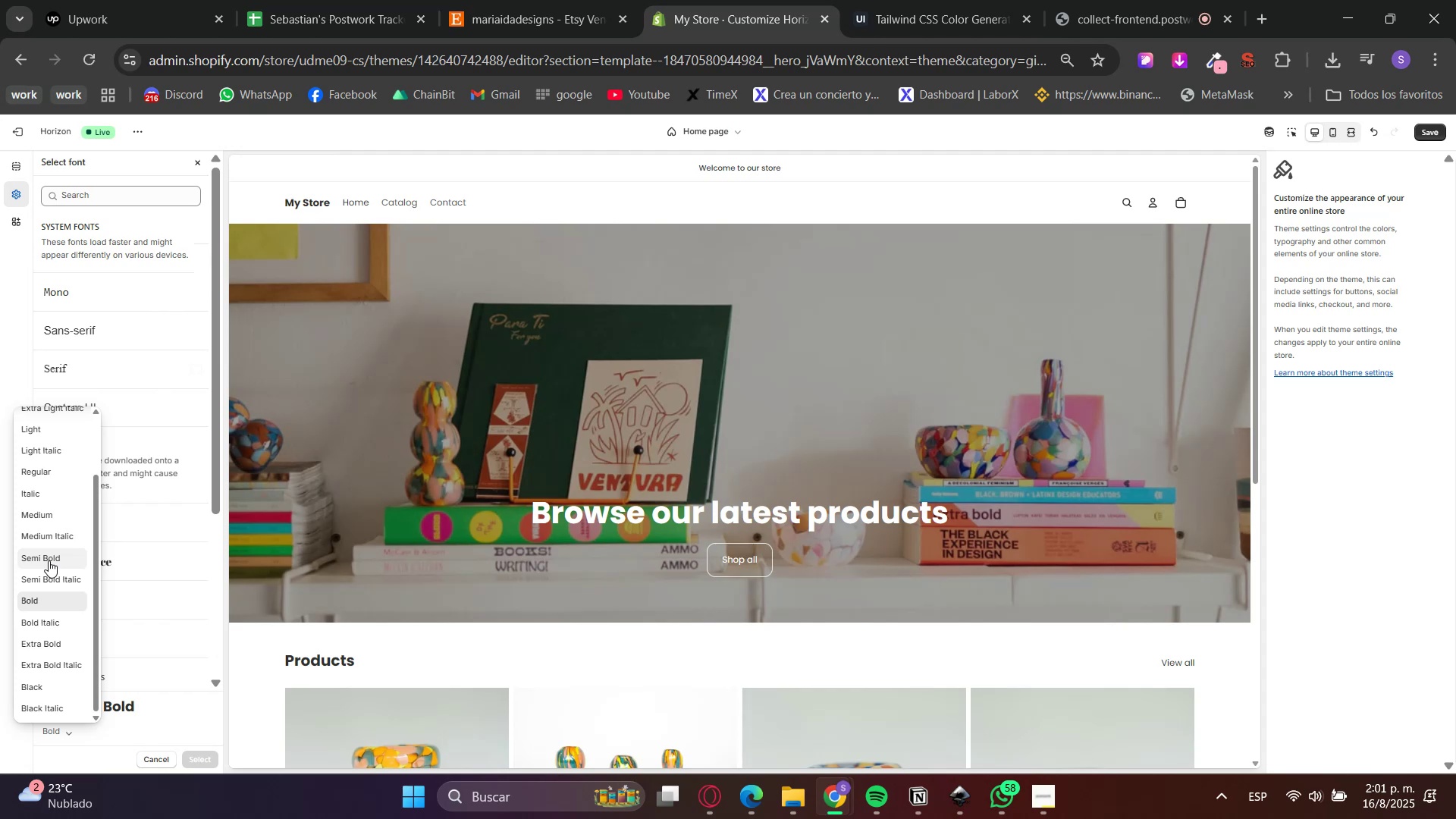 
left_click([50, 513])
 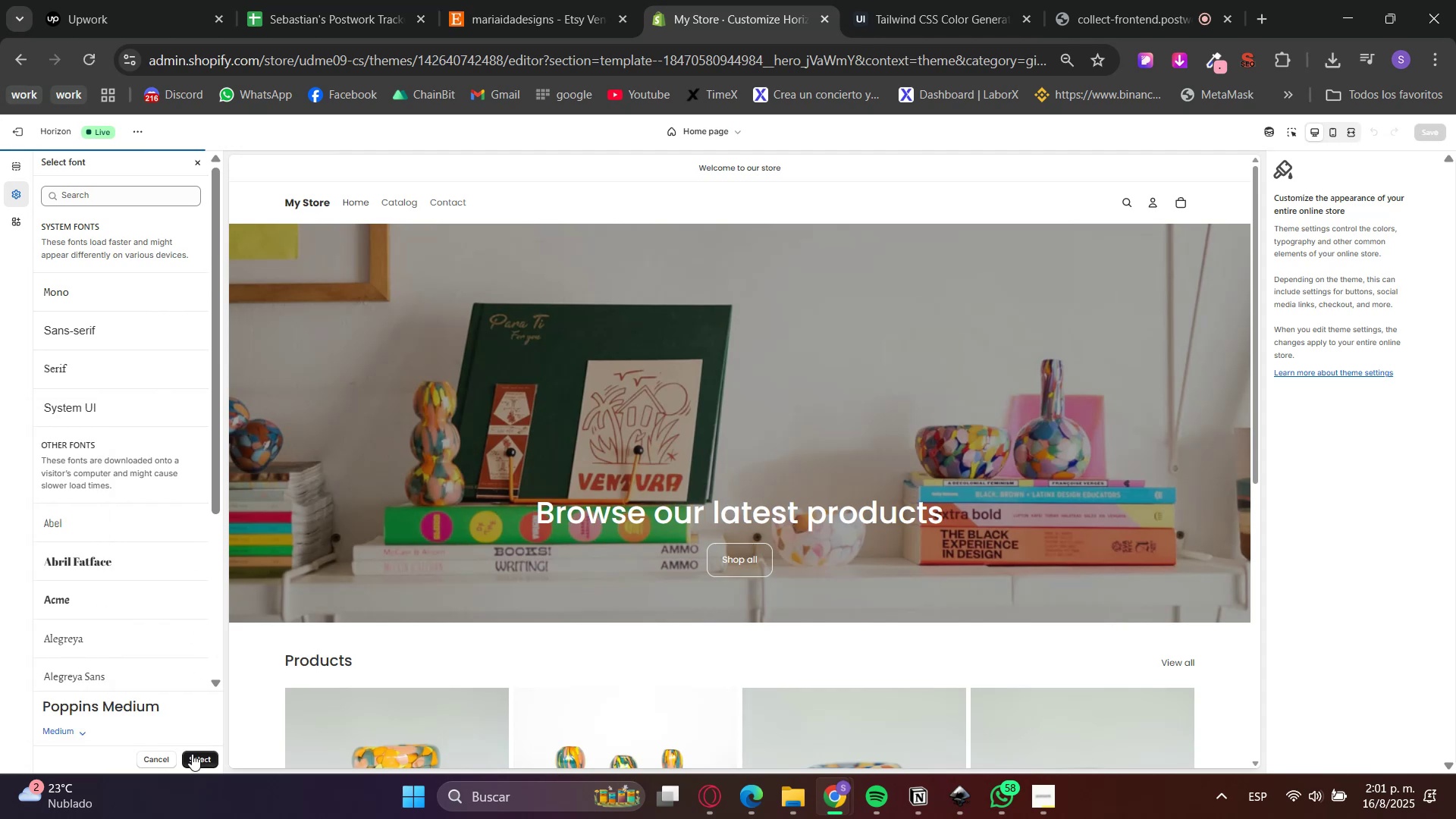 
left_click([192, 754])
 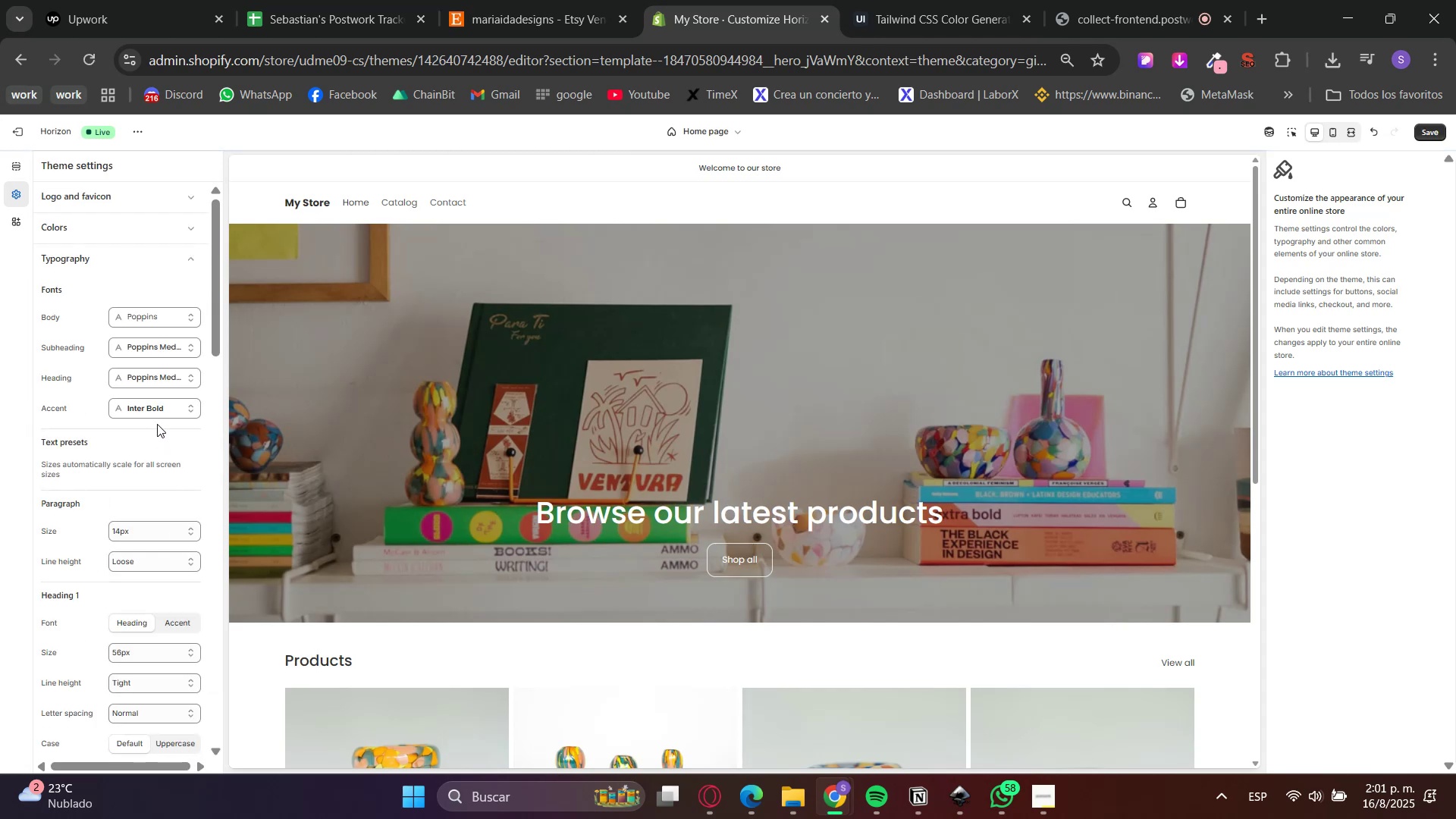 
left_click([168, 379])
 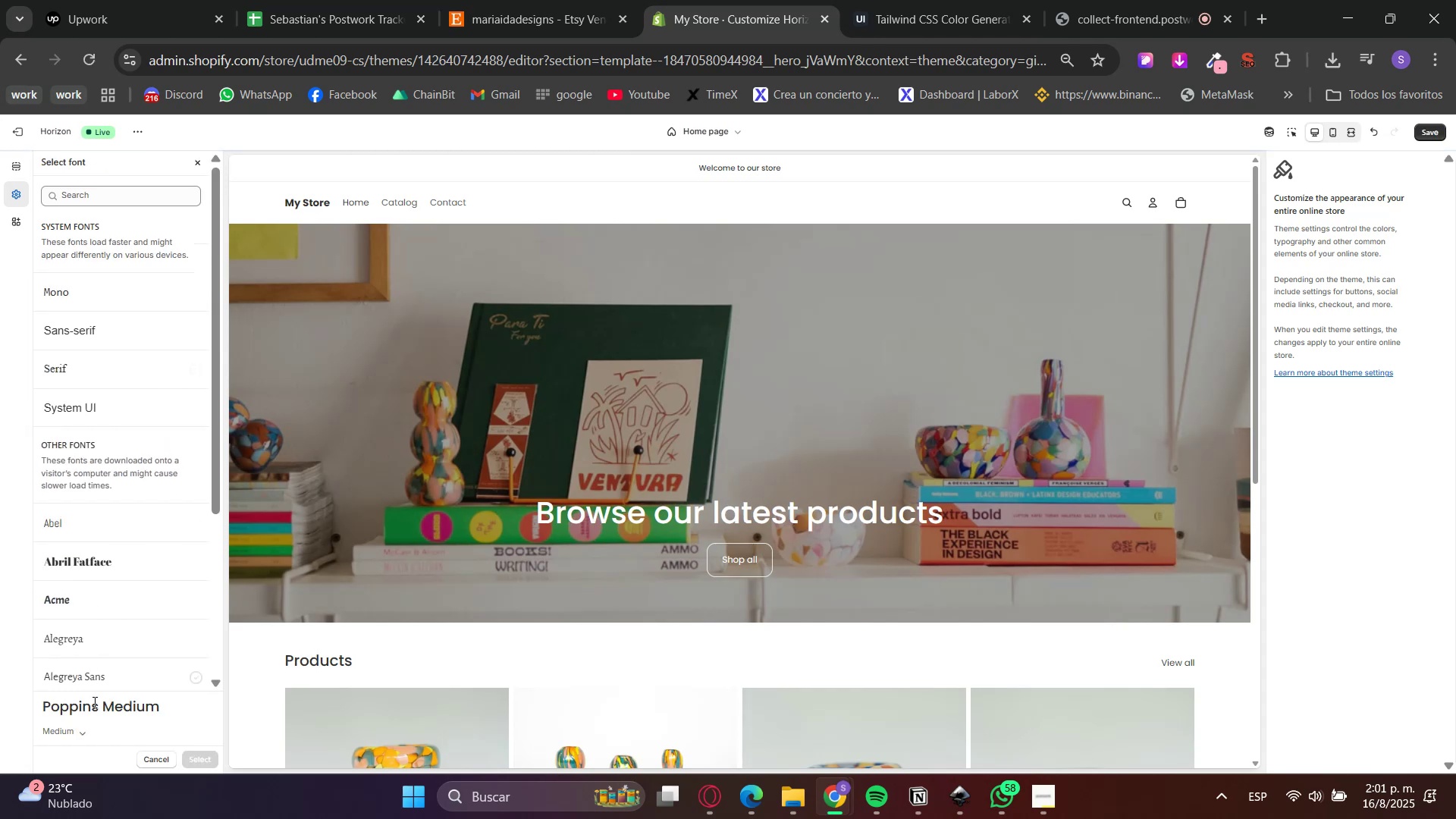 
left_click([73, 731])
 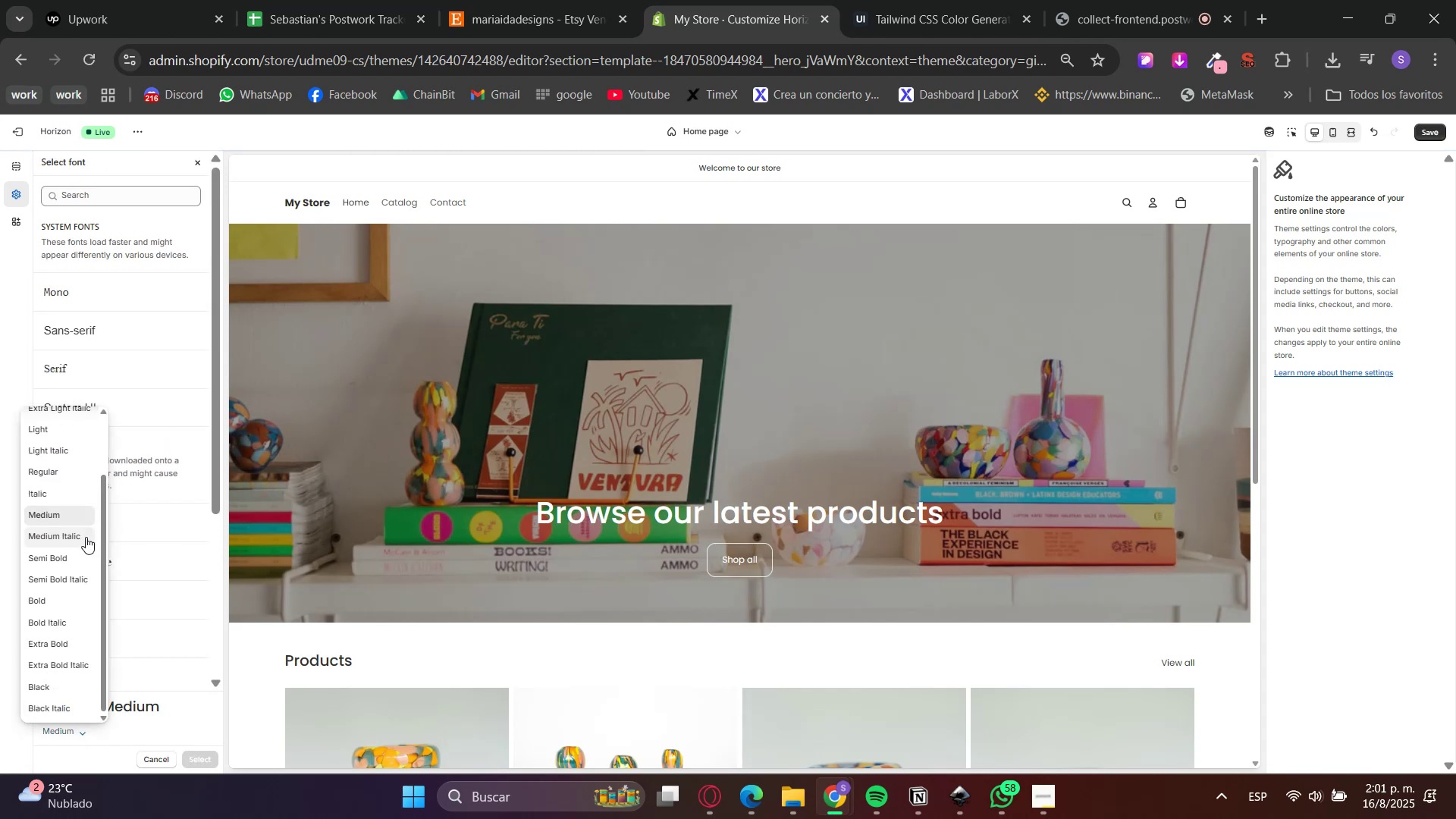 
left_click([71, 553])
 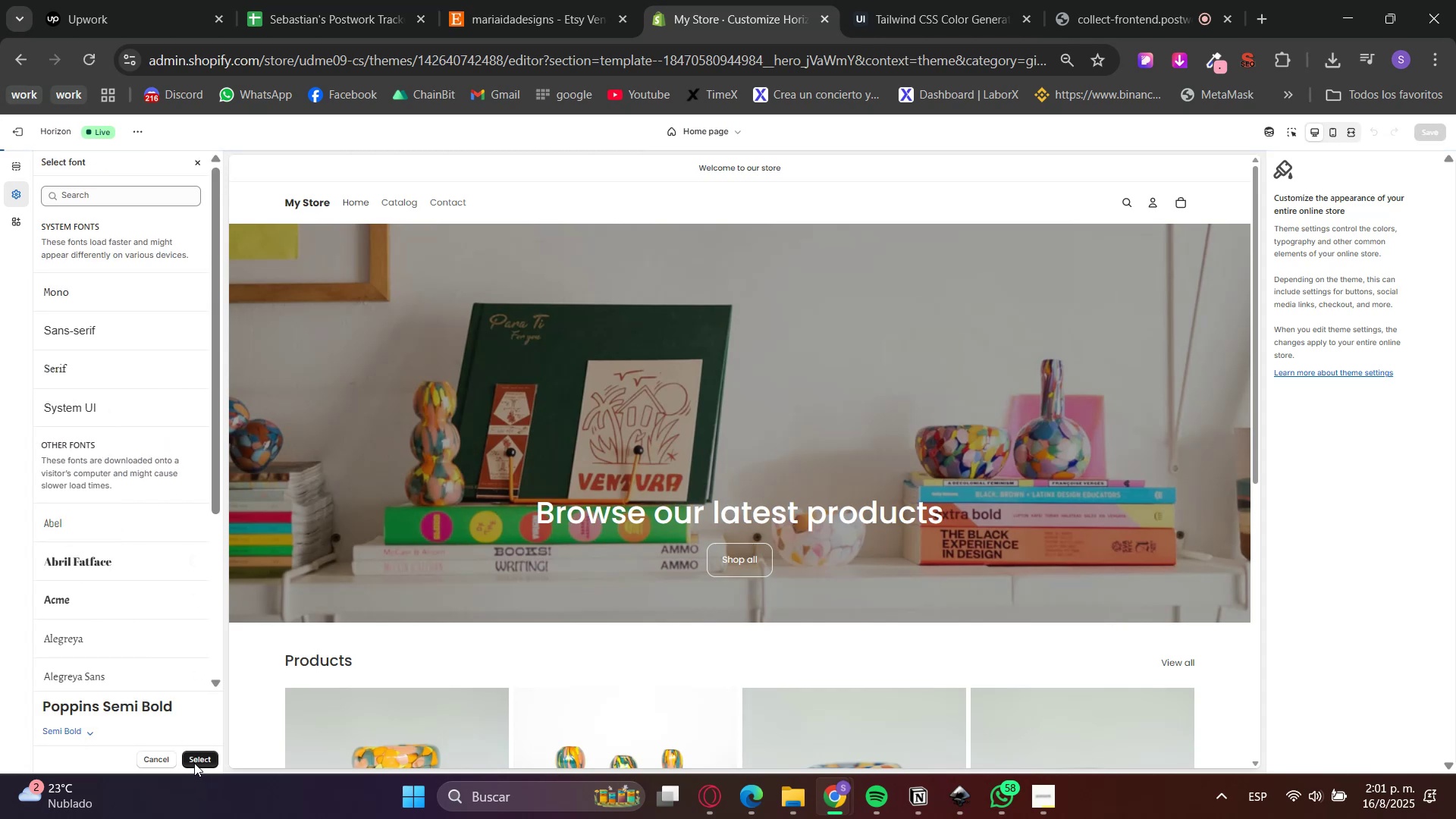 
left_click([194, 760])
 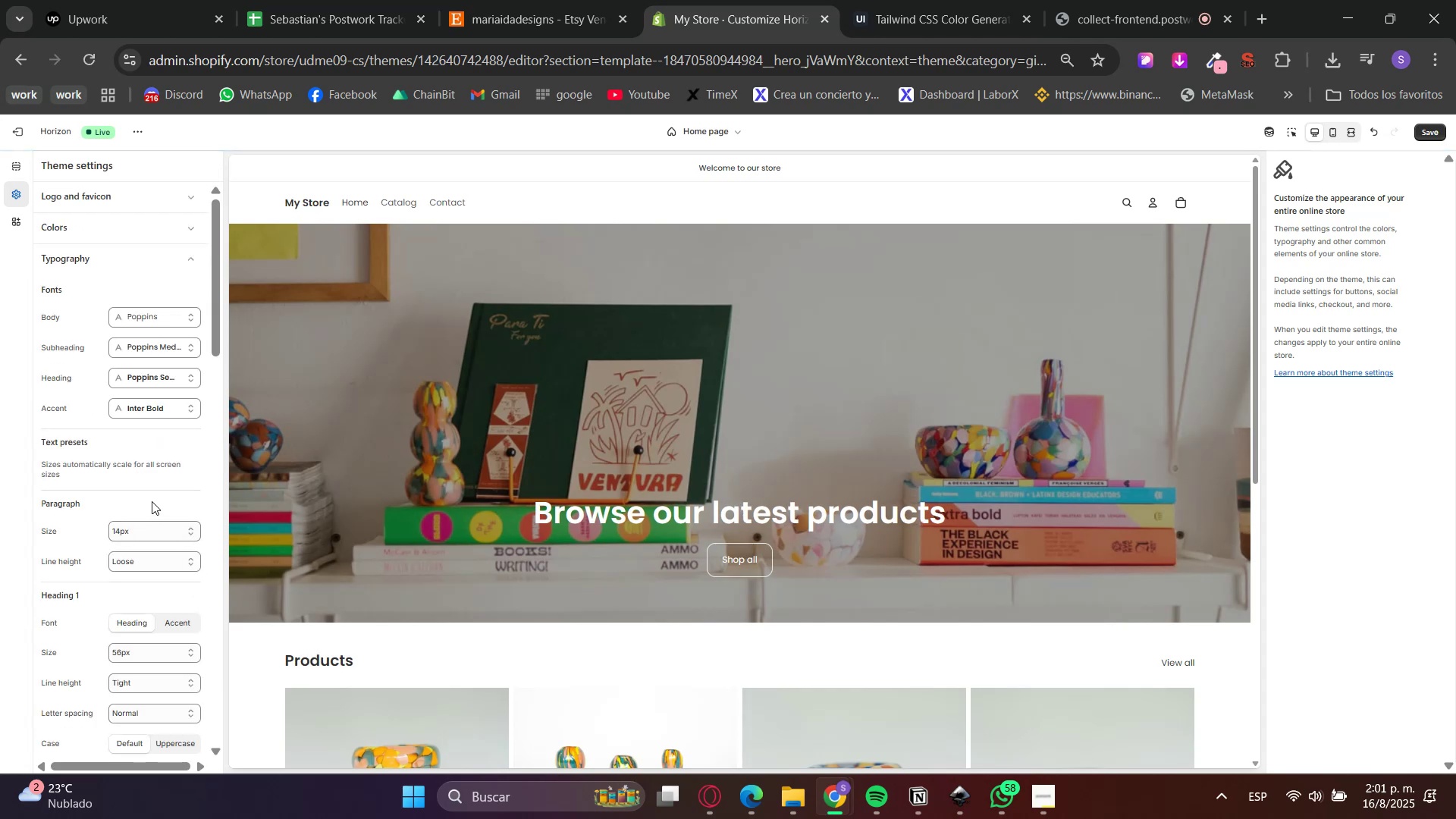 
left_click([153, 416])
 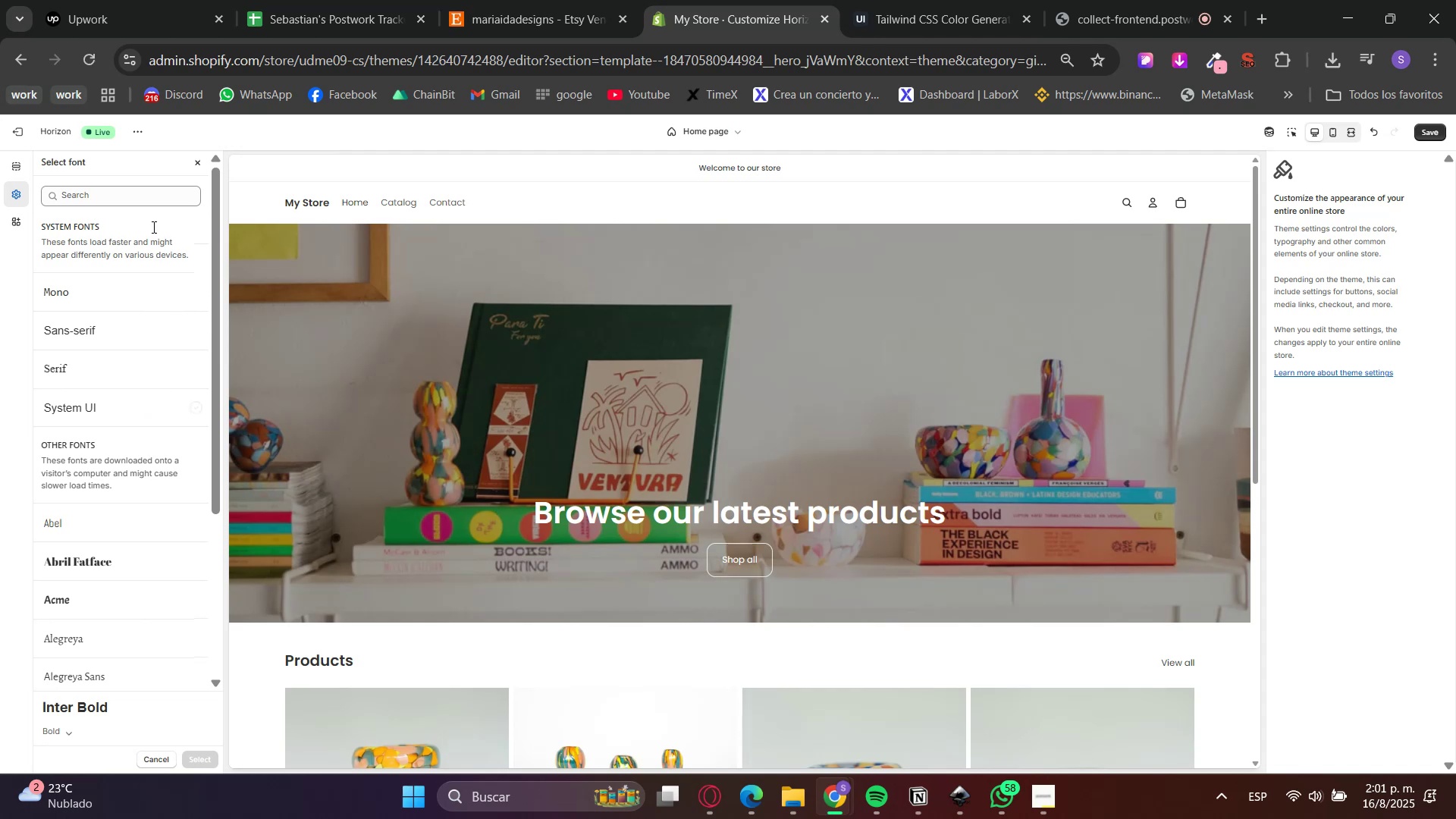 
left_click([149, 194])
 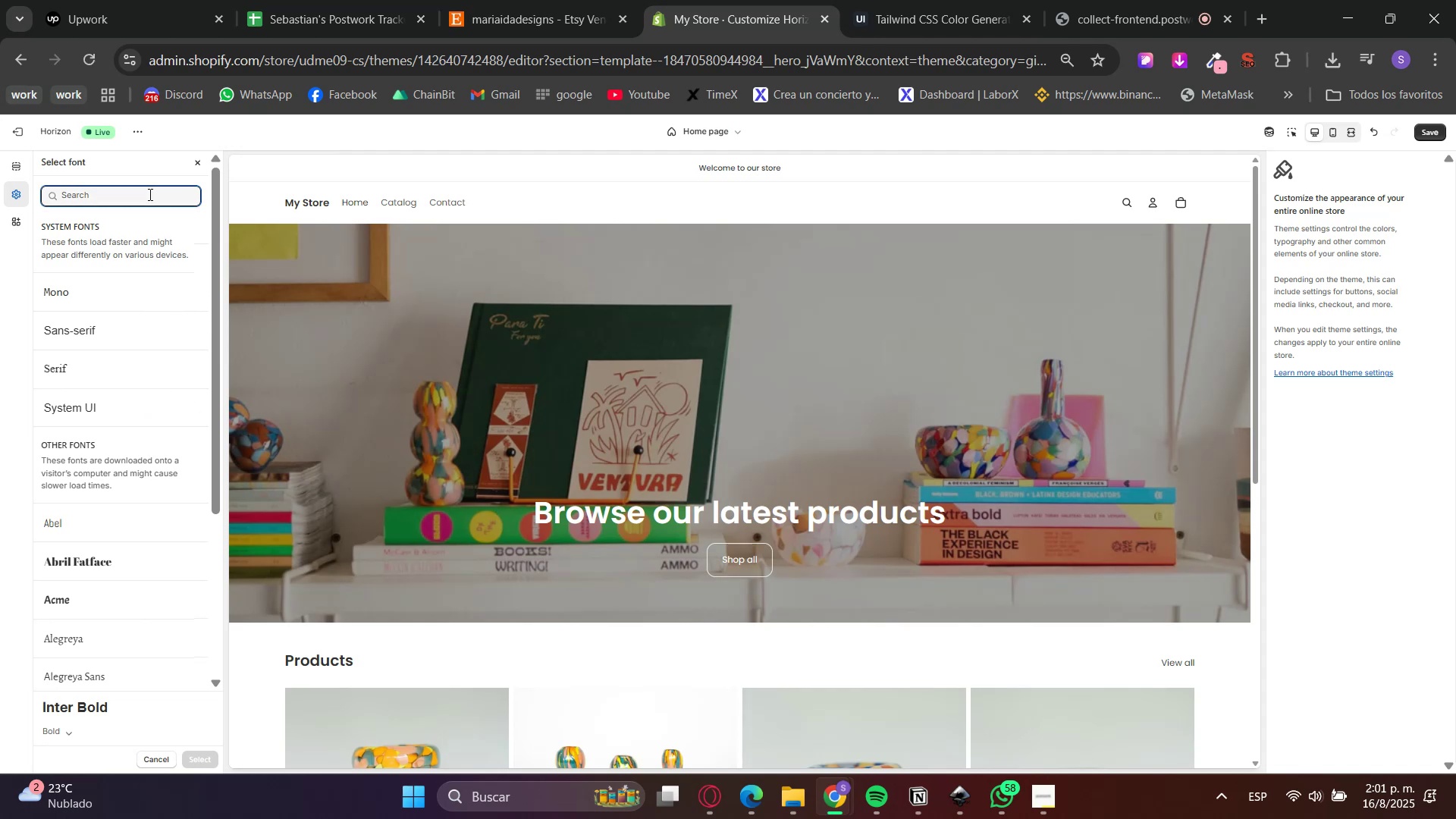 
type(poppin)
 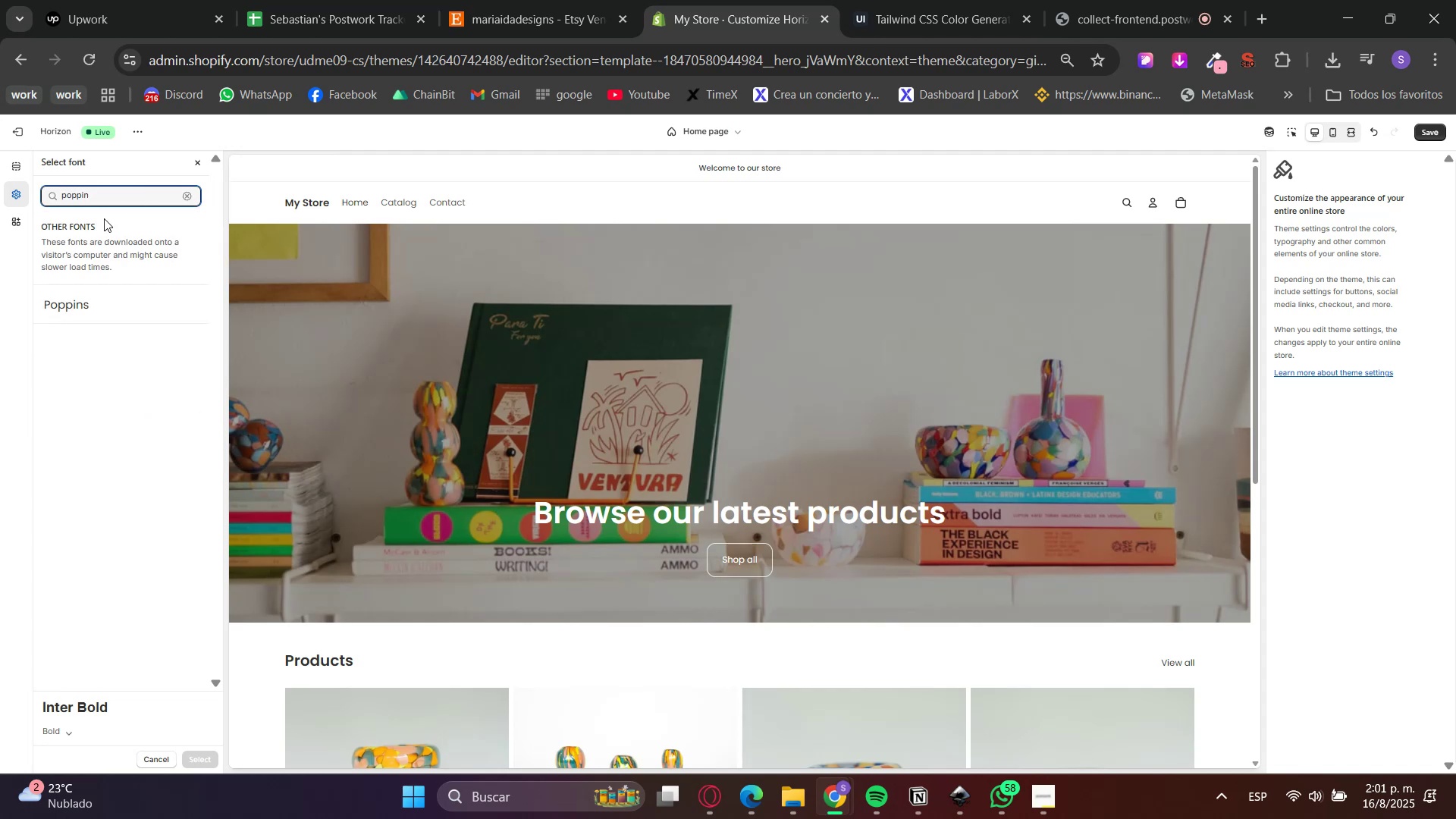 
left_click([75, 308])
 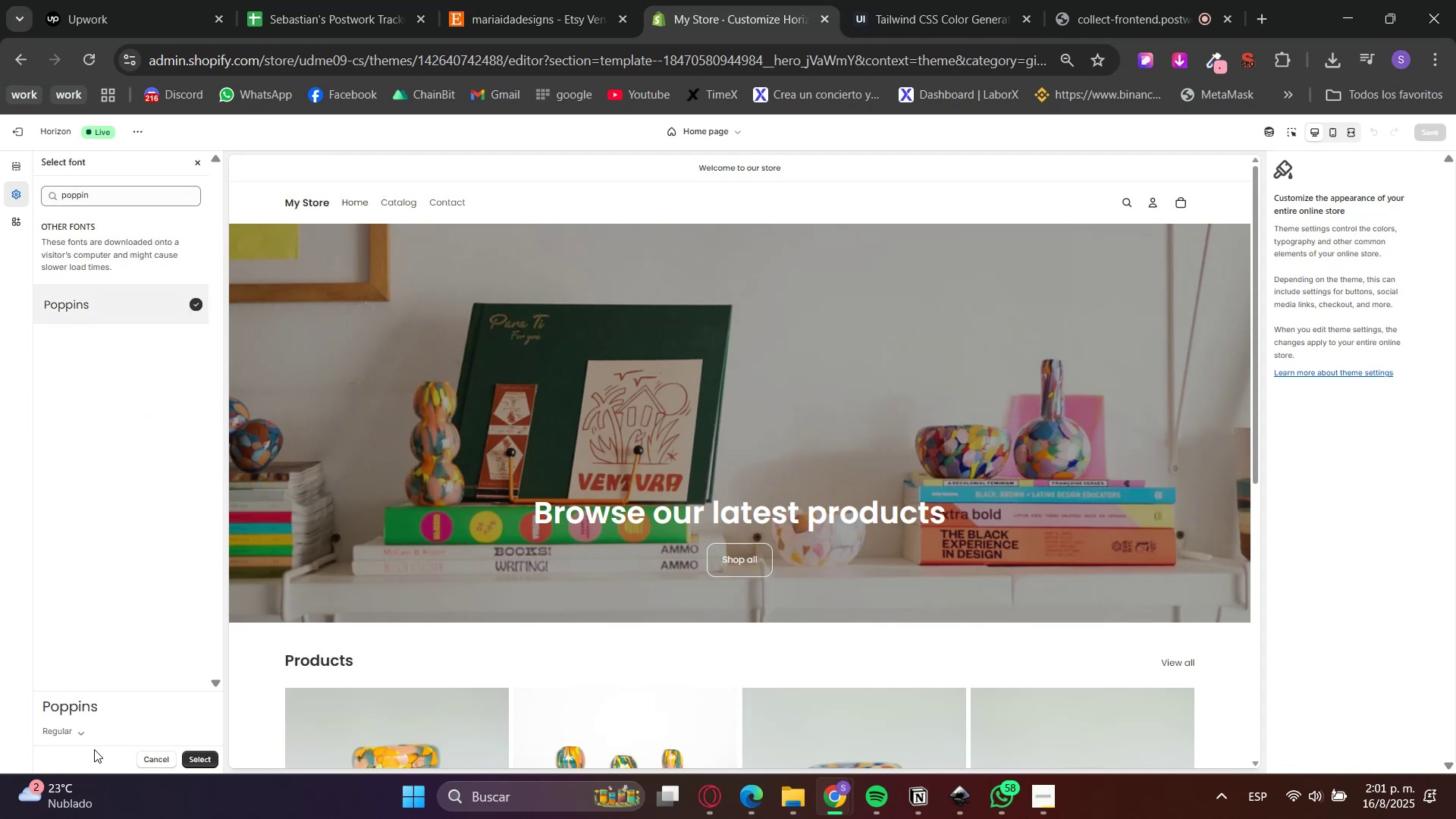 
left_click([67, 729])
 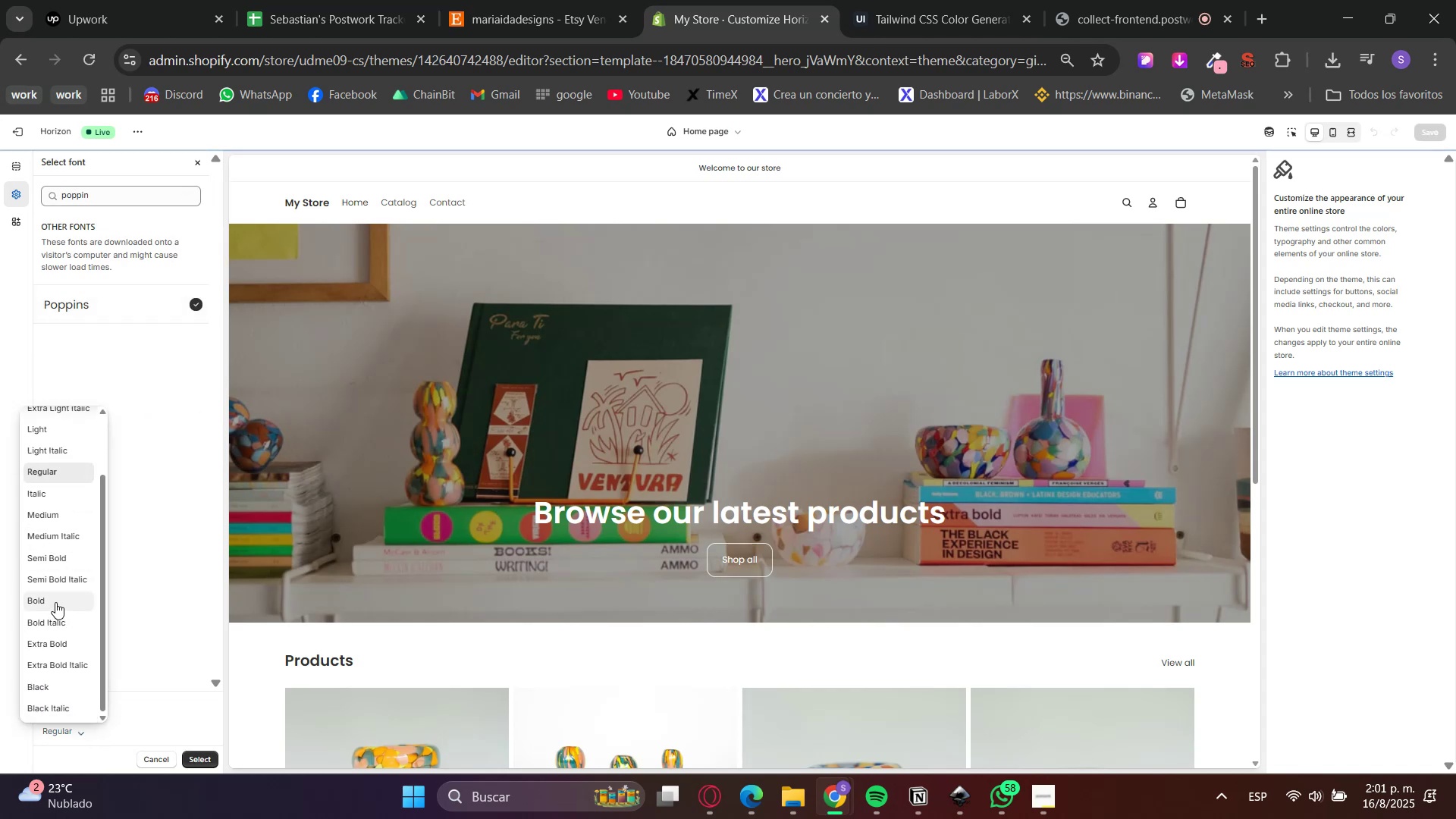 
left_click([61, 680])
 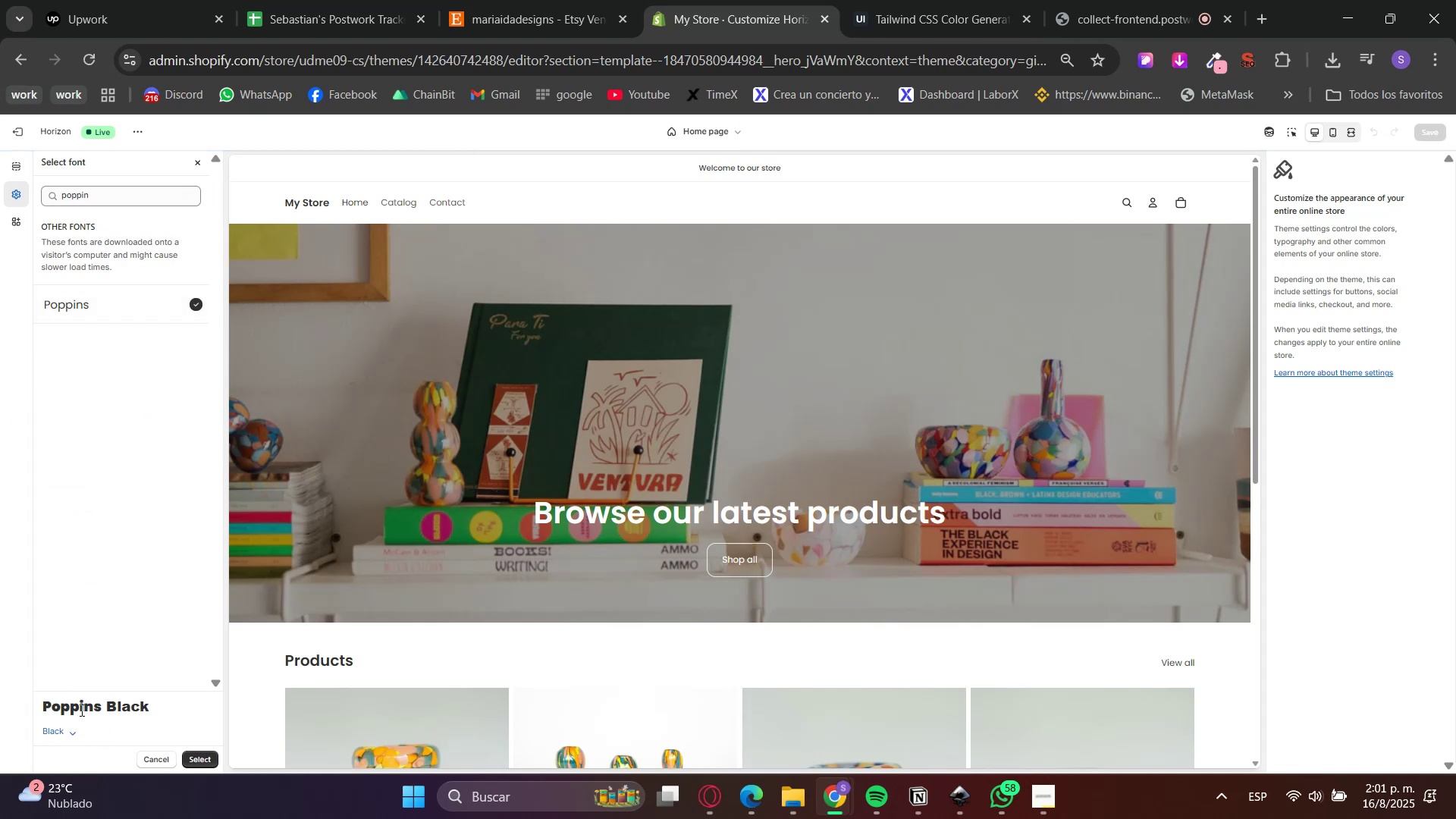 
left_click([77, 734])
 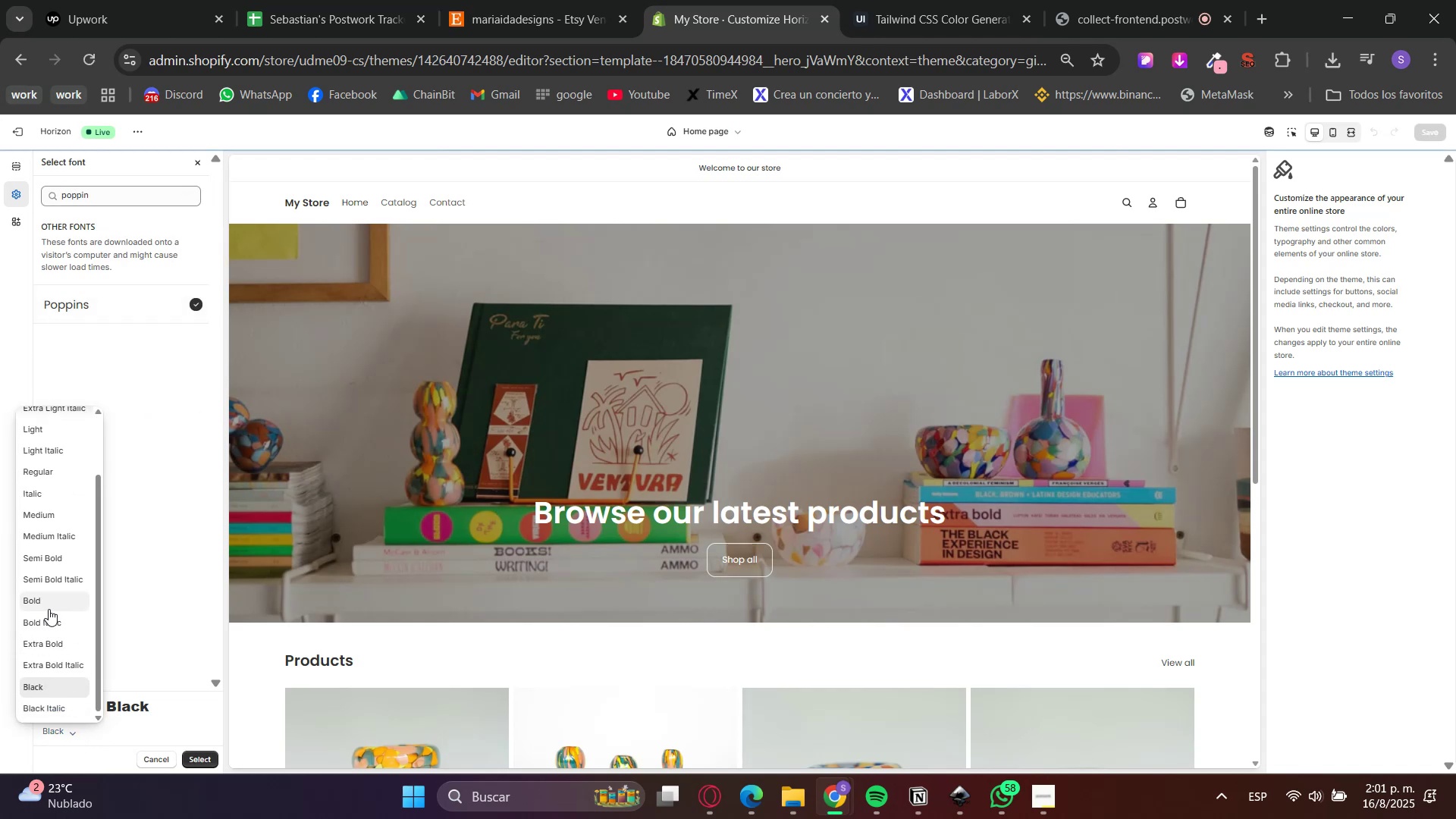 
left_click([48, 604])
 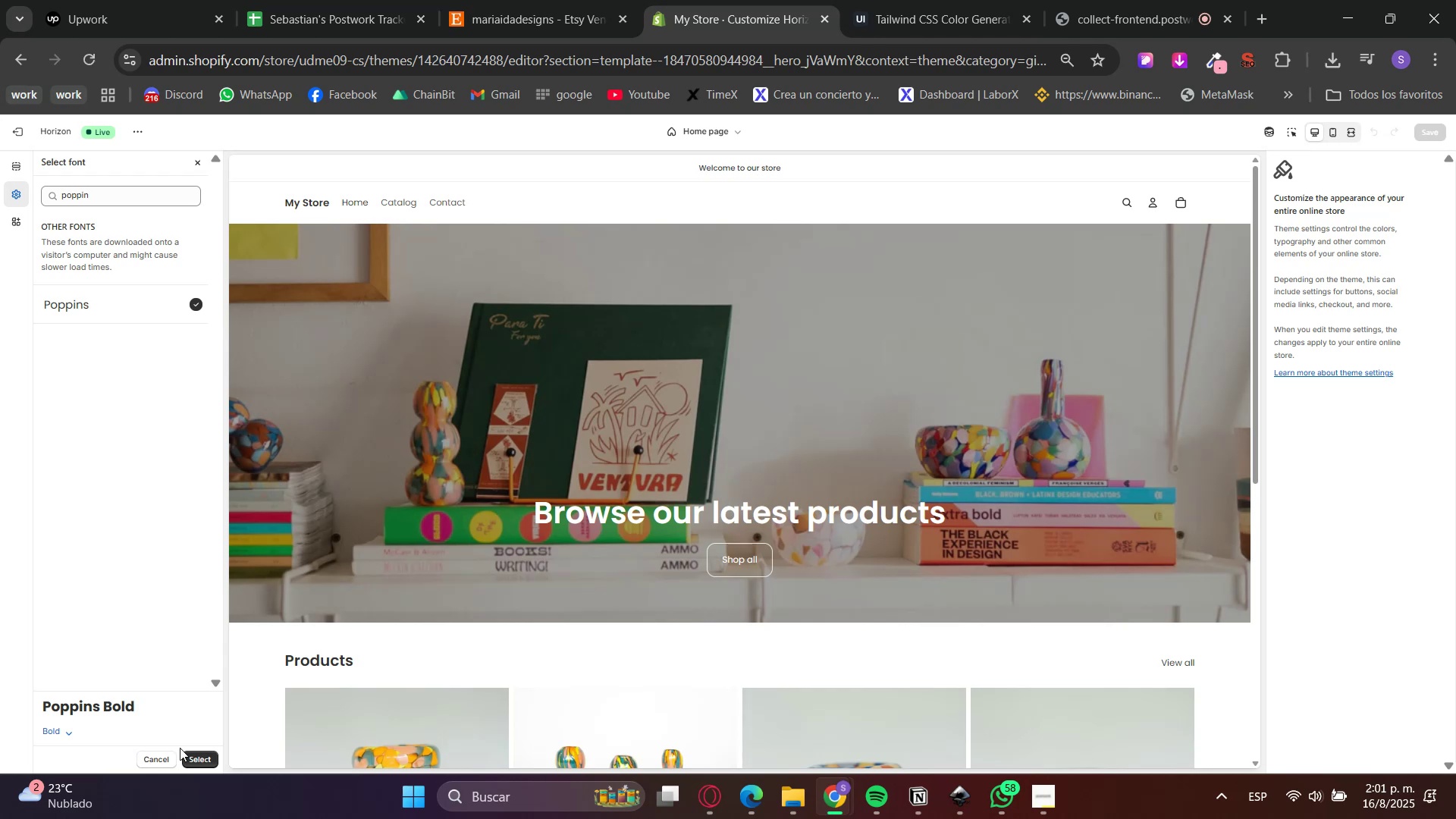 
left_click([193, 756])
 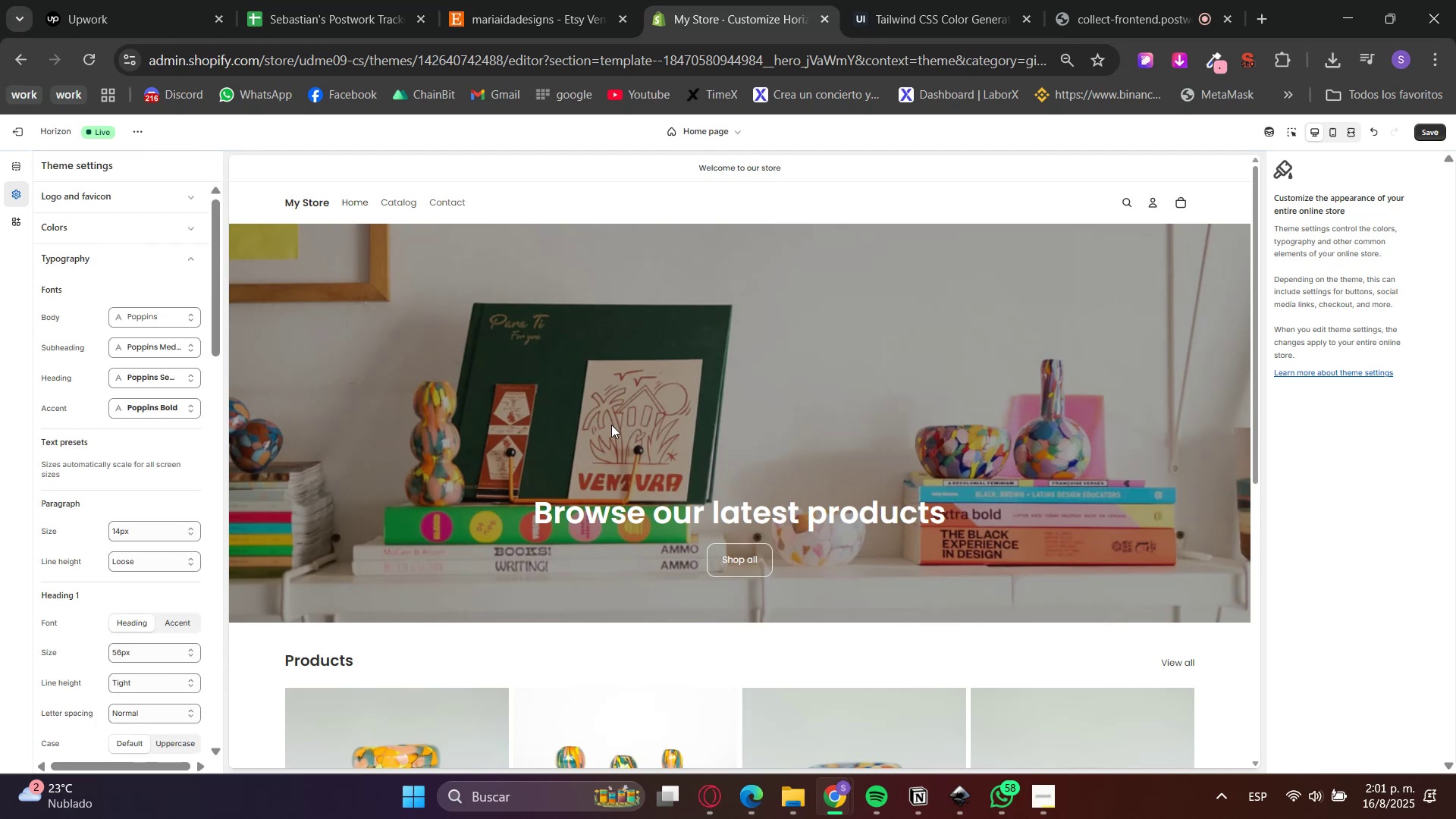 
scroll: coordinate [149, 554], scroll_direction: down, amount: 8.0
 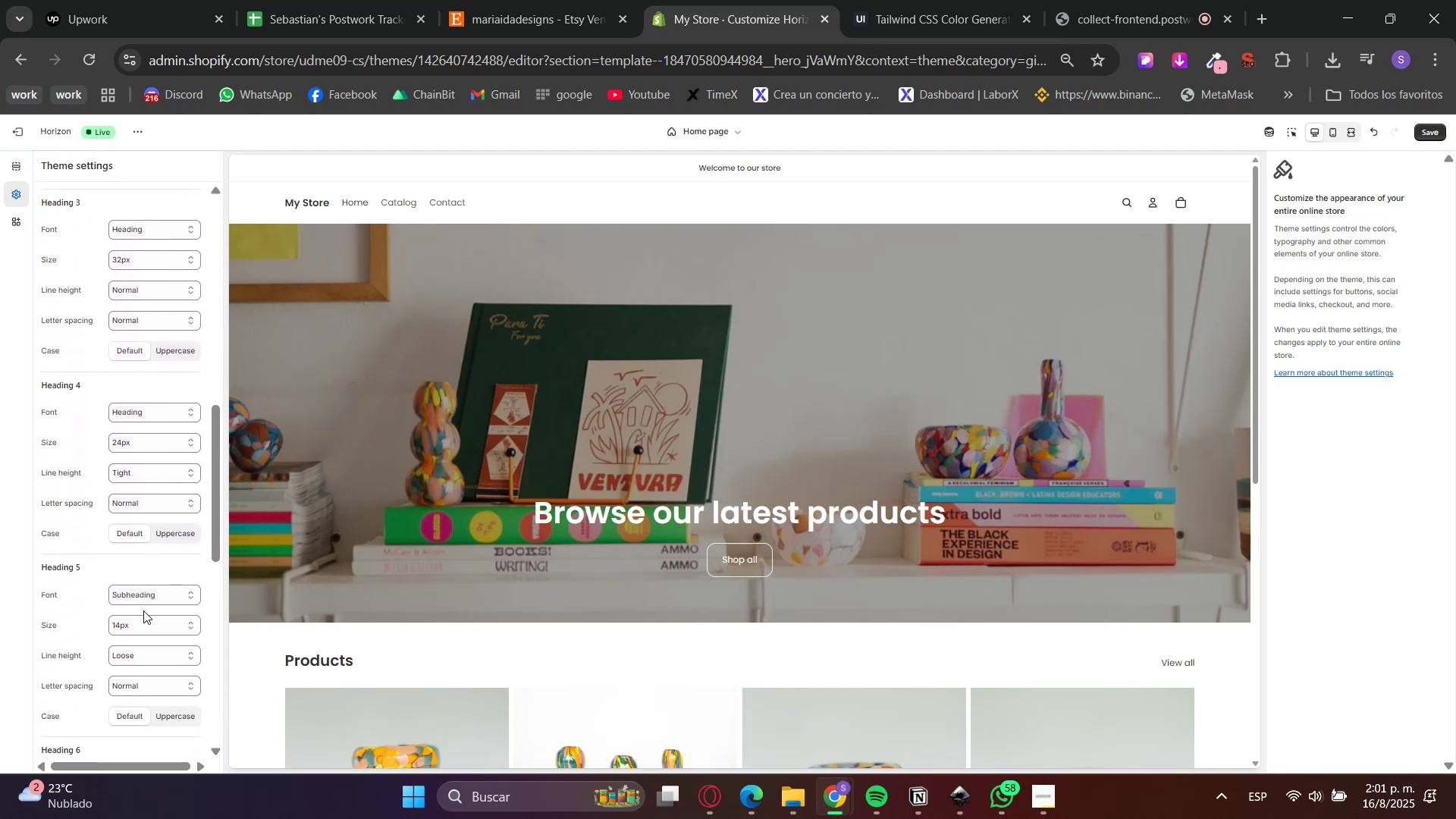 
left_click([139, 623])
 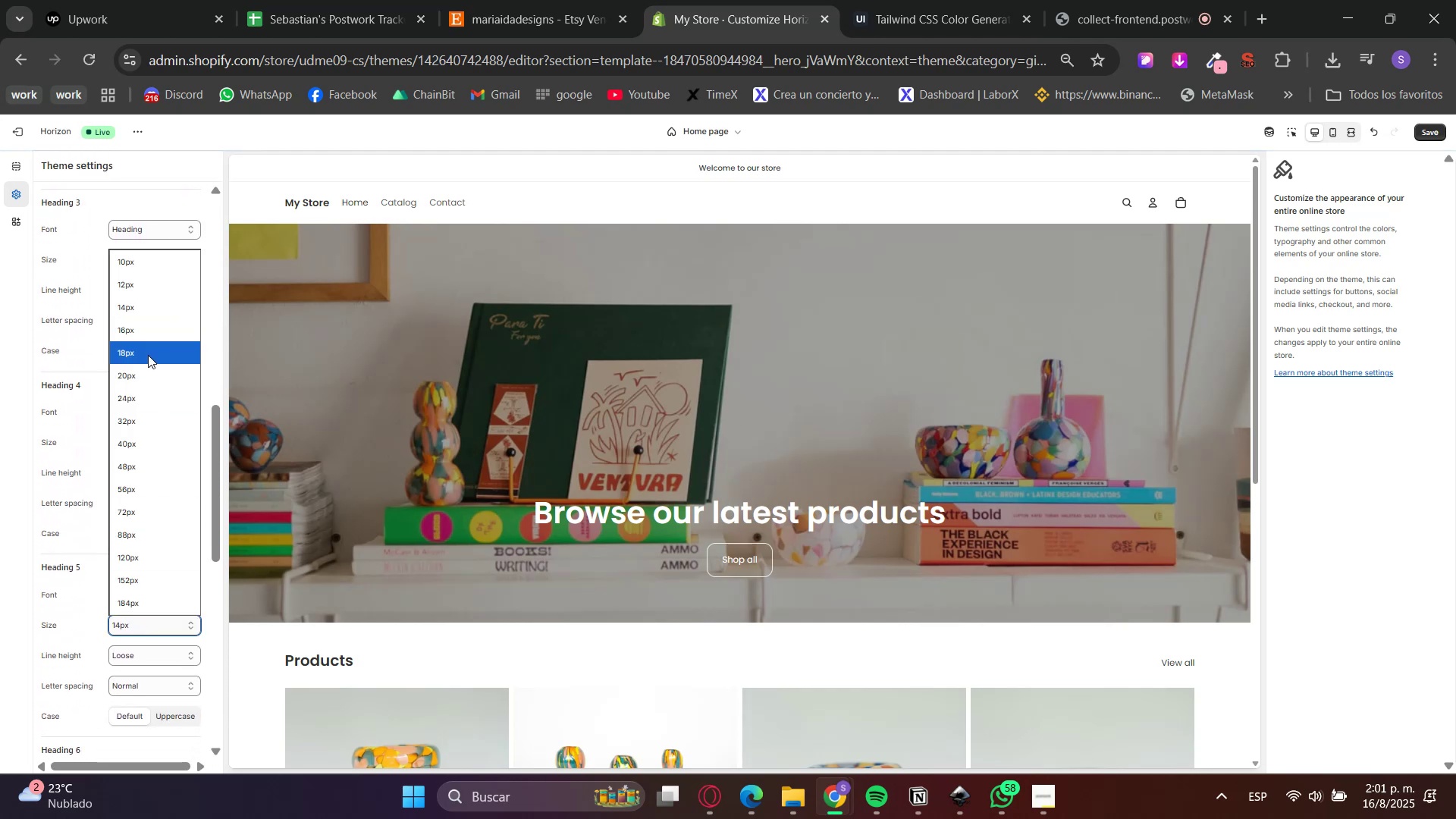 
left_click([148, 355])
 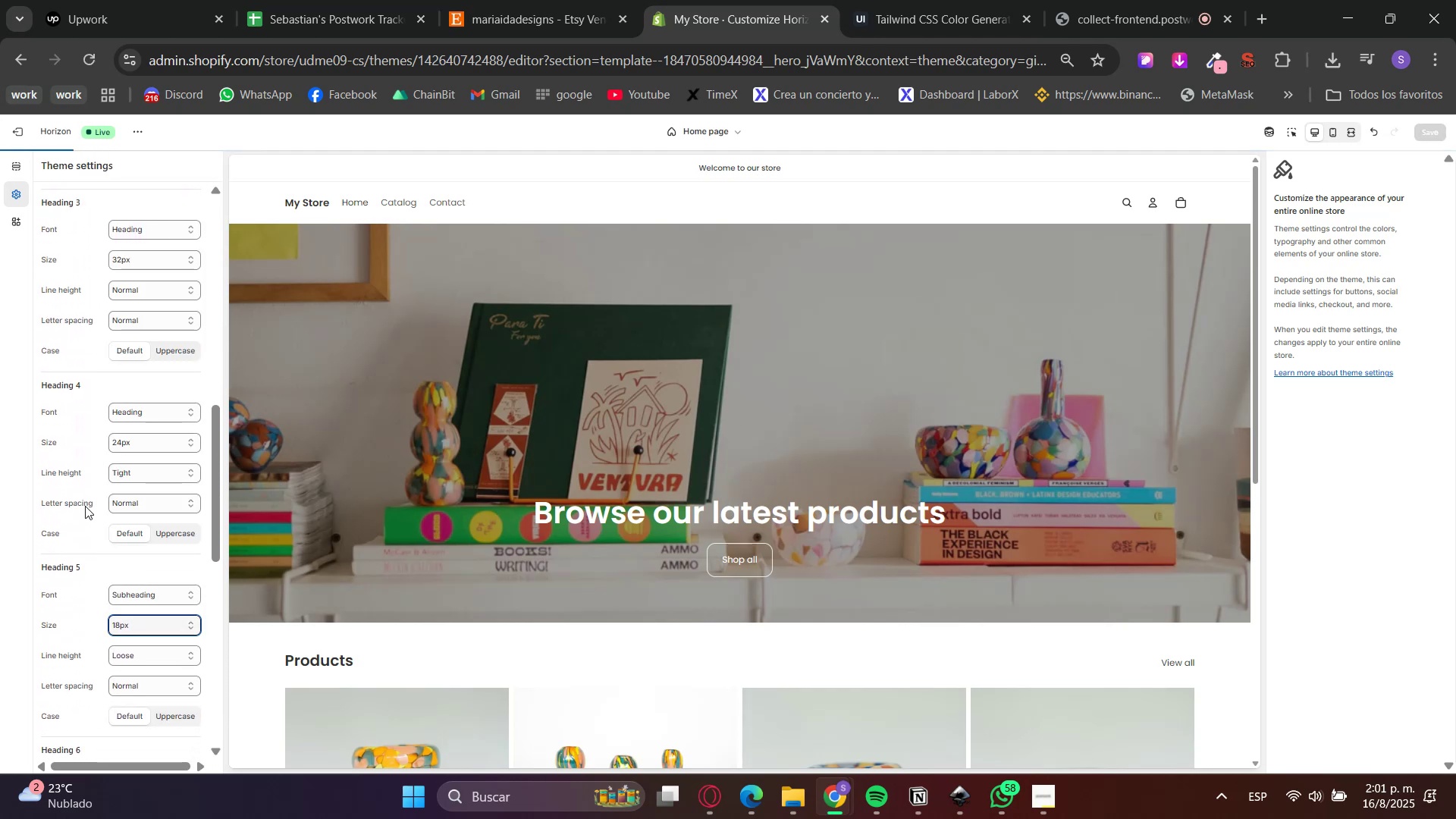 
scroll: coordinate [72, 566], scroll_direction: down, amount: 1.0
 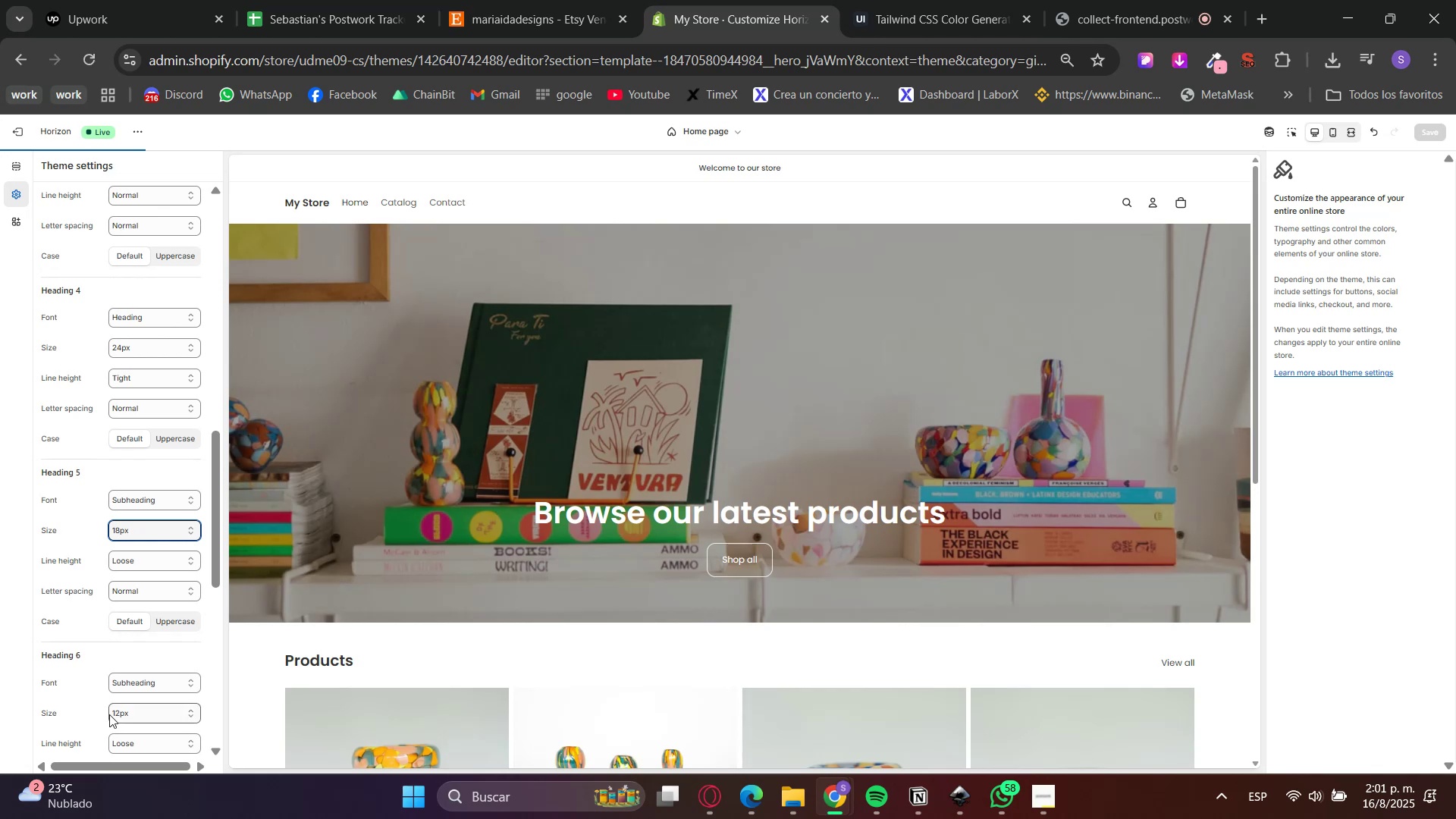 
left_click([119, 713])
 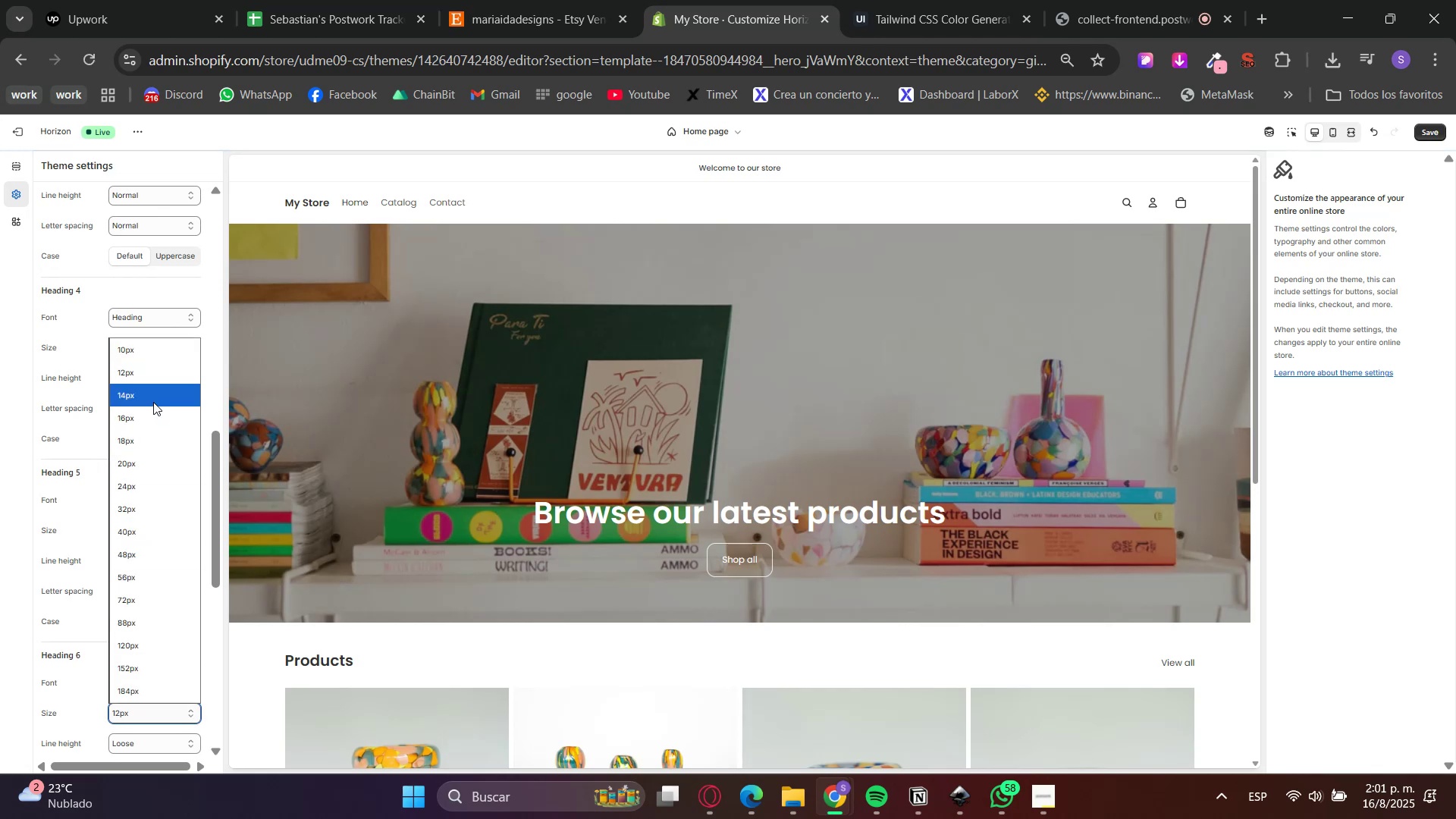 
left_click([145, 397])
 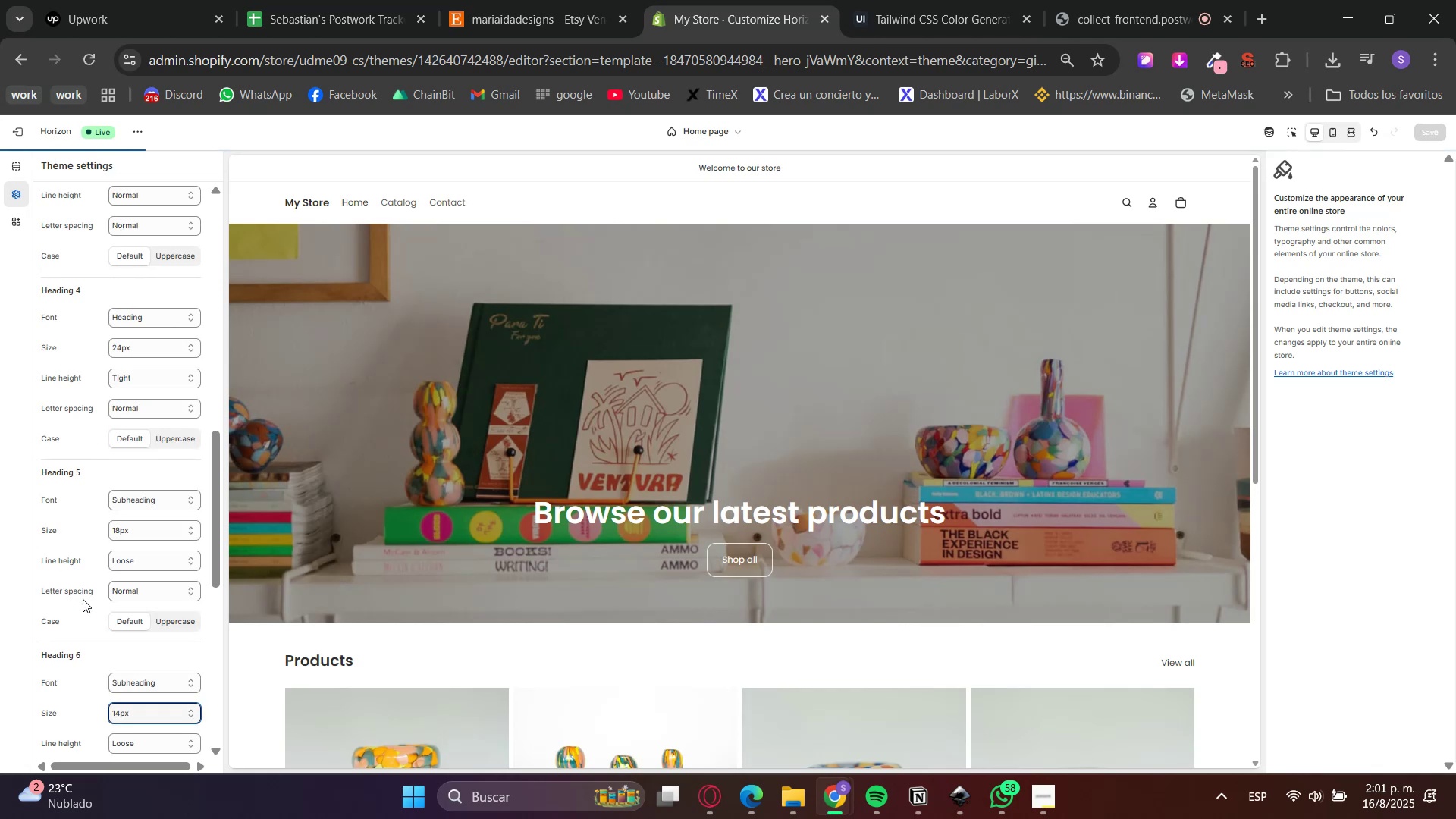 
left_click([136, 529])
 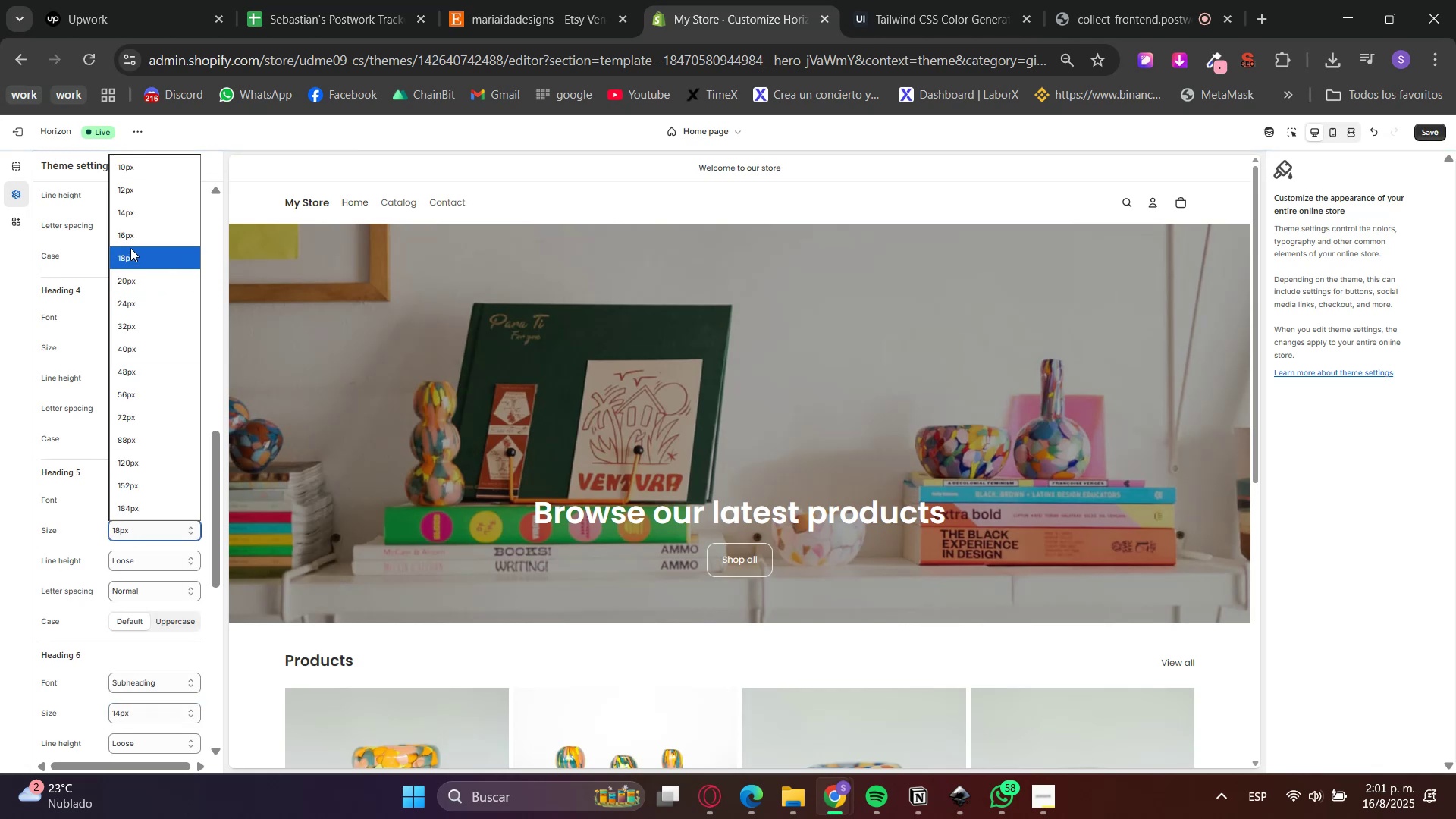 
double_click([0, 446])
 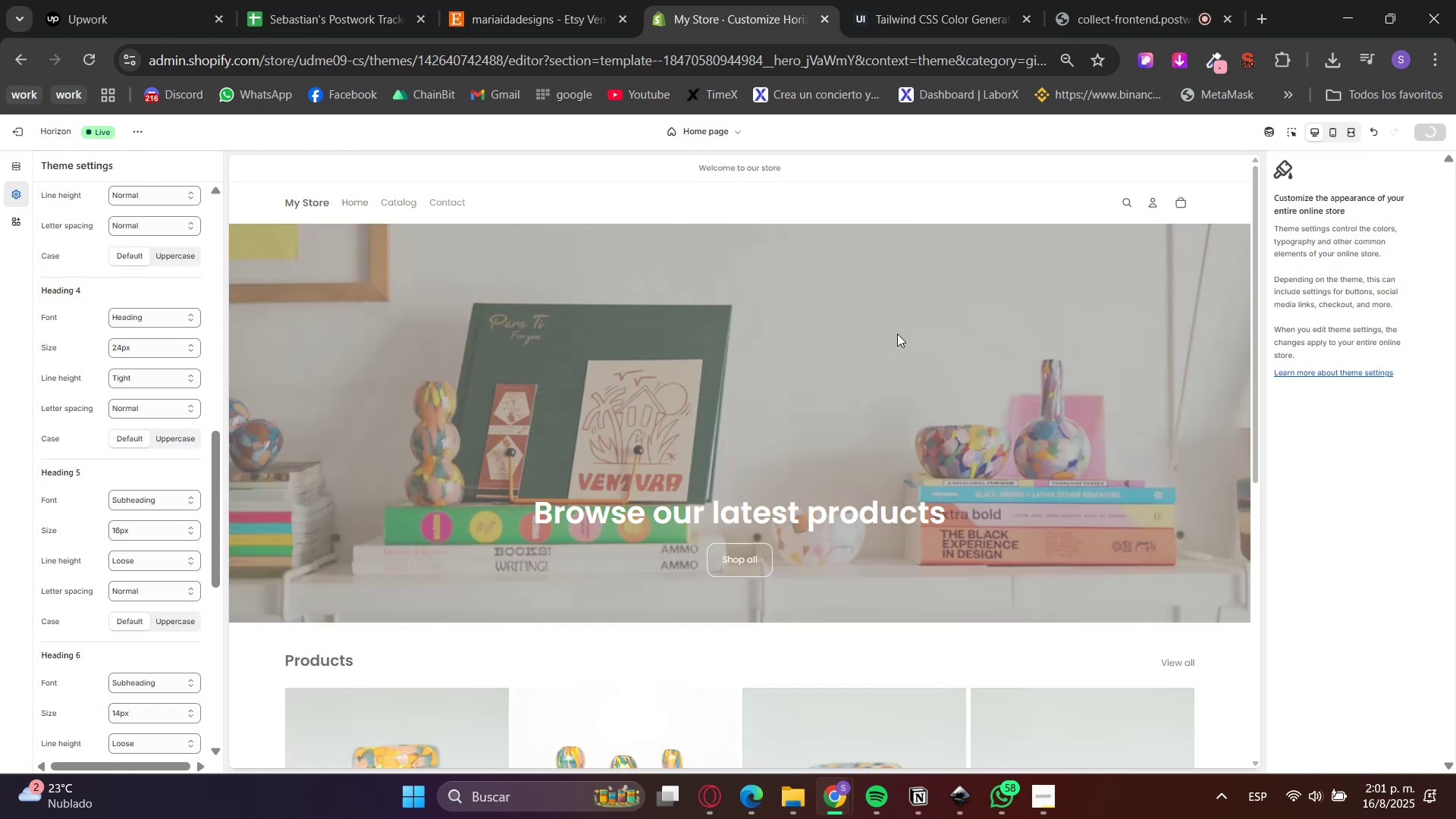 
scroll: coordinate [1192, 416], scroll_direction: down, amount: 5.0
 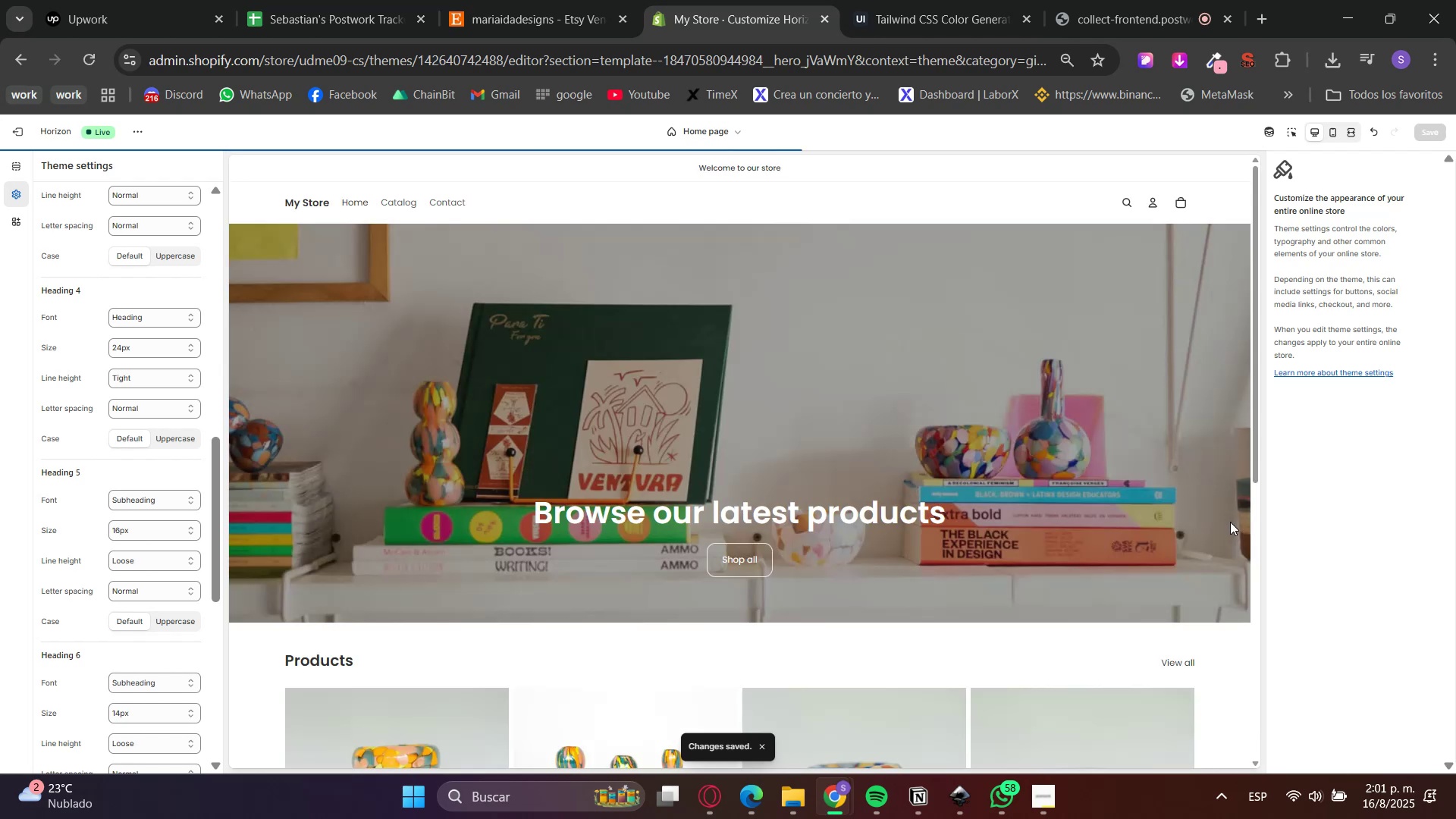 
scroll: coordinate [908, 489], scroll_direction: up, amount: 1.0
 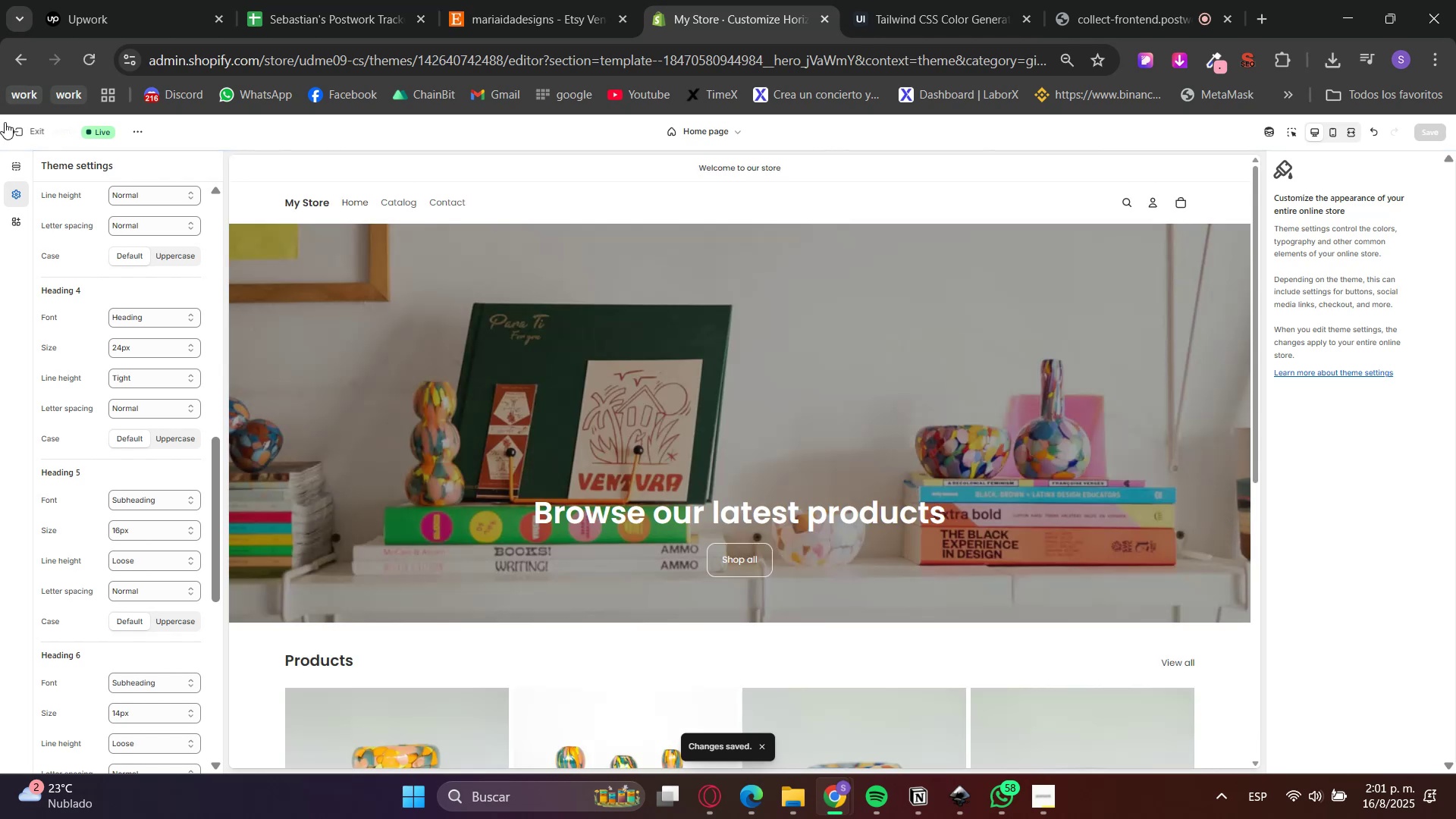 
left_click([9, 163])
 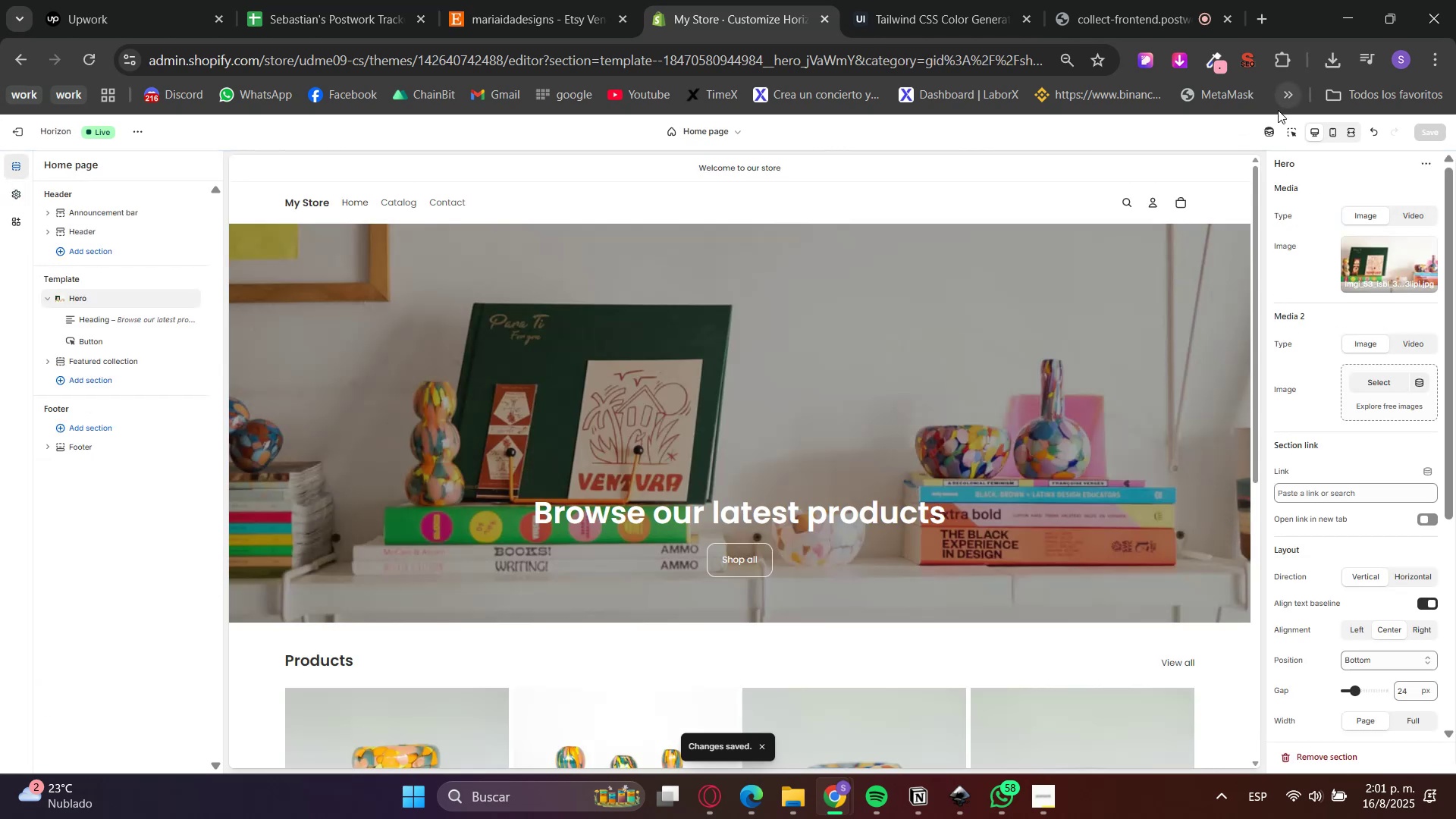 
left_click([1292, 135])
 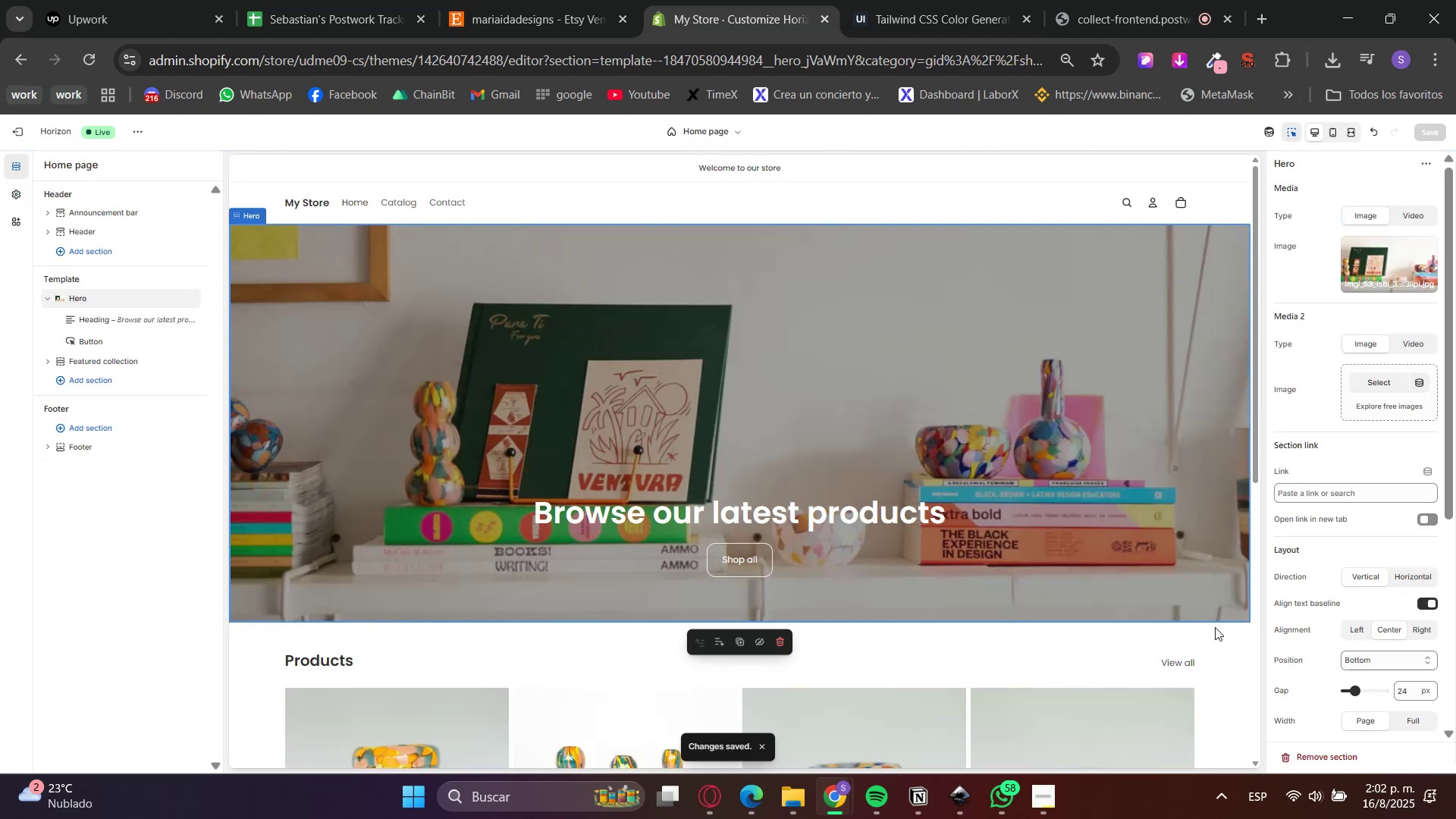 
left_click([1227, 661])
 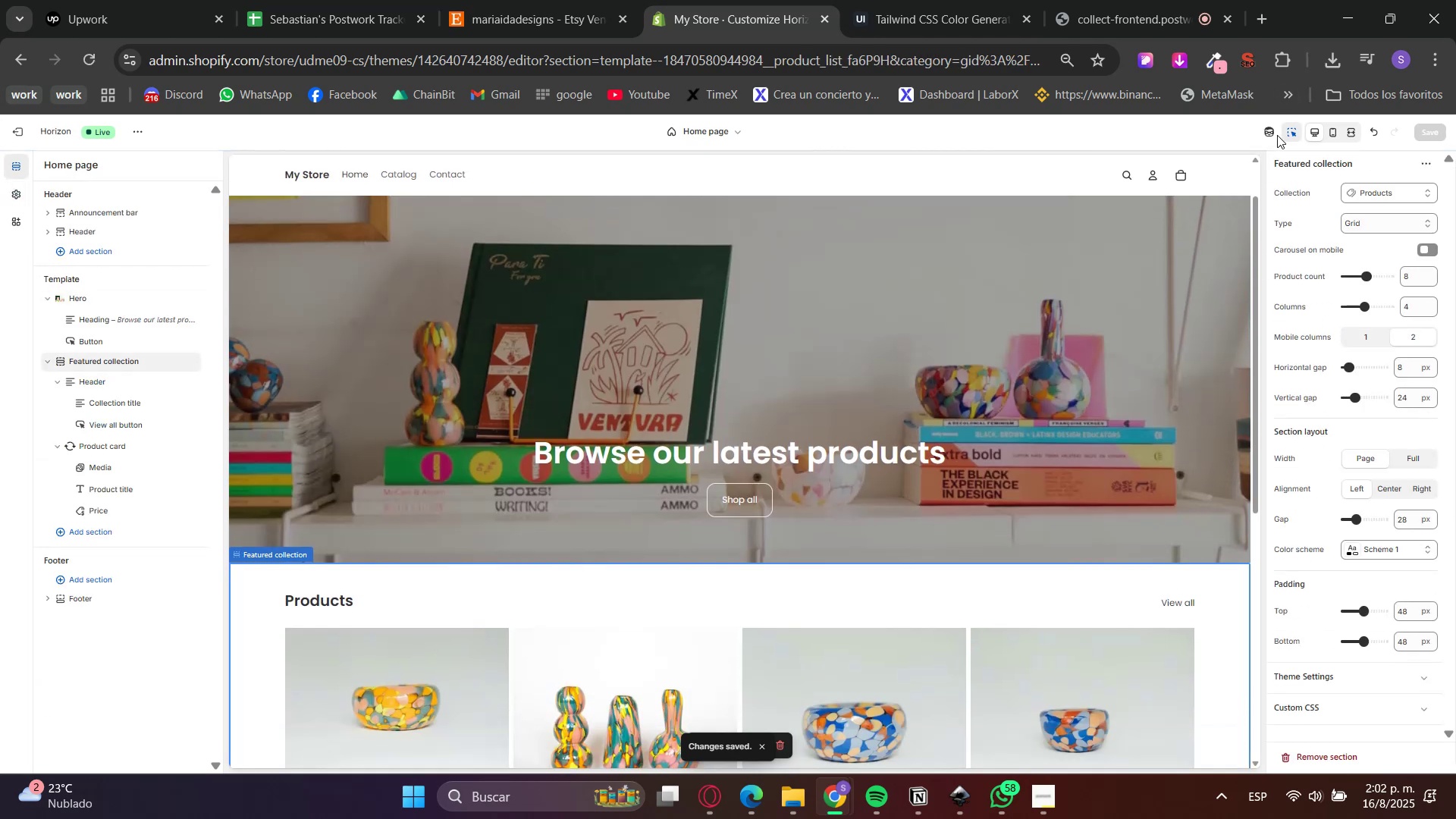 
left_click([1288, 133])
 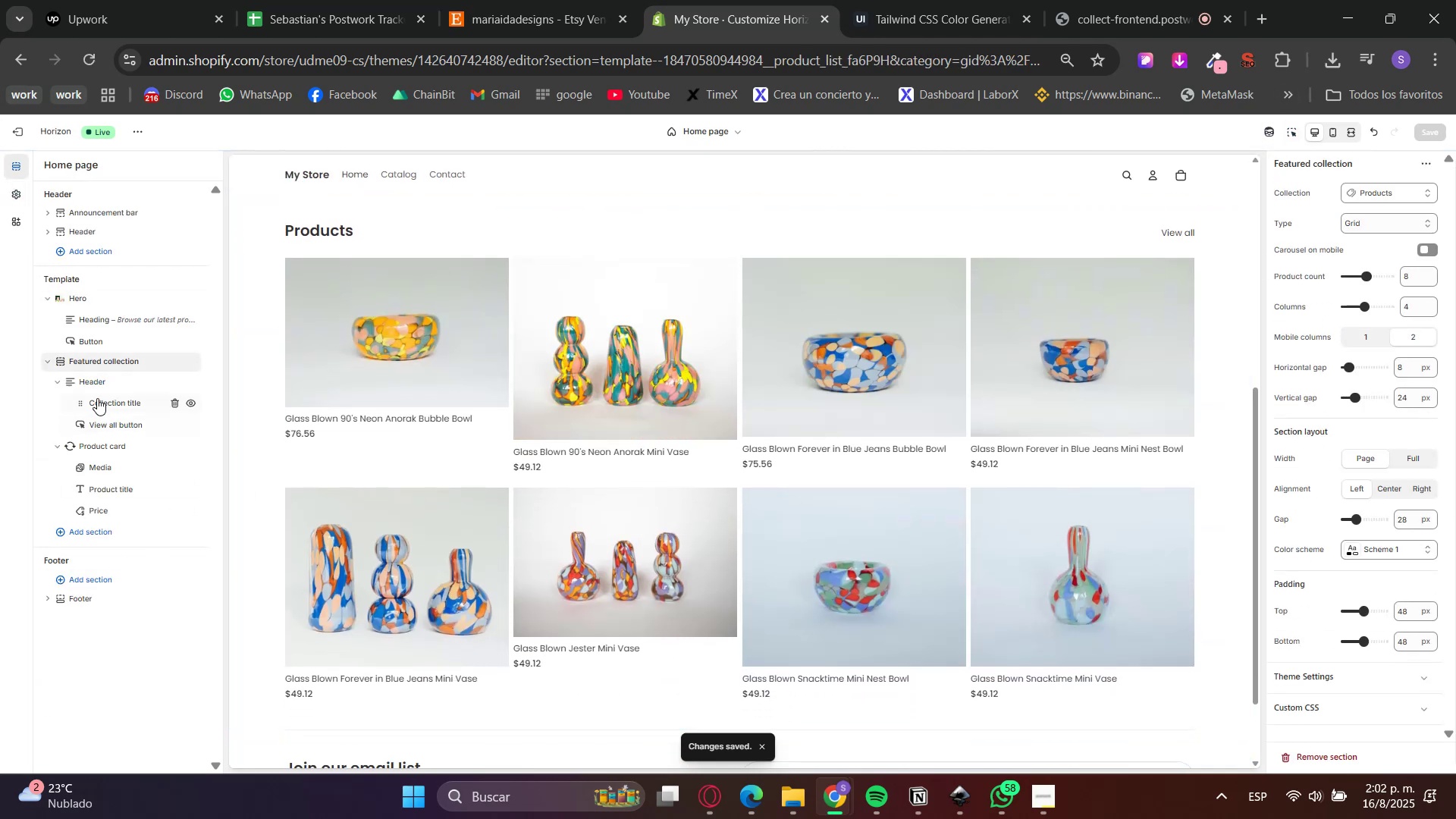 
left_click([103, 405])
 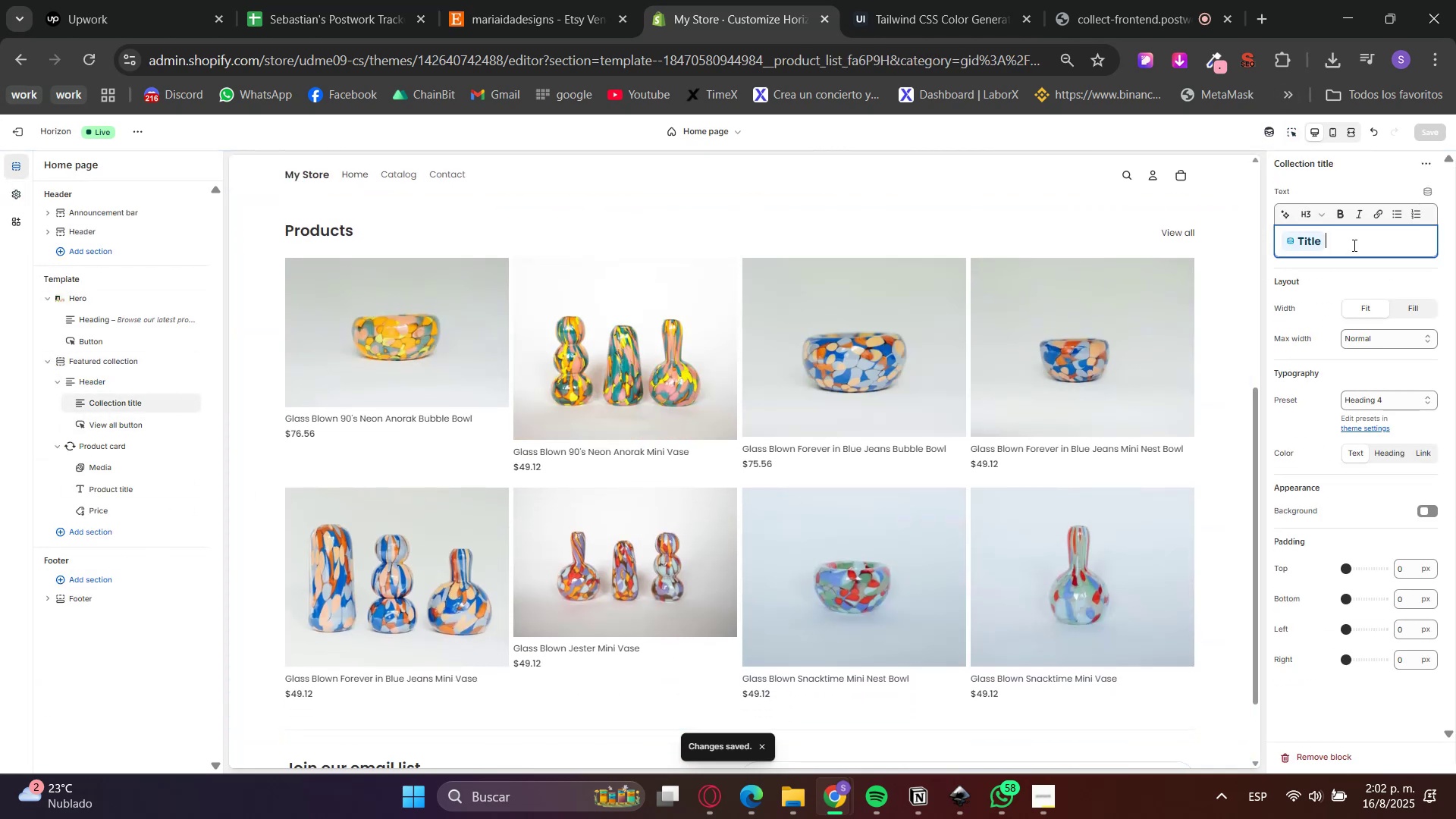 
double_click([1315, 219])
 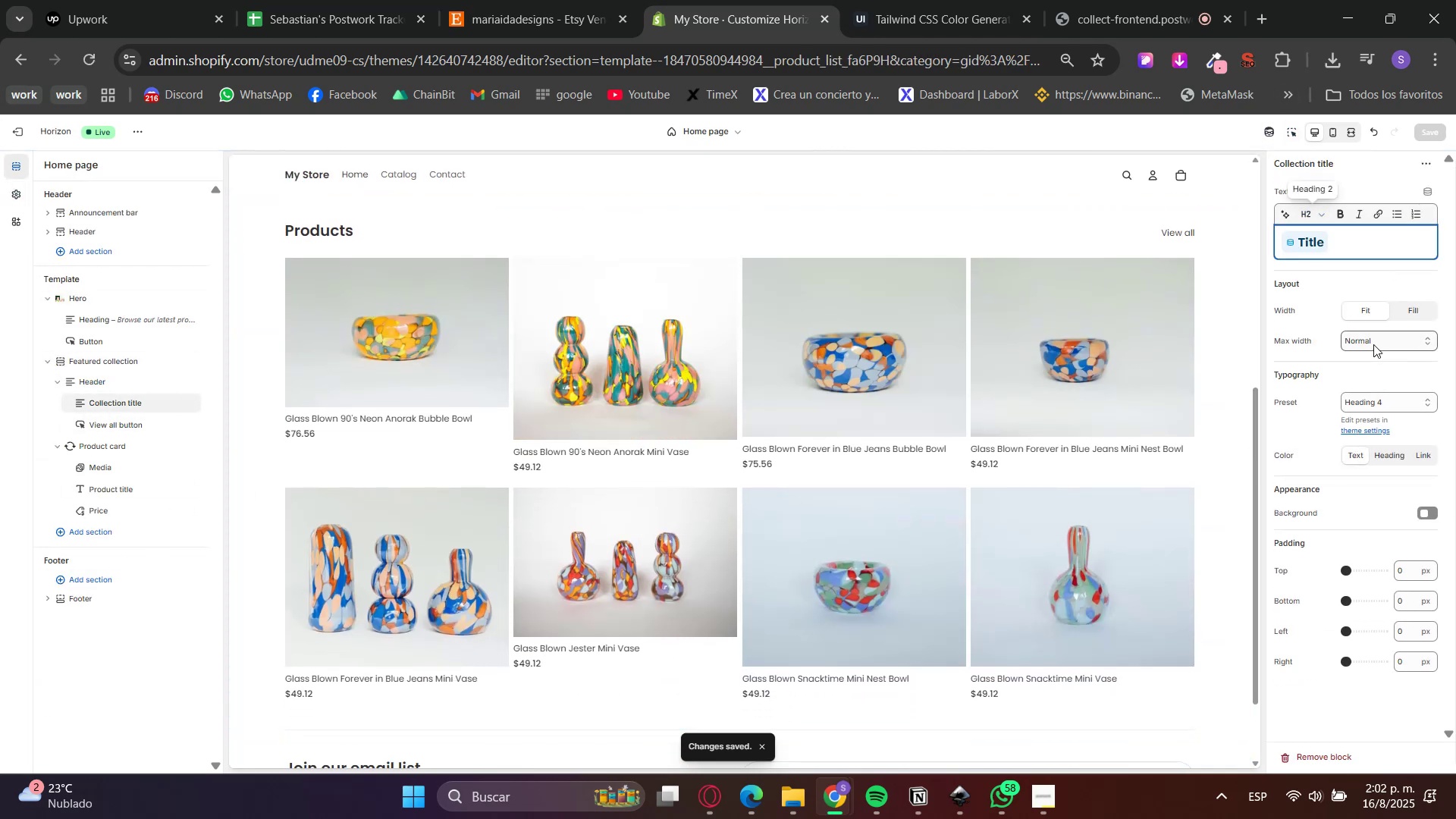 
left_click([1386, 397])
 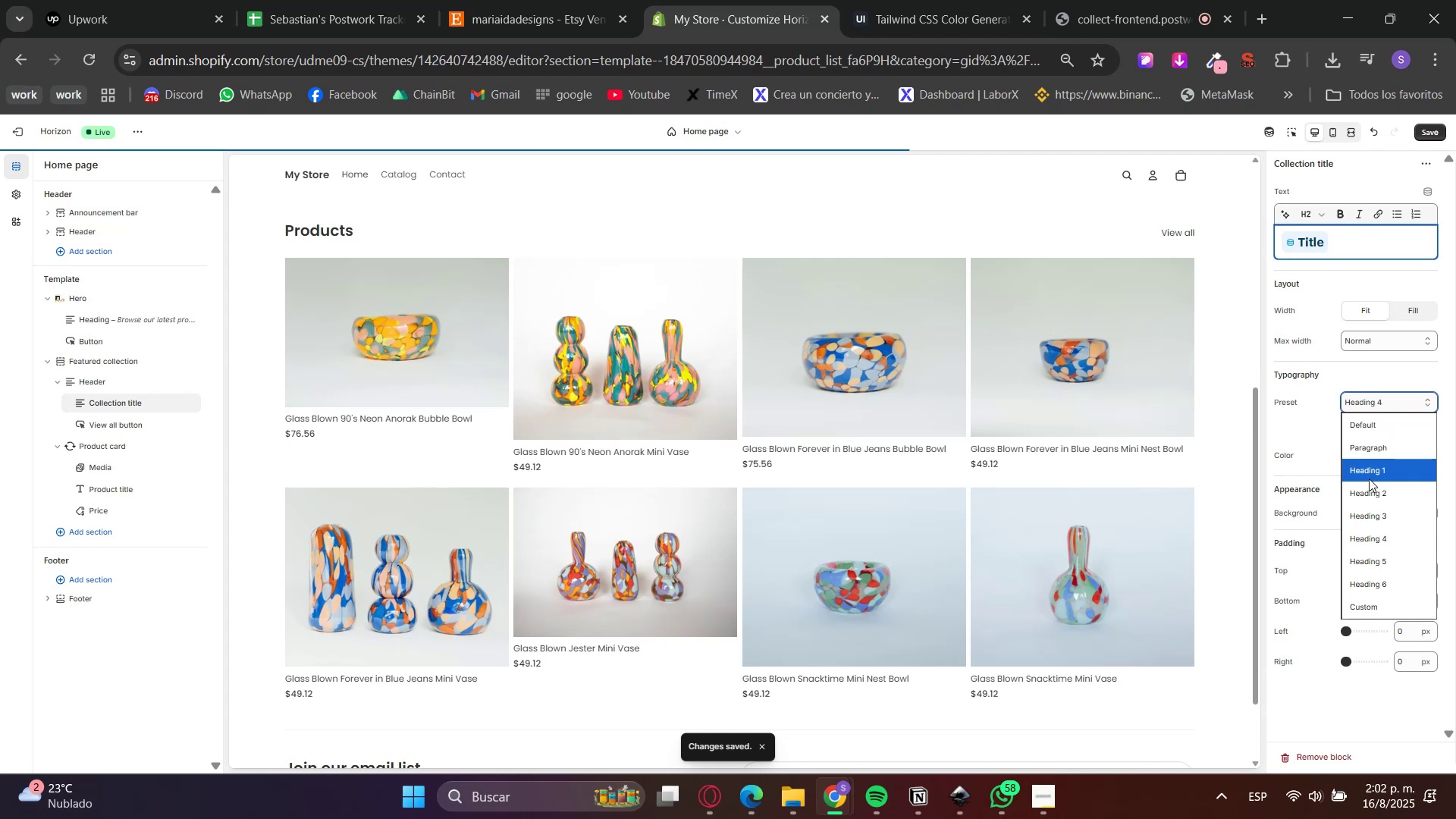 
left_click([1369, 491])
 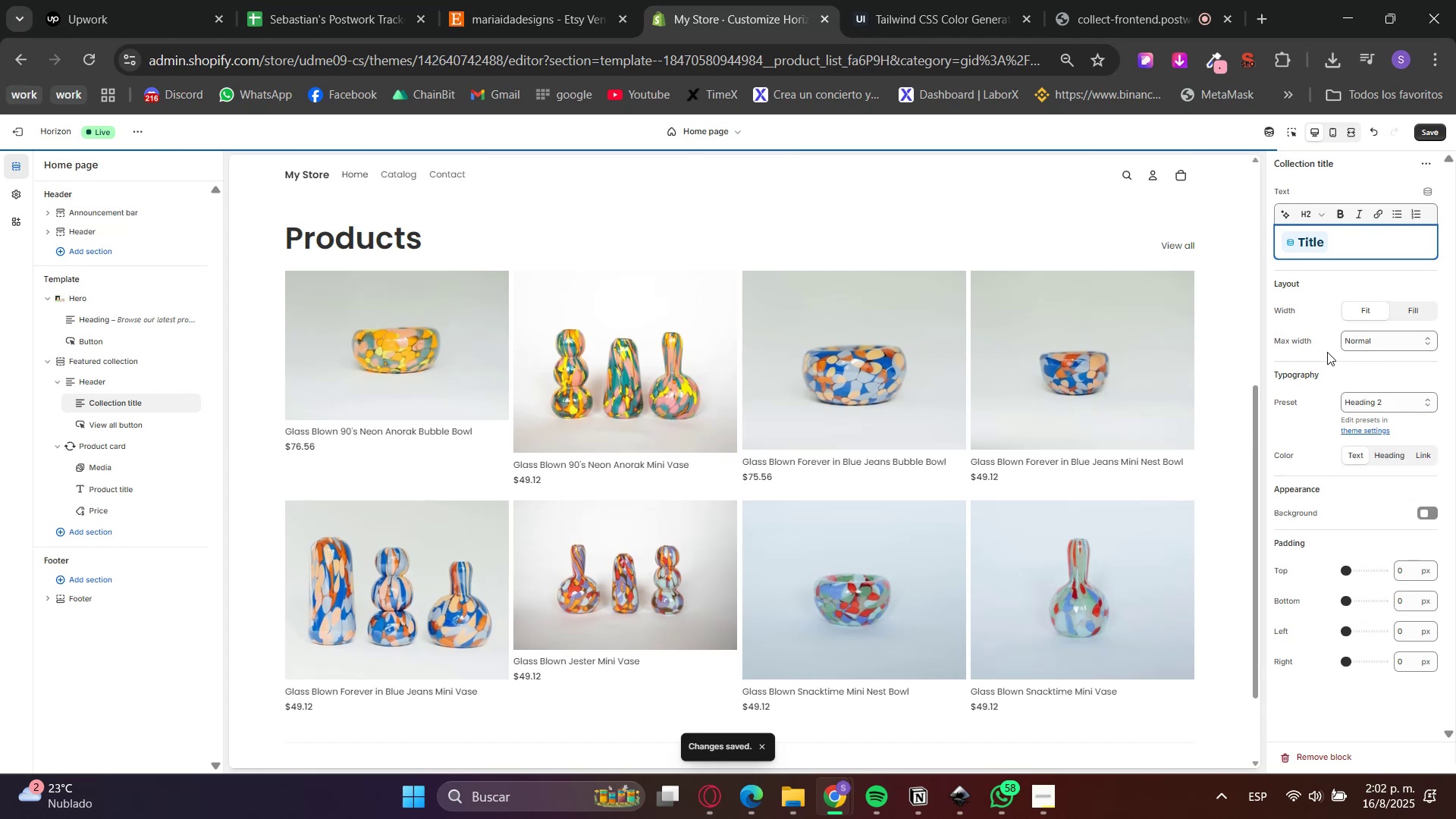 
scroll: coordinate [1183, 441], scroll_direction: up, amount: 1.0
 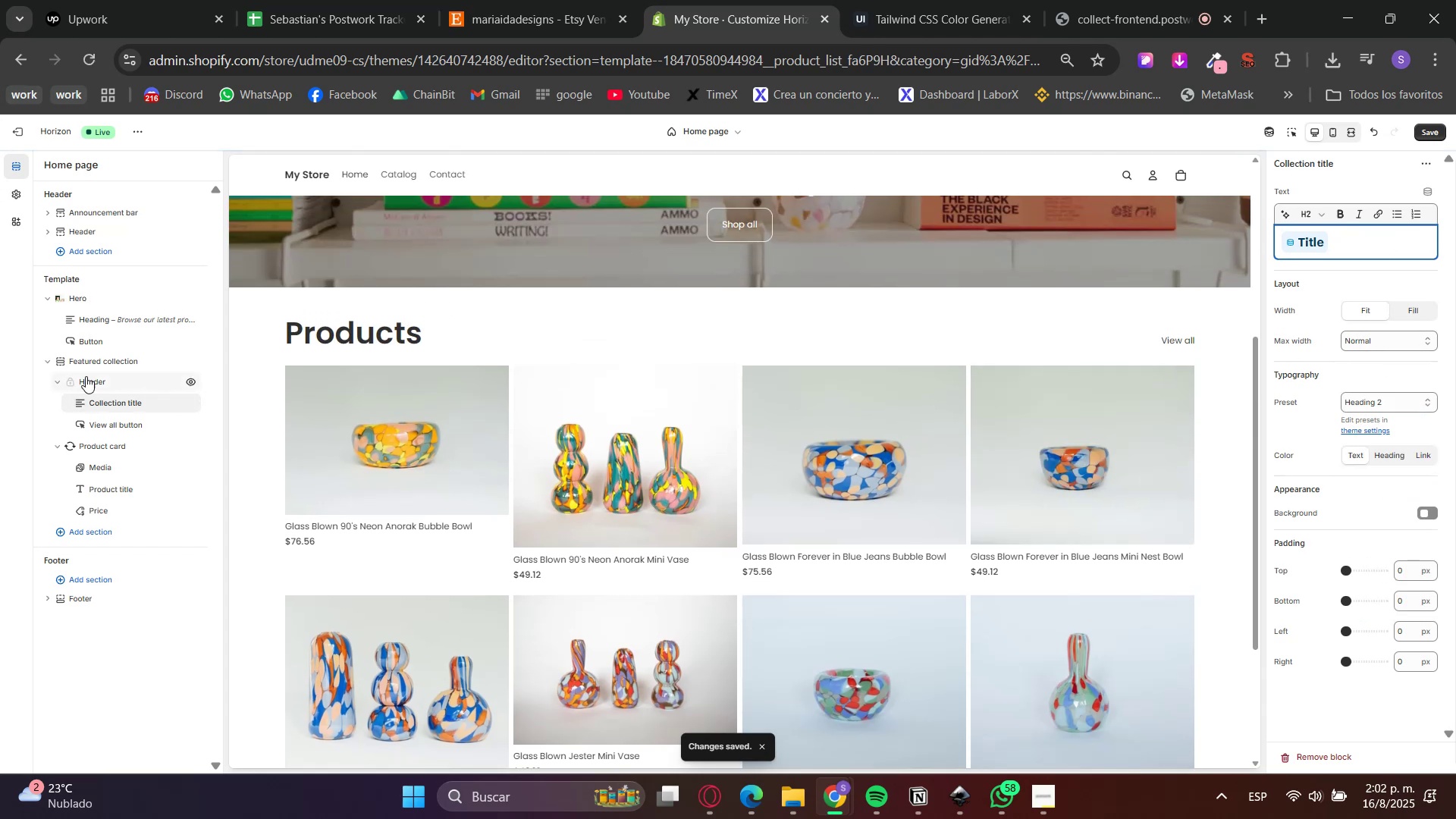 
left_click([97, 362])
 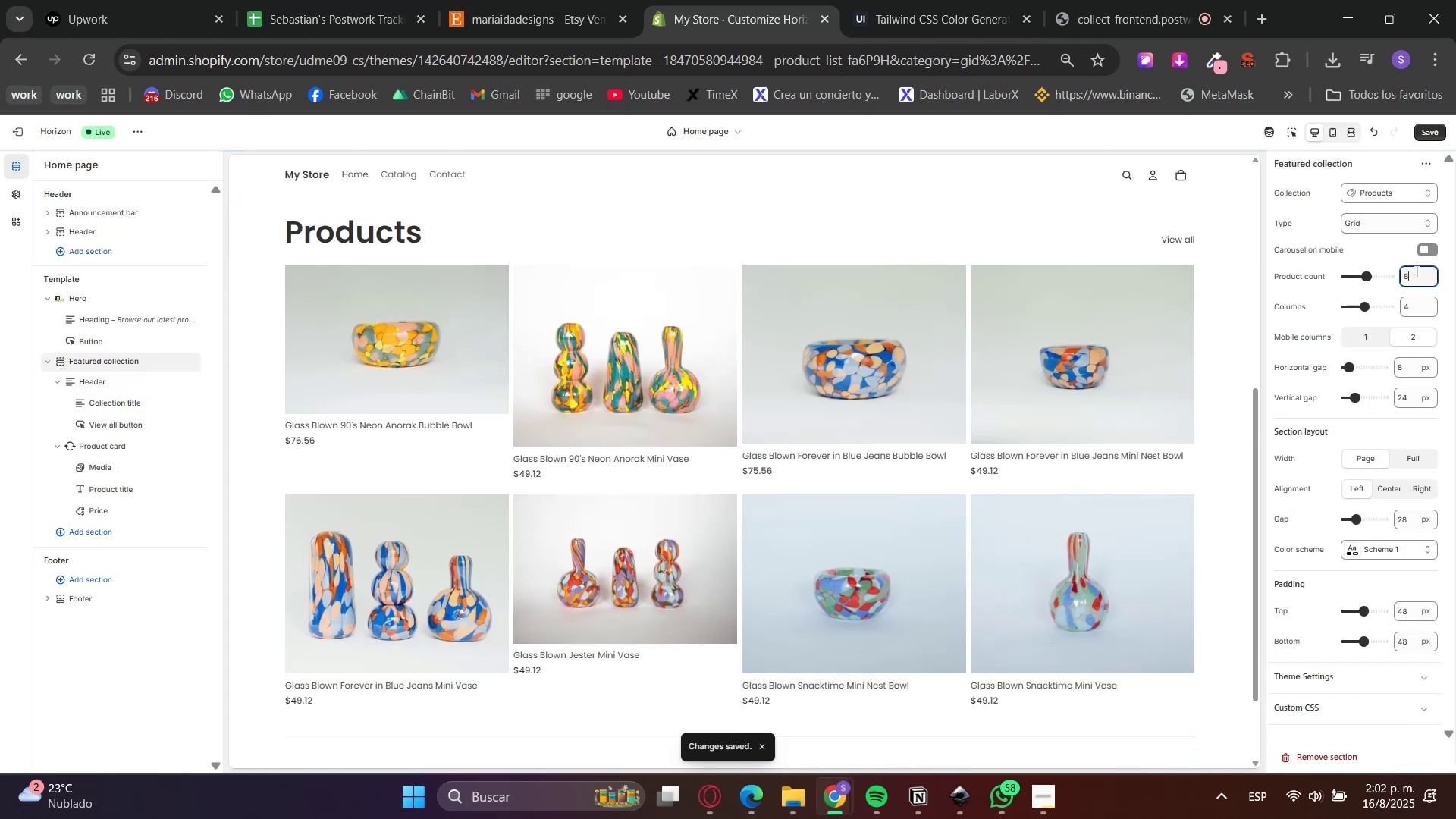 
key(Numpad4)
 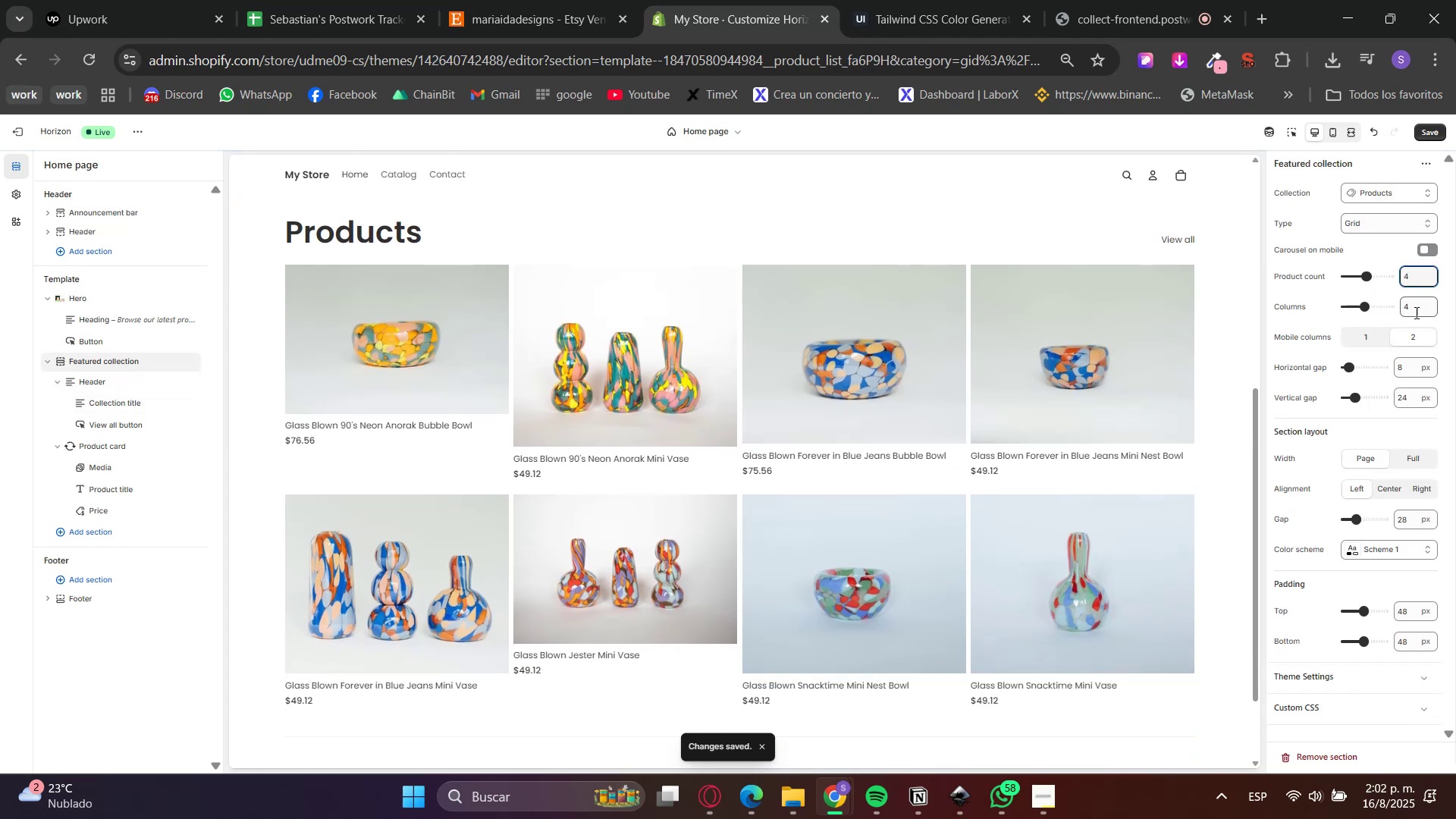 
left_click([1406, 322])
 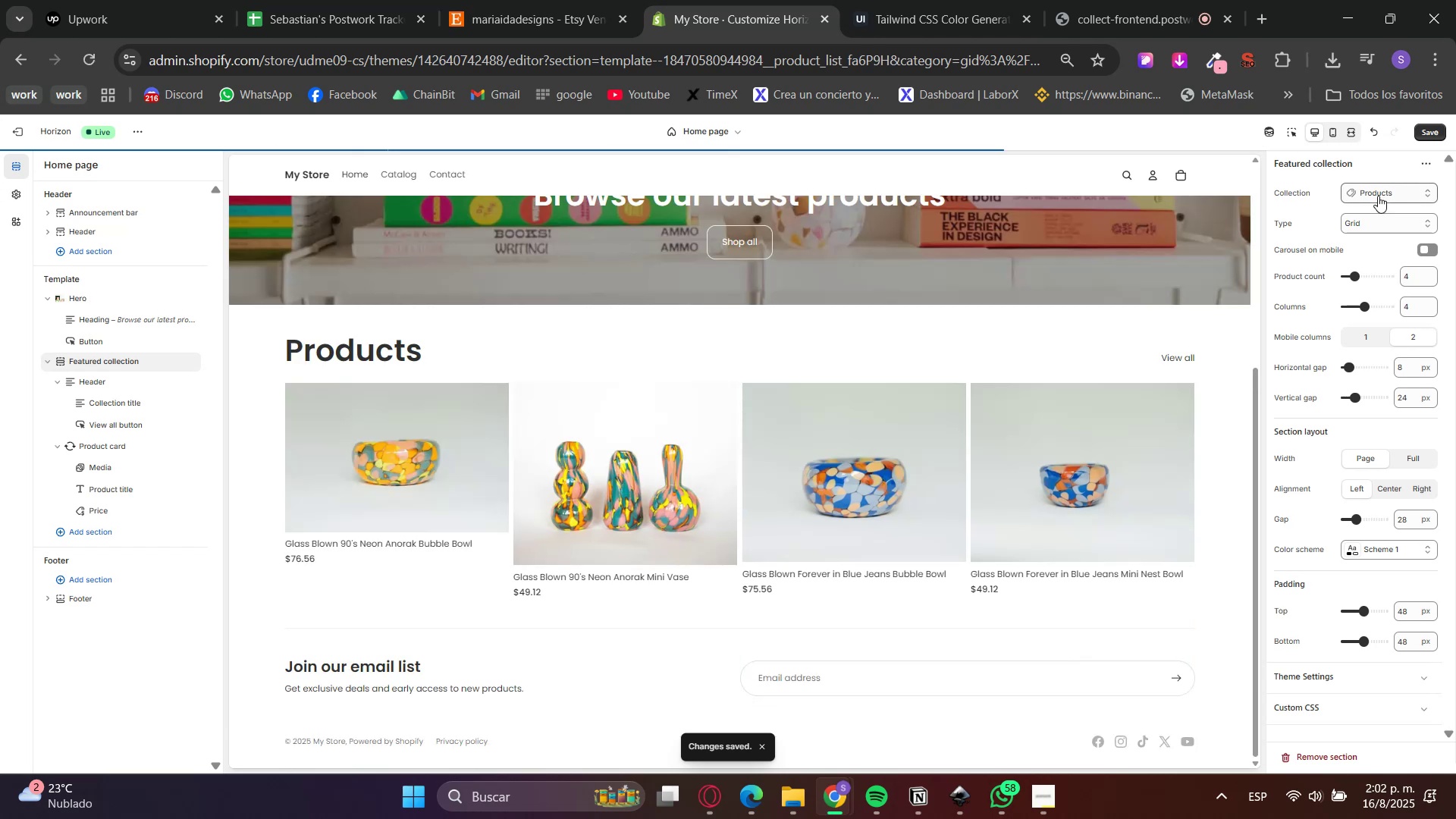 
double_click([1375, 219])
 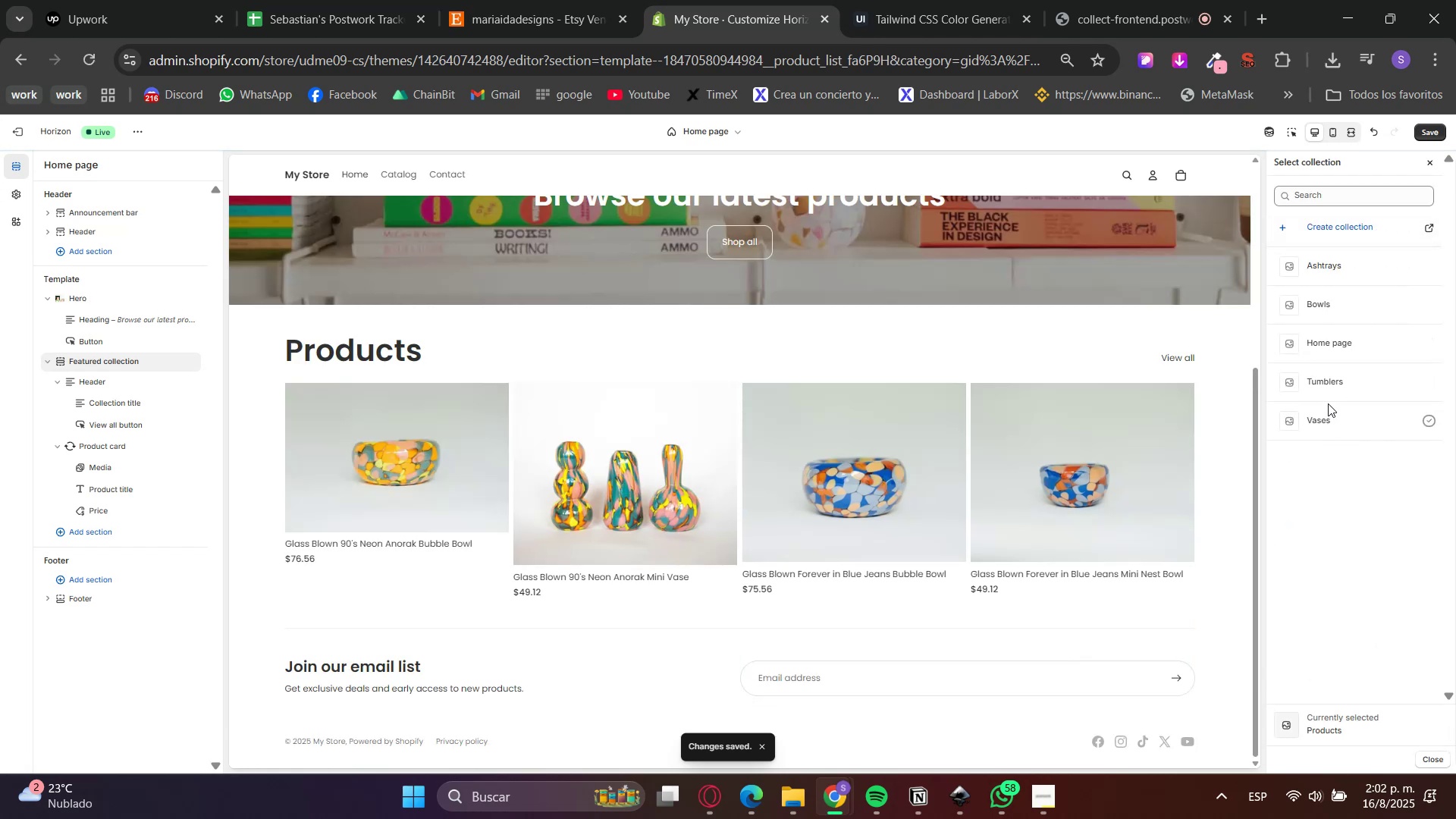 
left_click([1326, 309])
 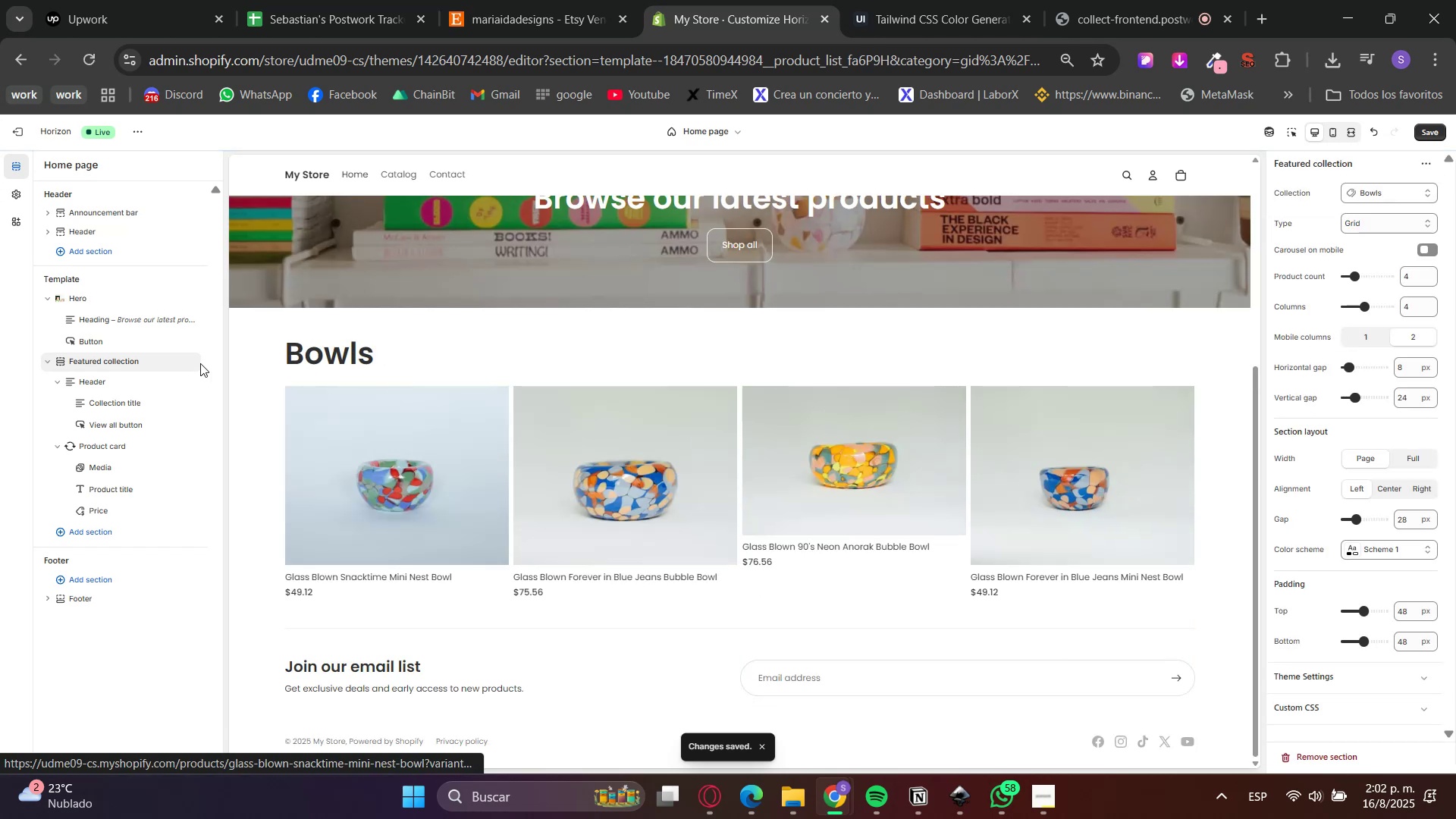 
left_click([111, 467])
 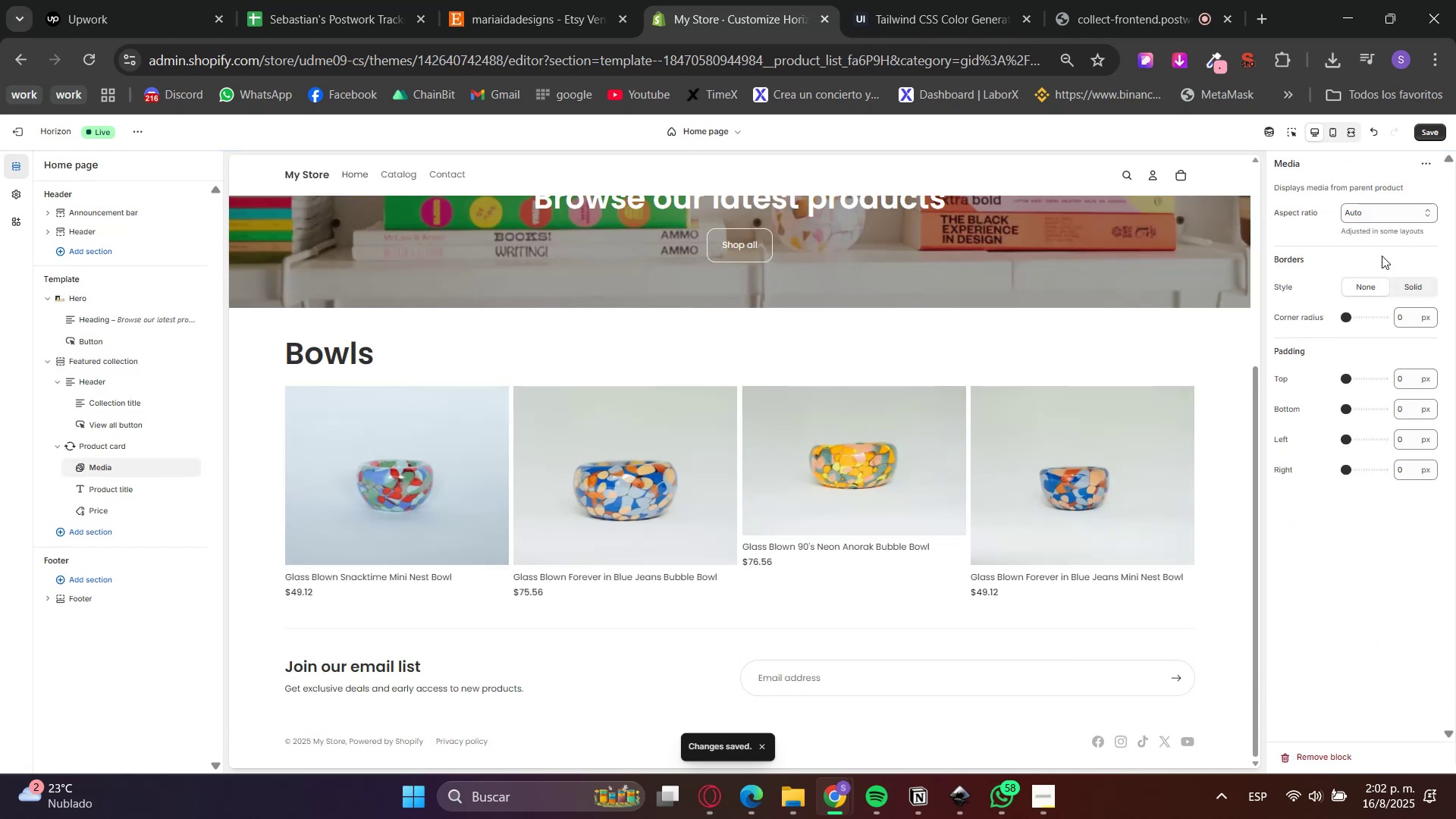 
left_click([1384, 219])
 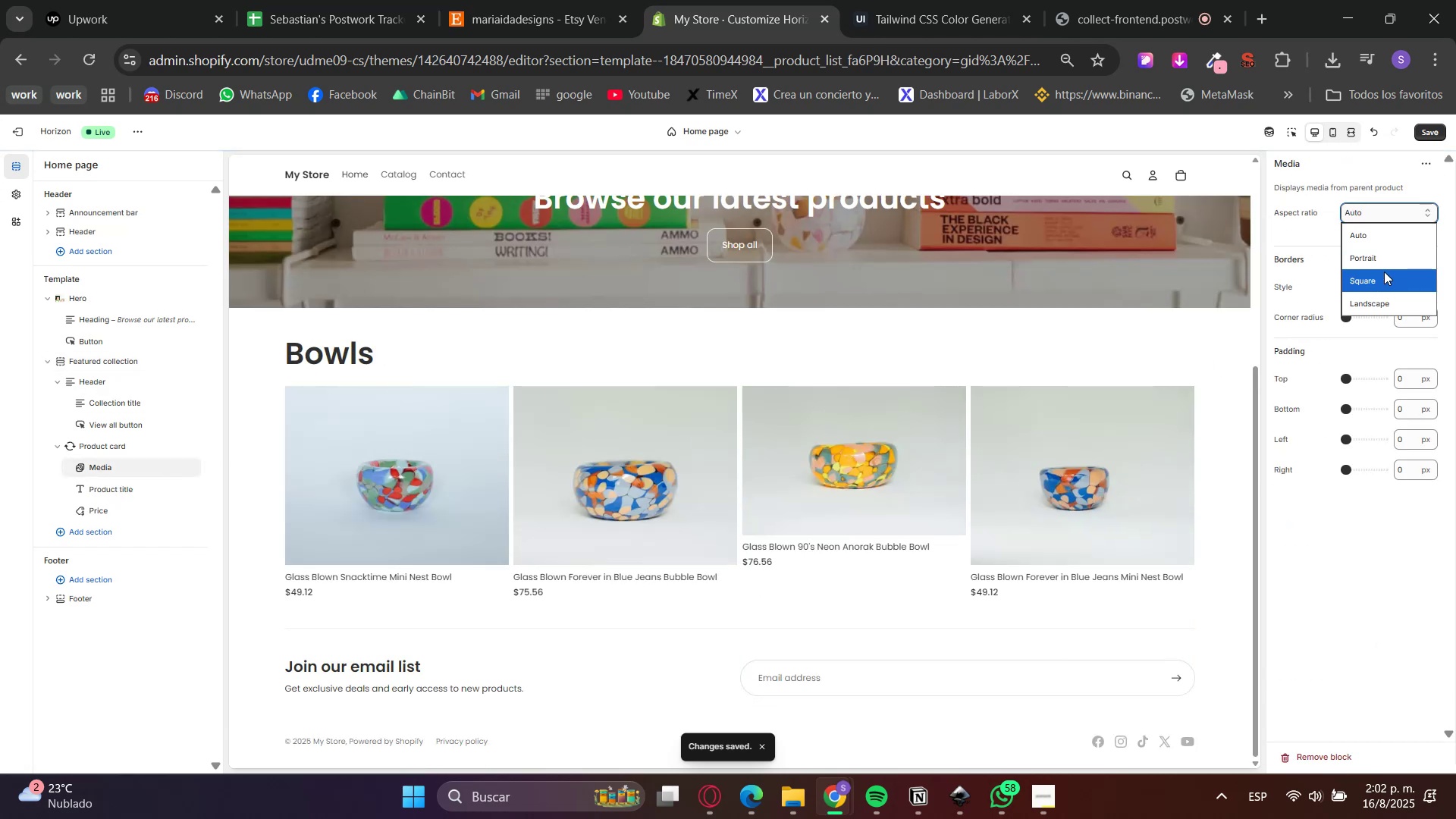 
left_click([1384, 271])
 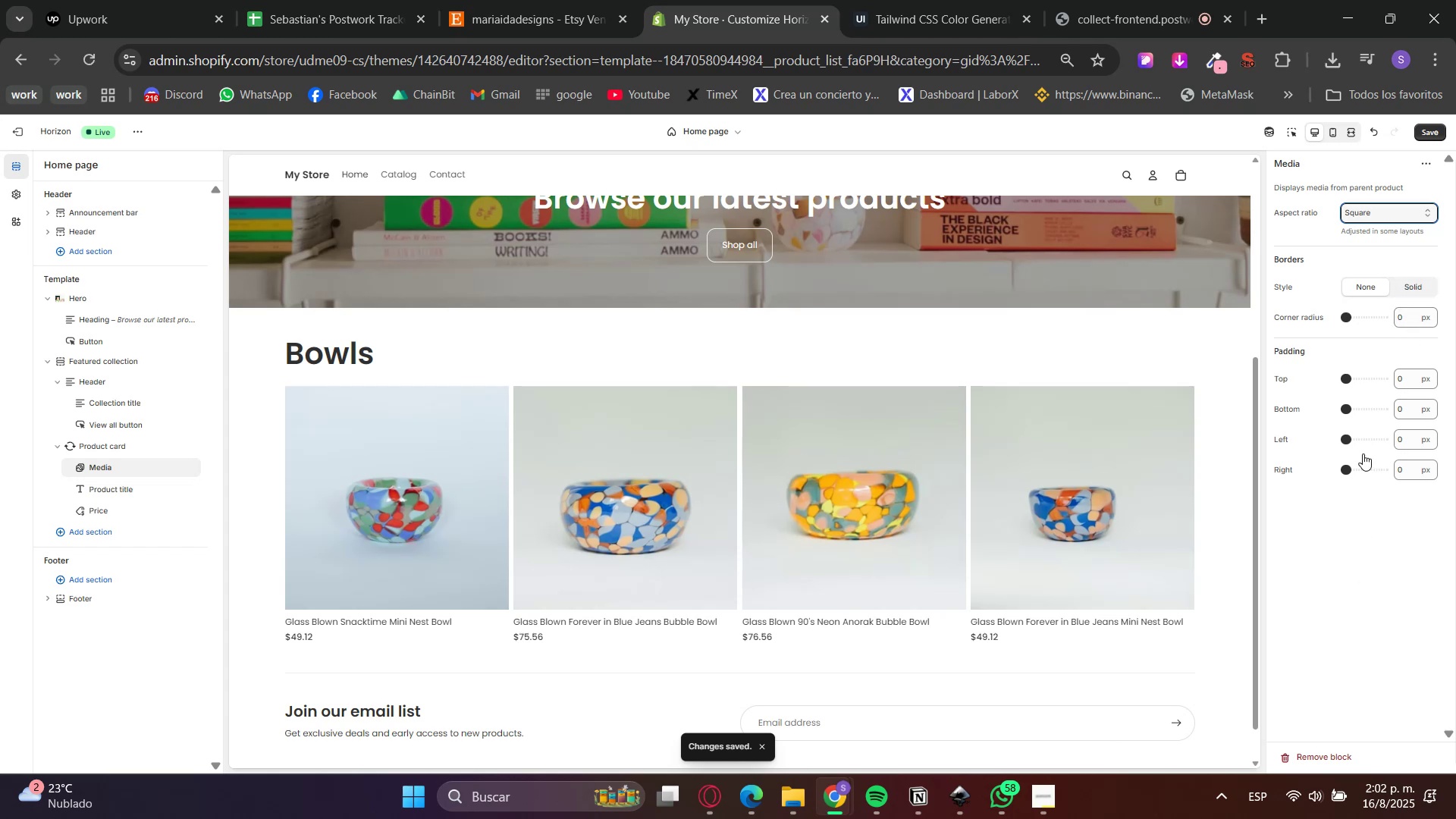 
wait(6.19)
 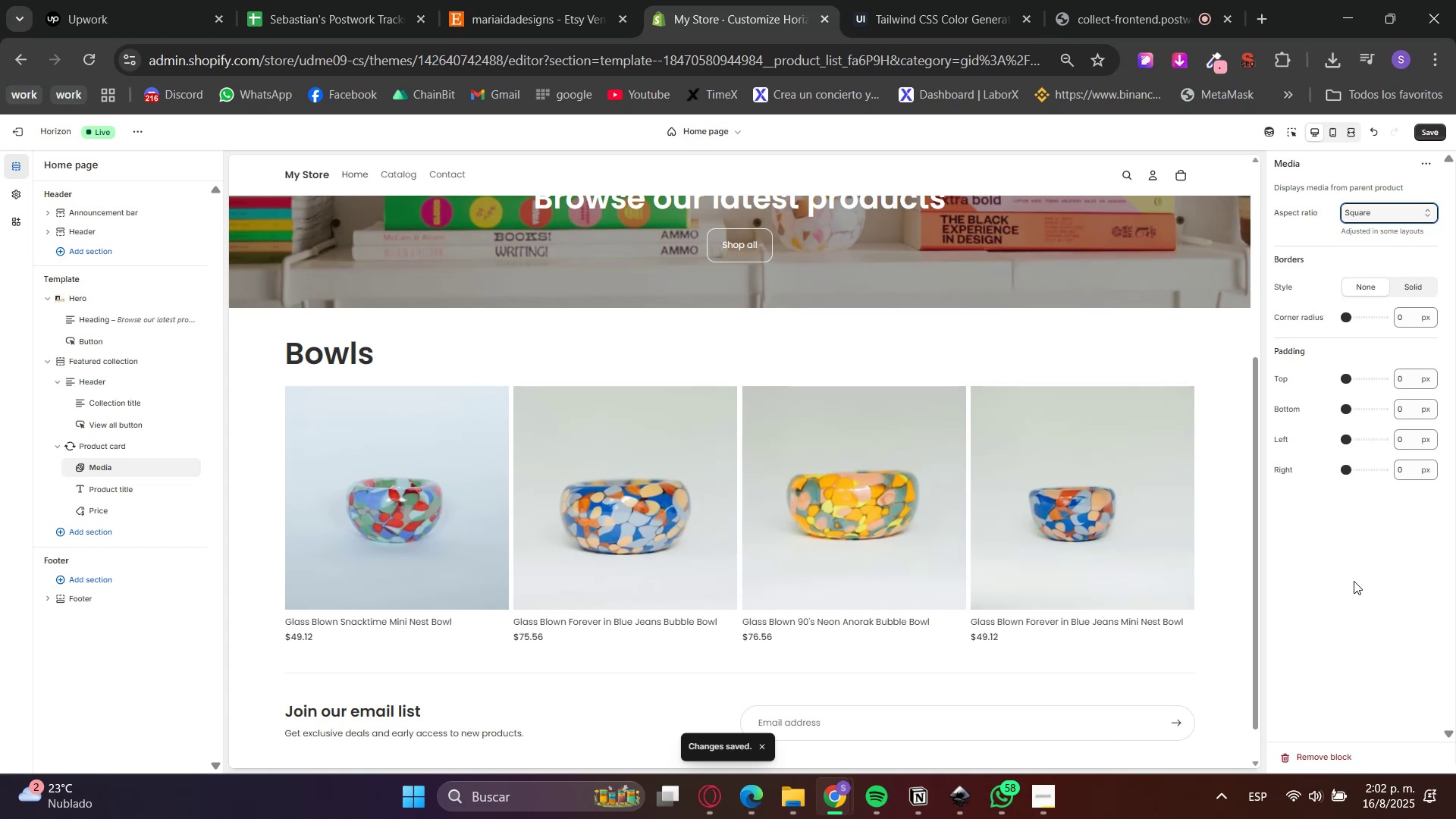 
key(Numpad2)
 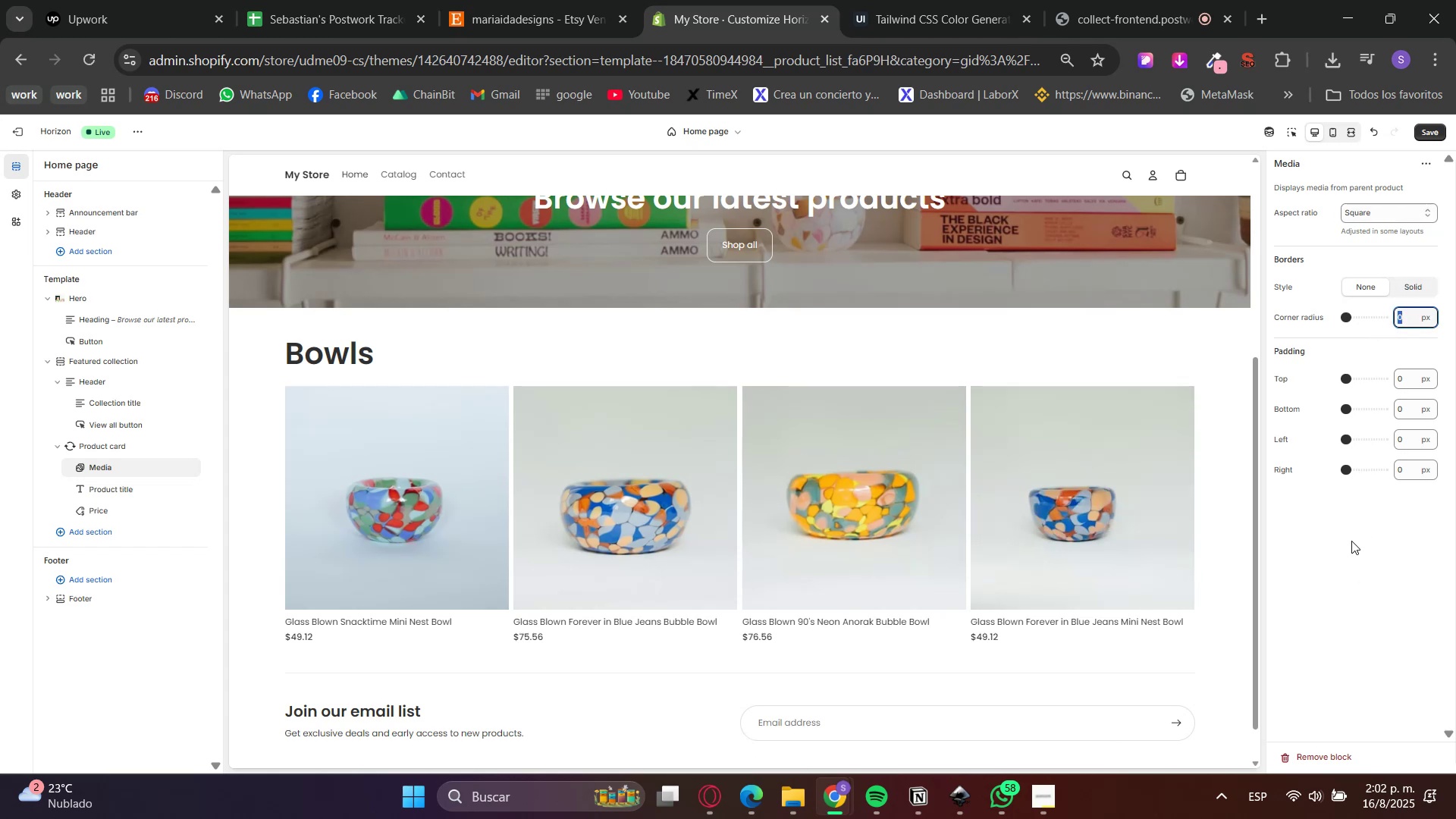 
key(Numpad0)
 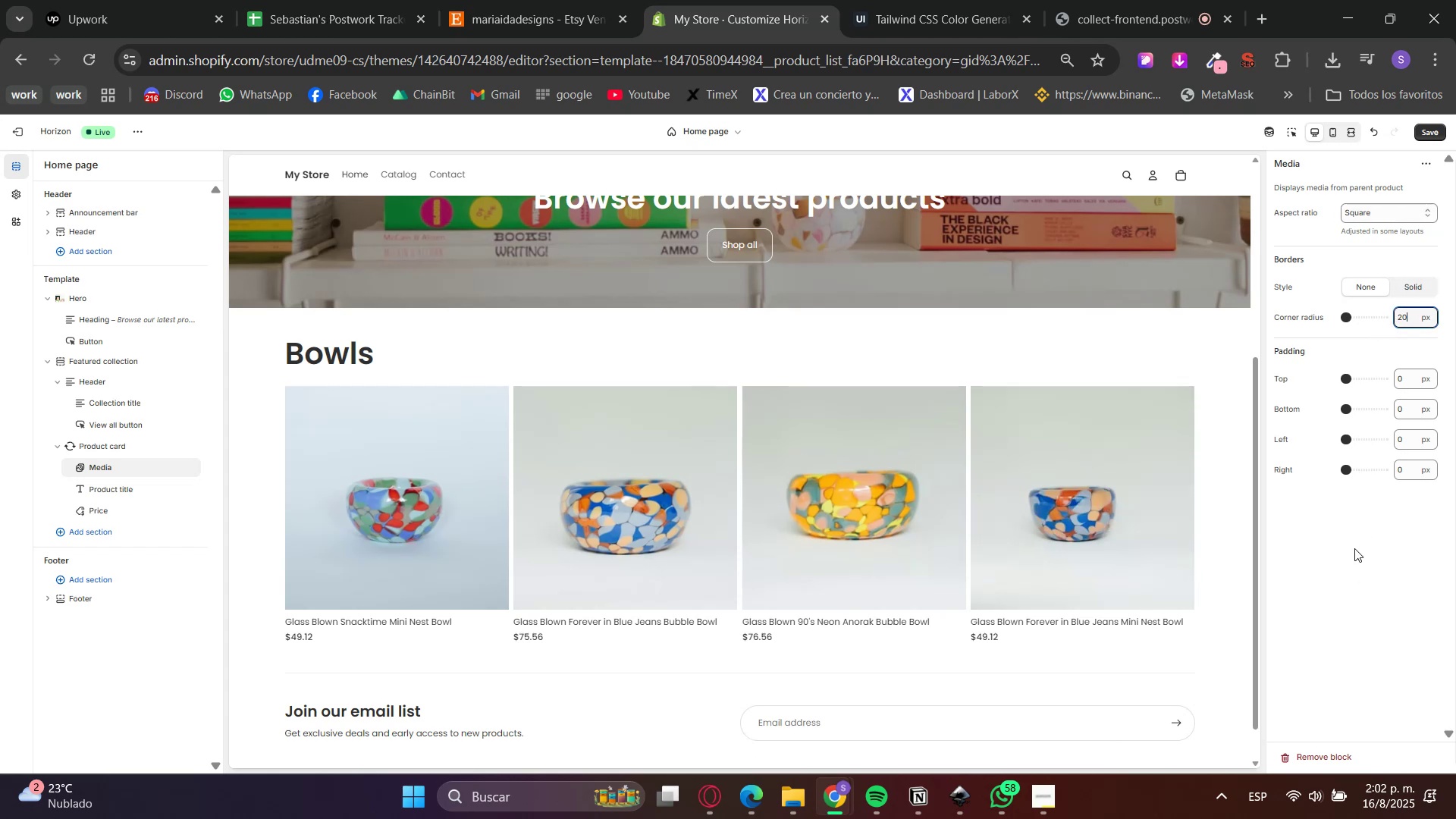 
left_click([1354, 548])
 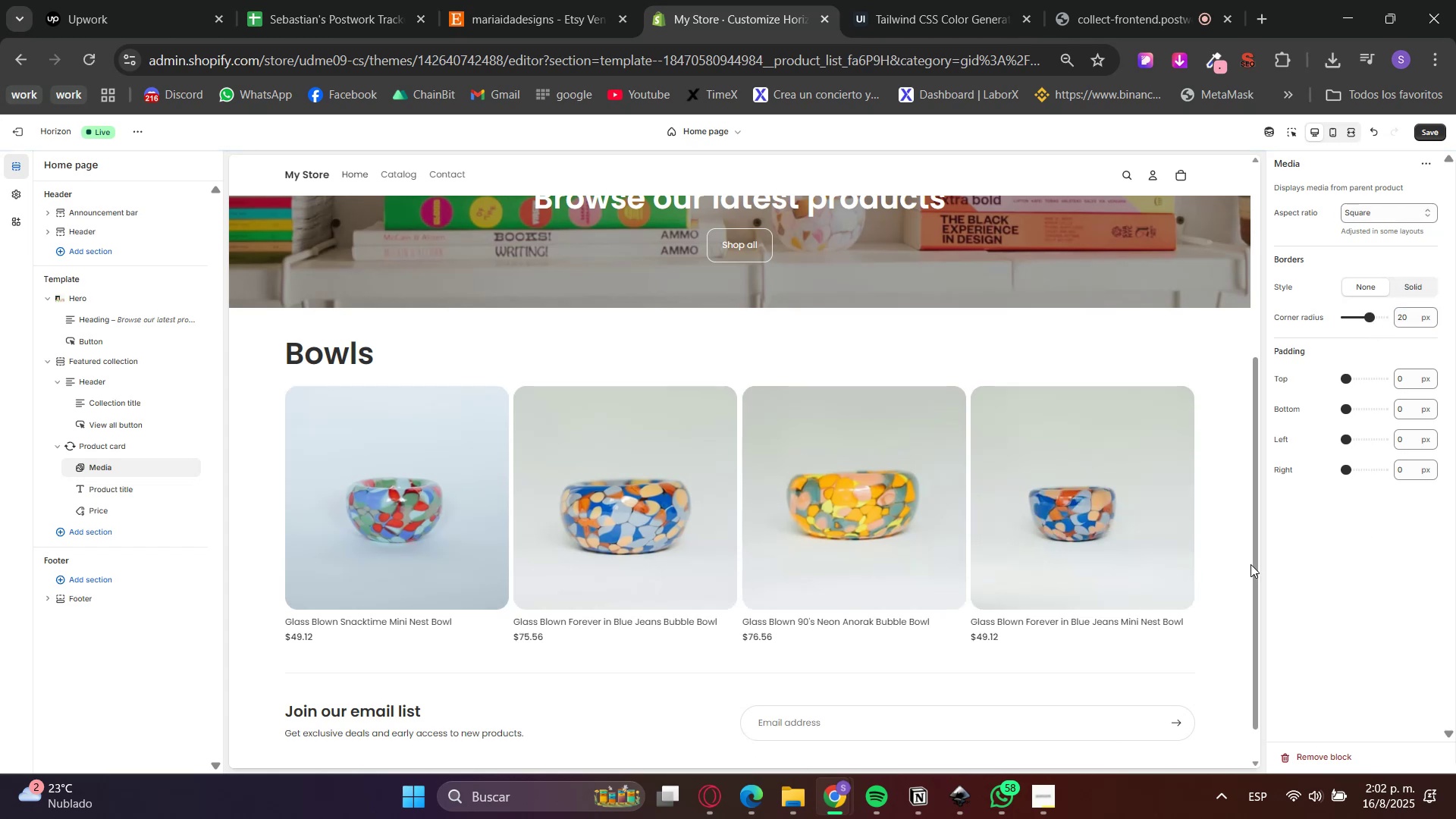 
left_click([110, 489])
 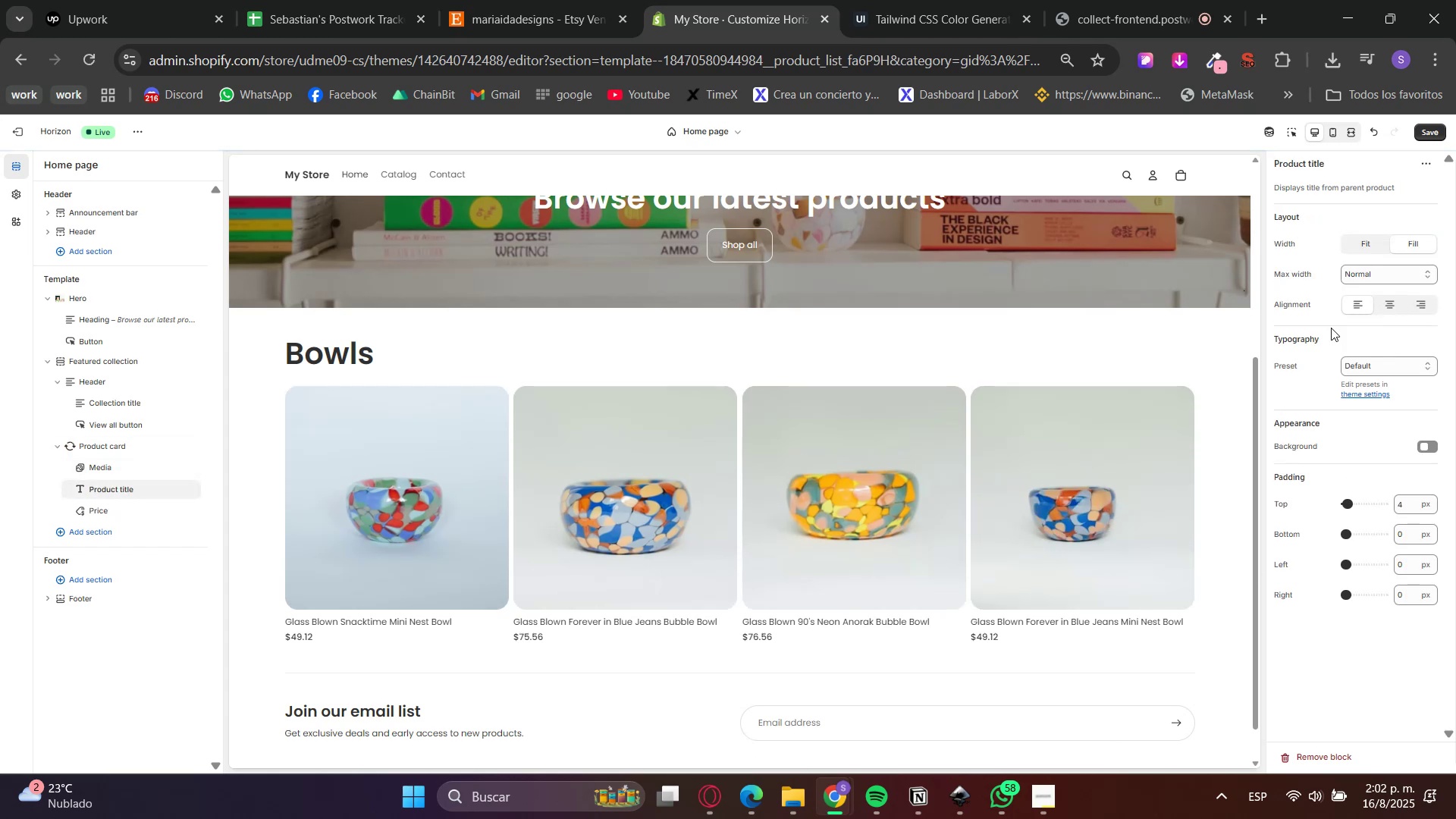 
left_click([1395, 358])
 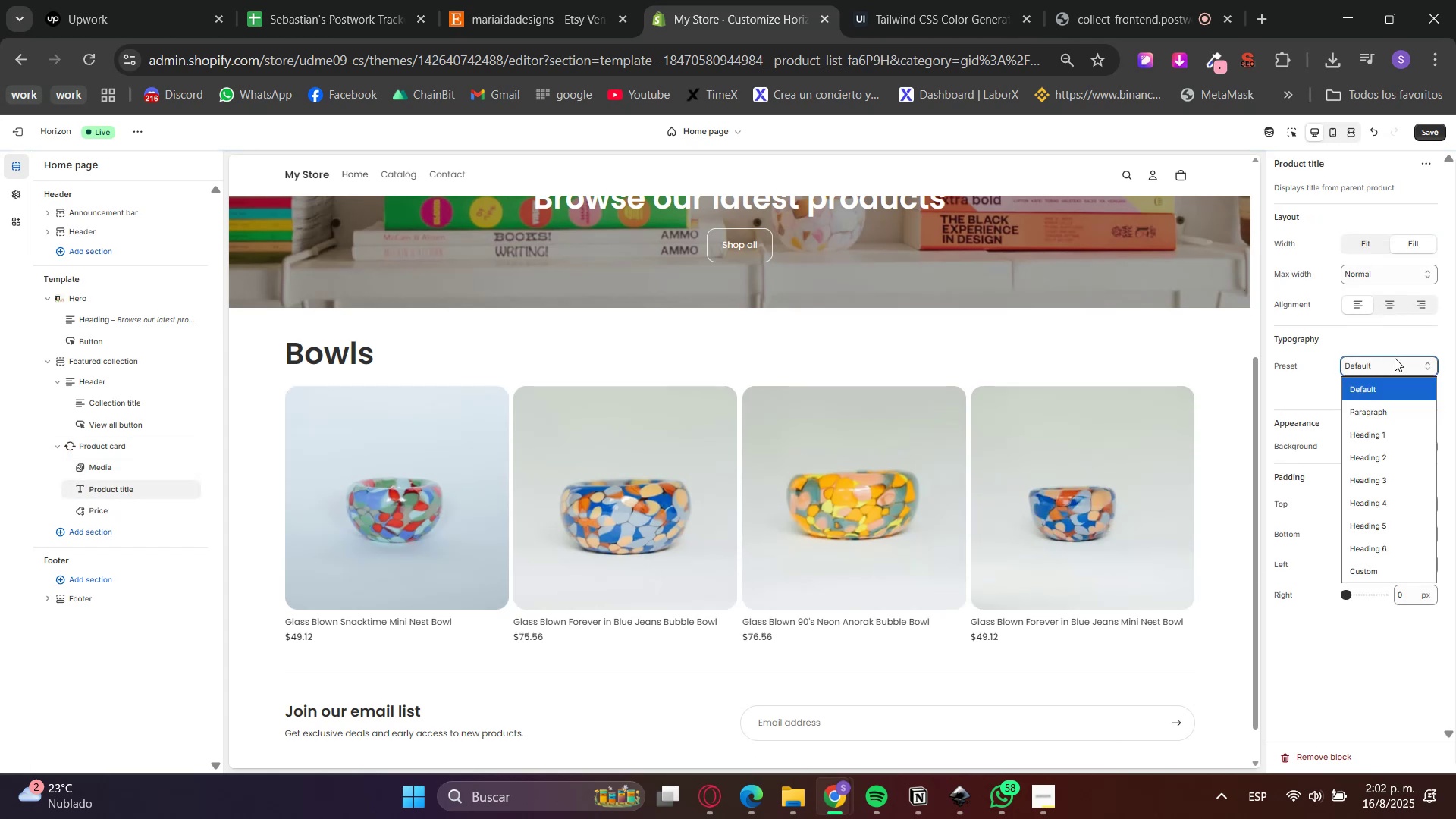 
left_click([1395, 358])
 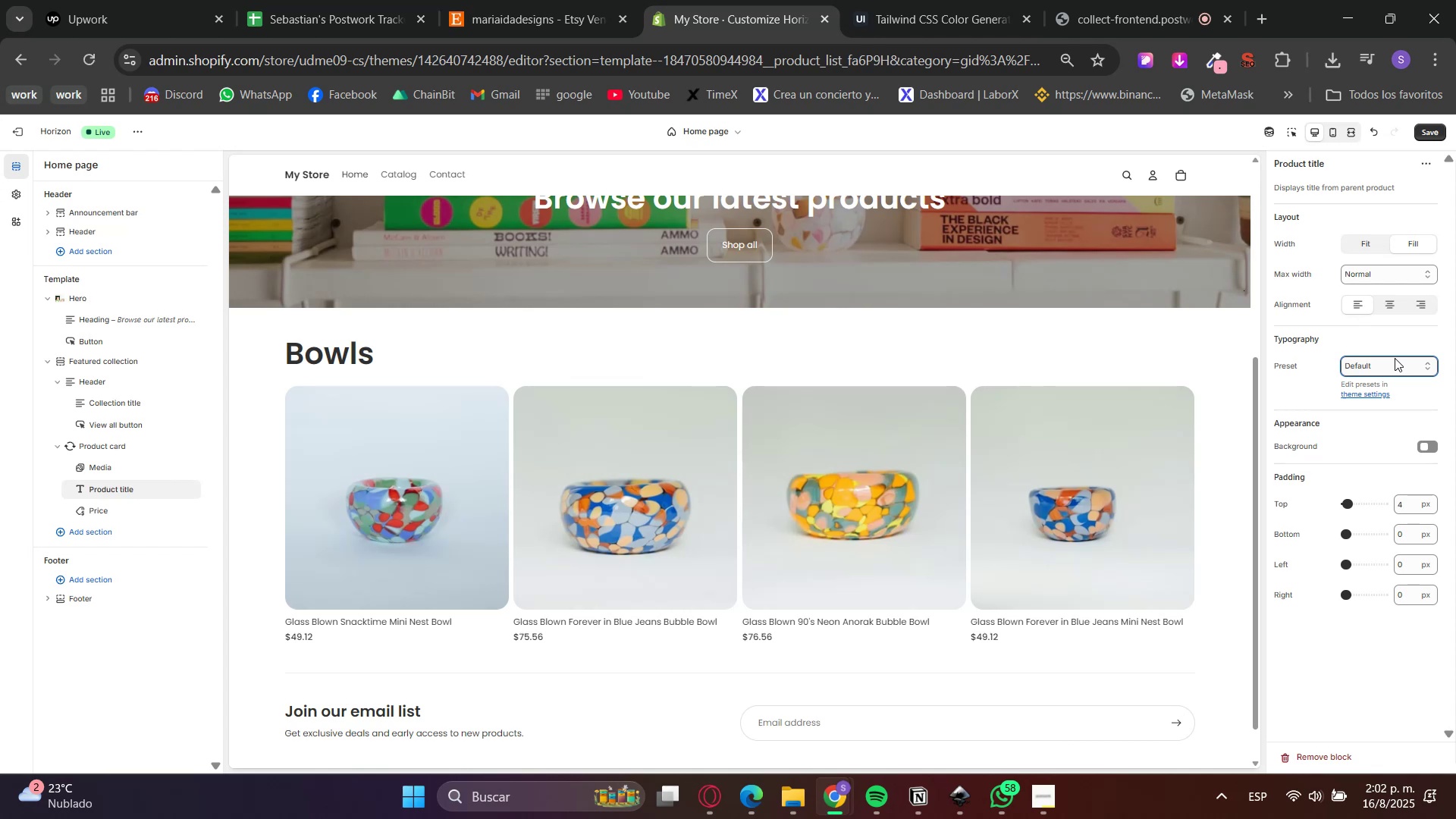 
left_click([1395, 358])
 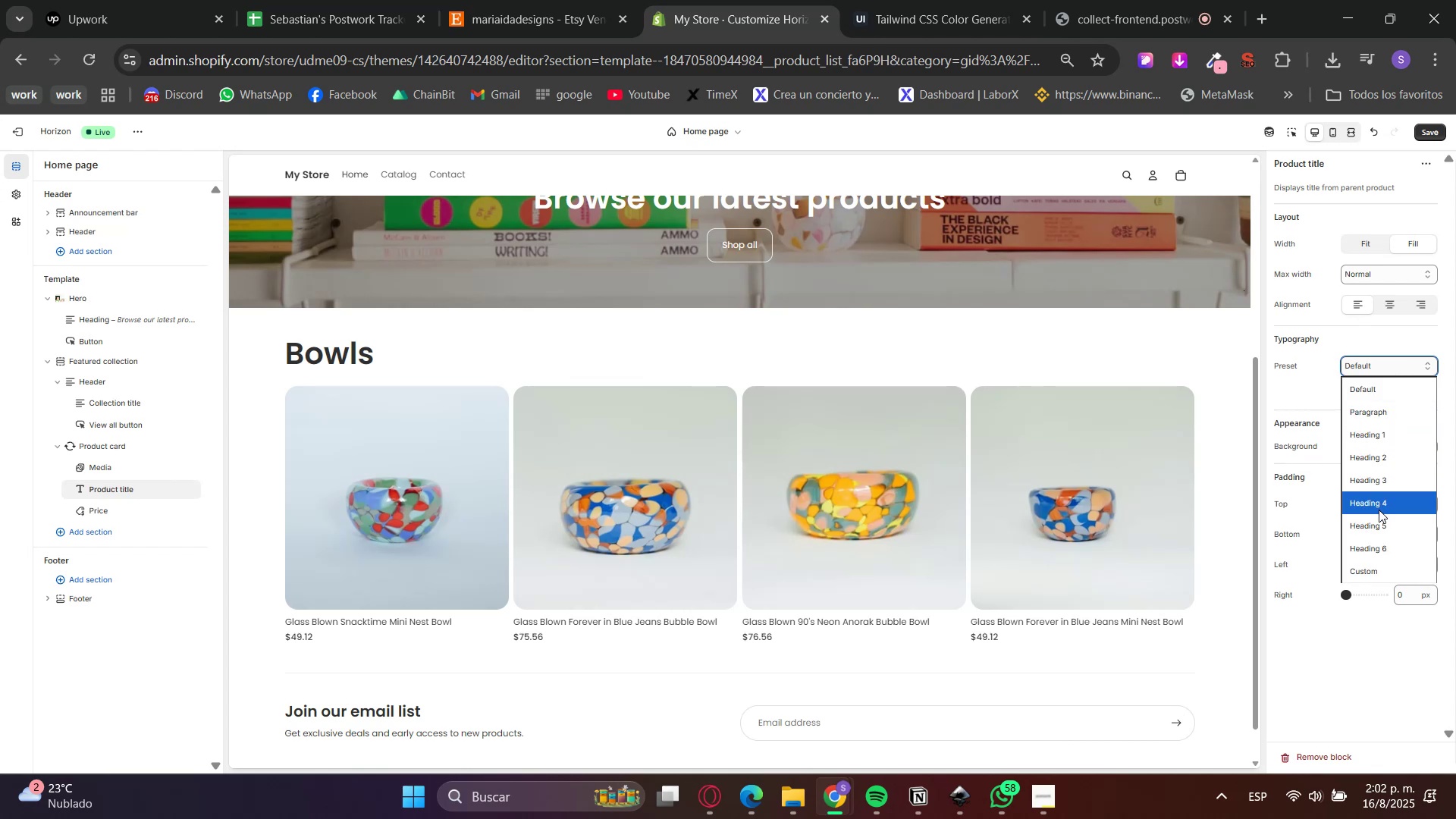 
left_click([1382, 530])
 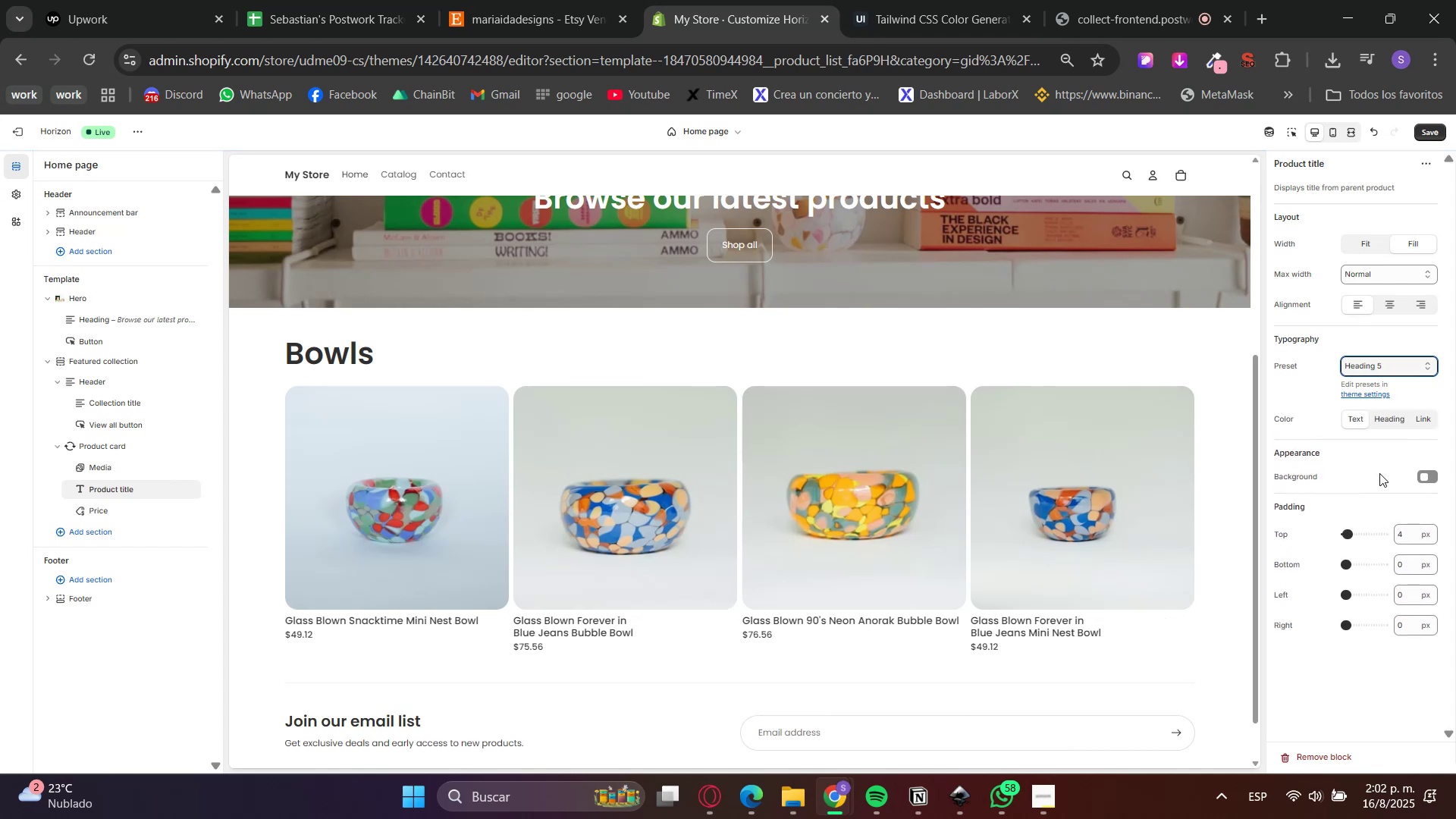 
double_click([1373, 356])
 